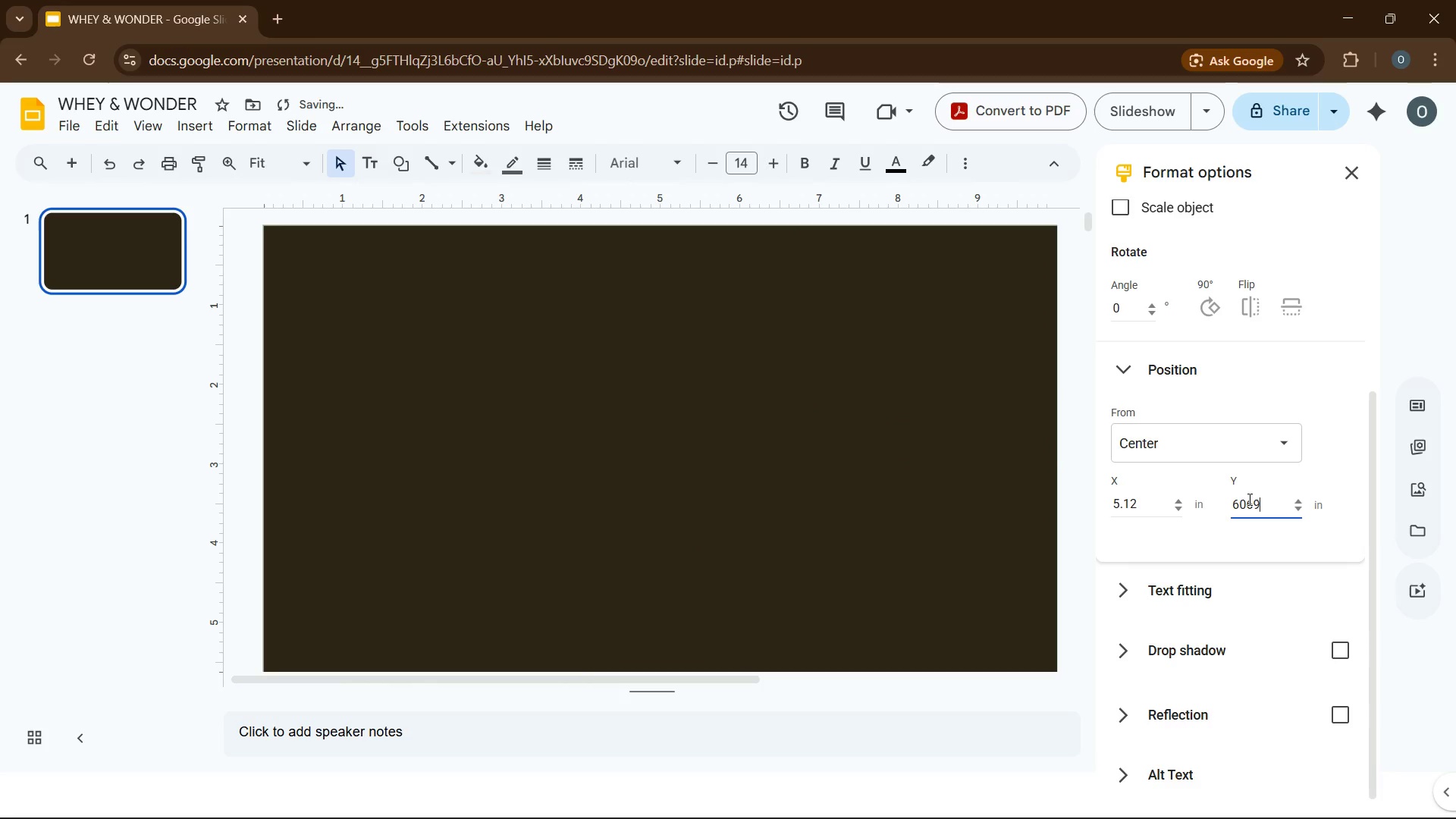 
key(Numpad9)
 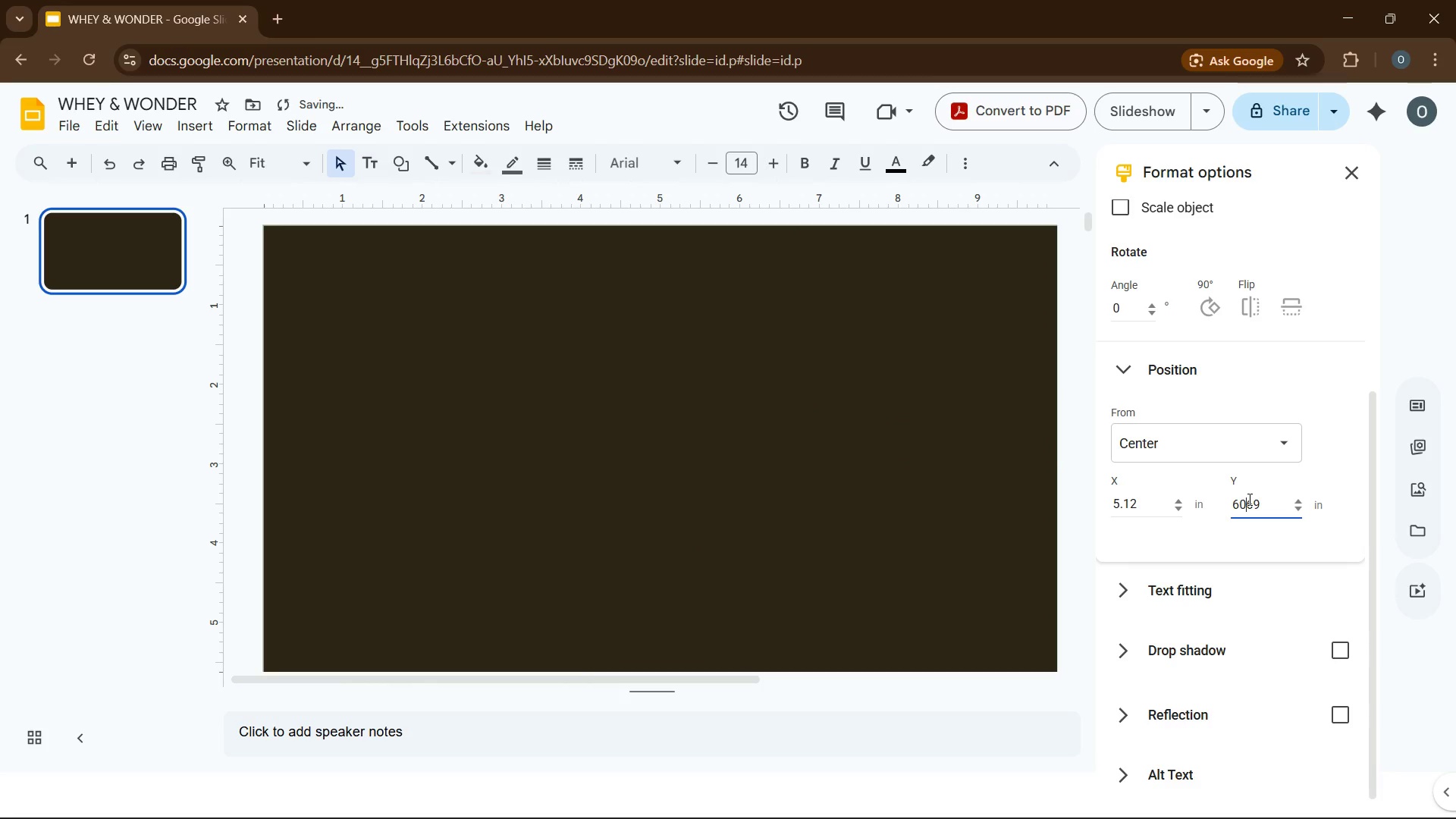 
double_click([1248, 499])
 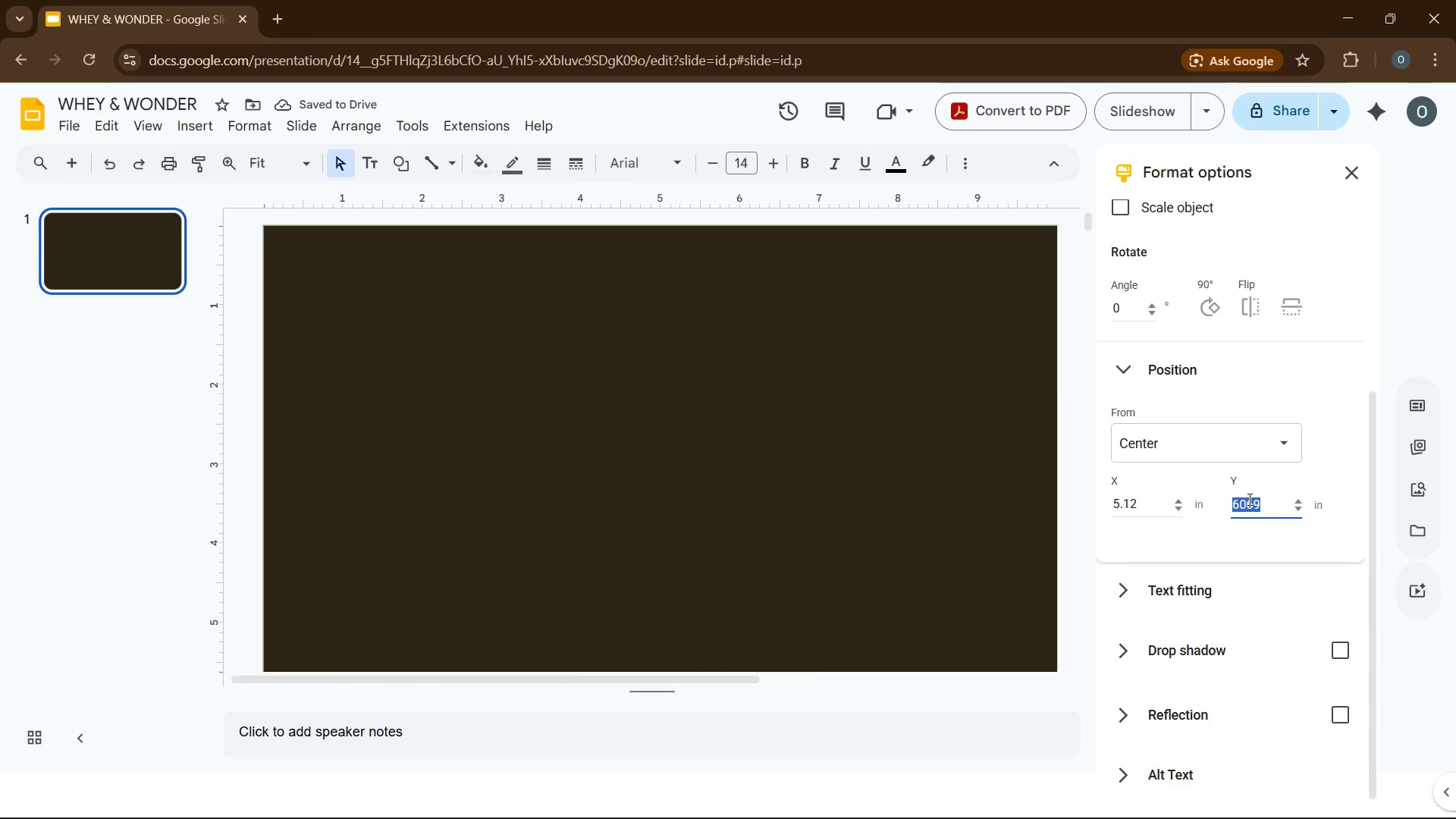 
key(Numpad6)
 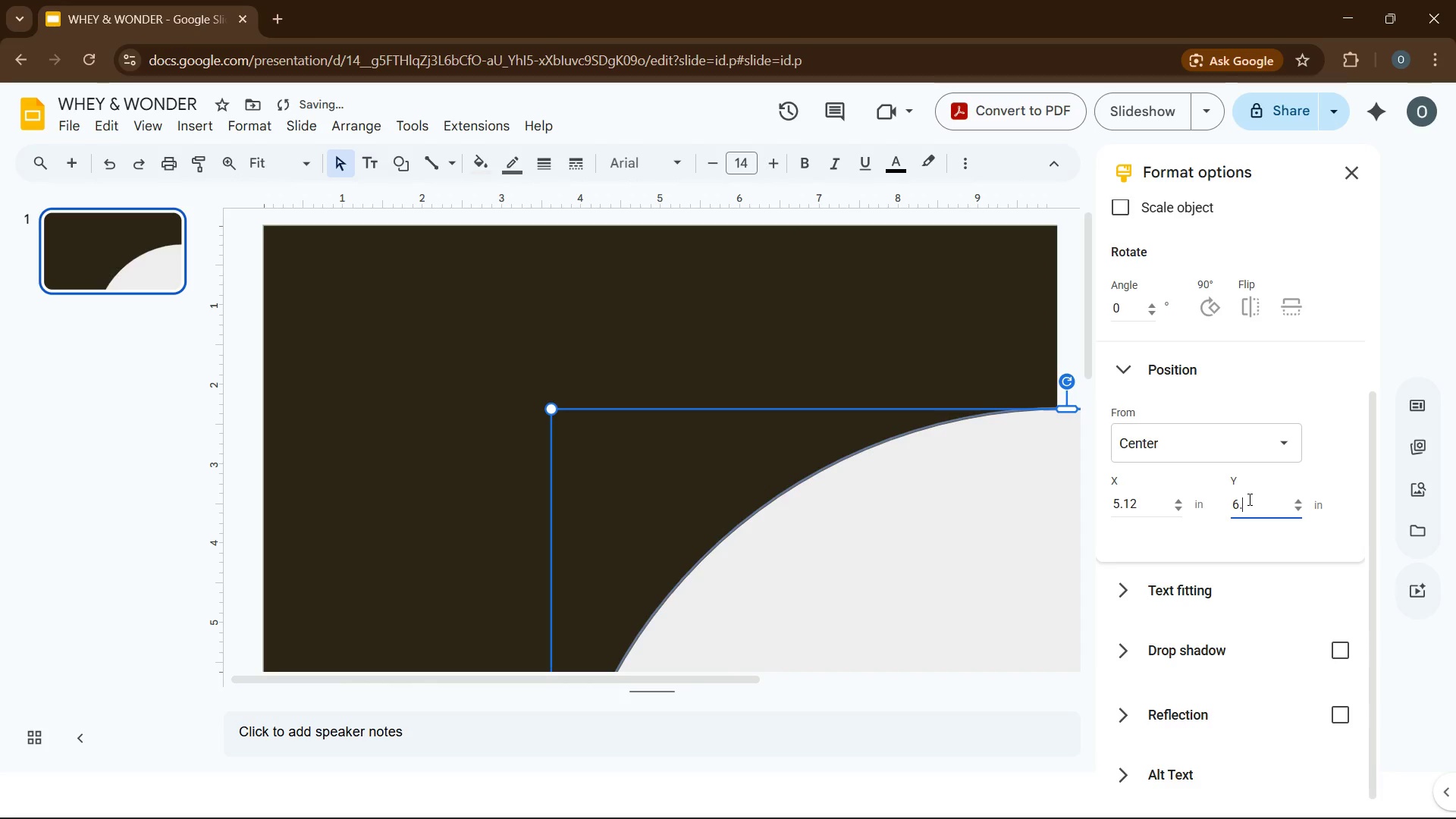 
key(NumpadDecimal)
 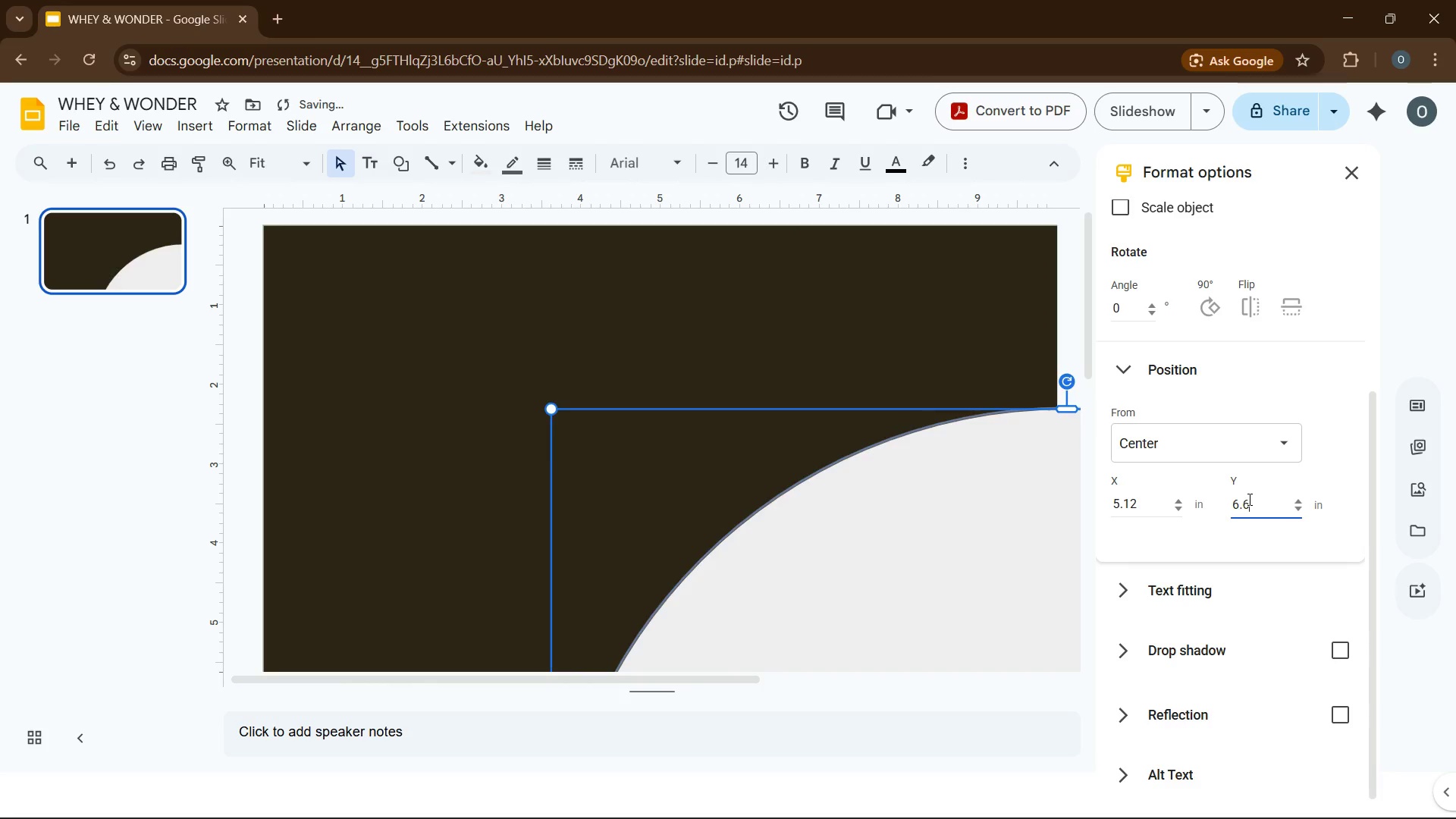 
key(Numpad6)
 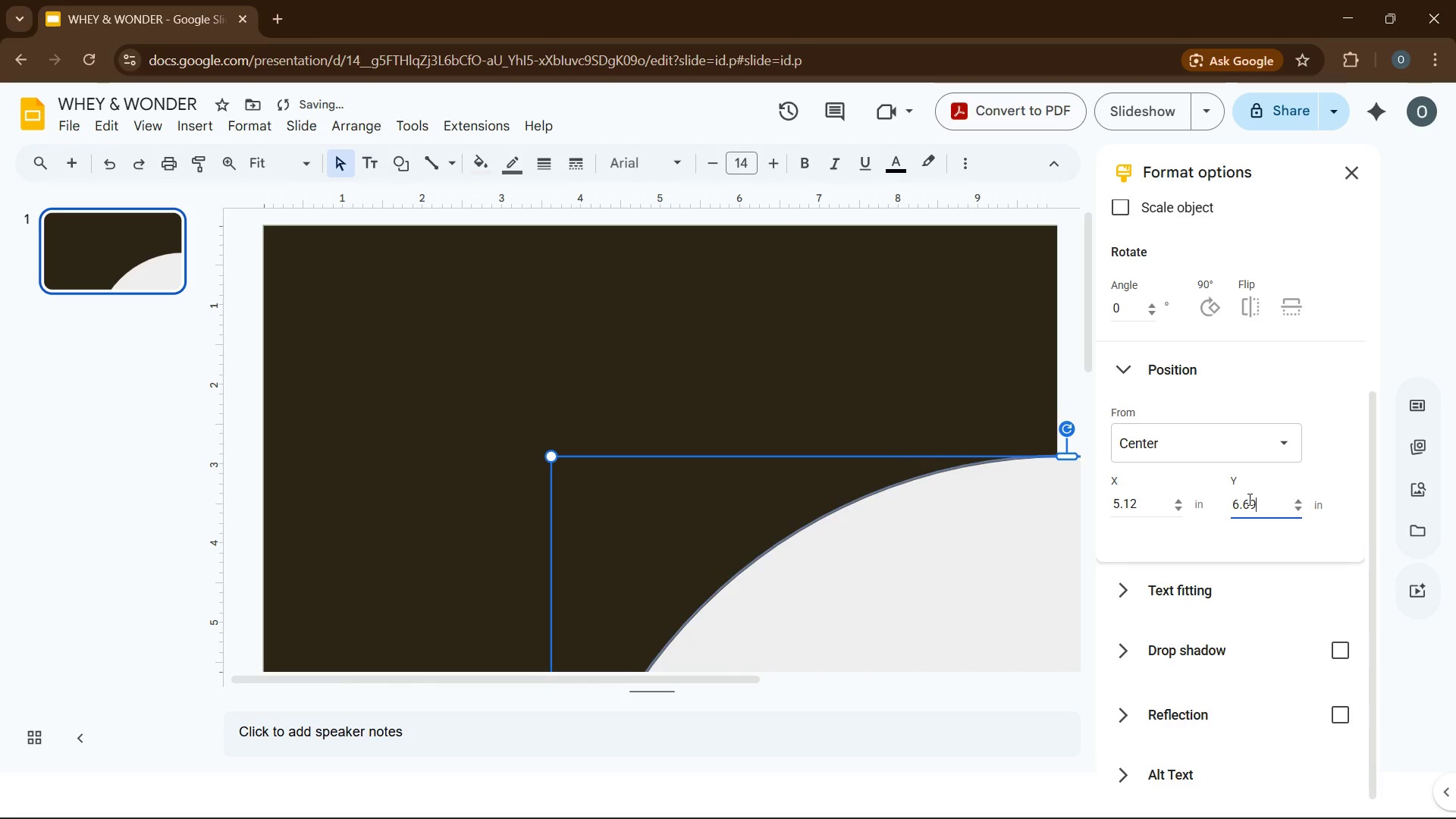 
key(Numpad9)
 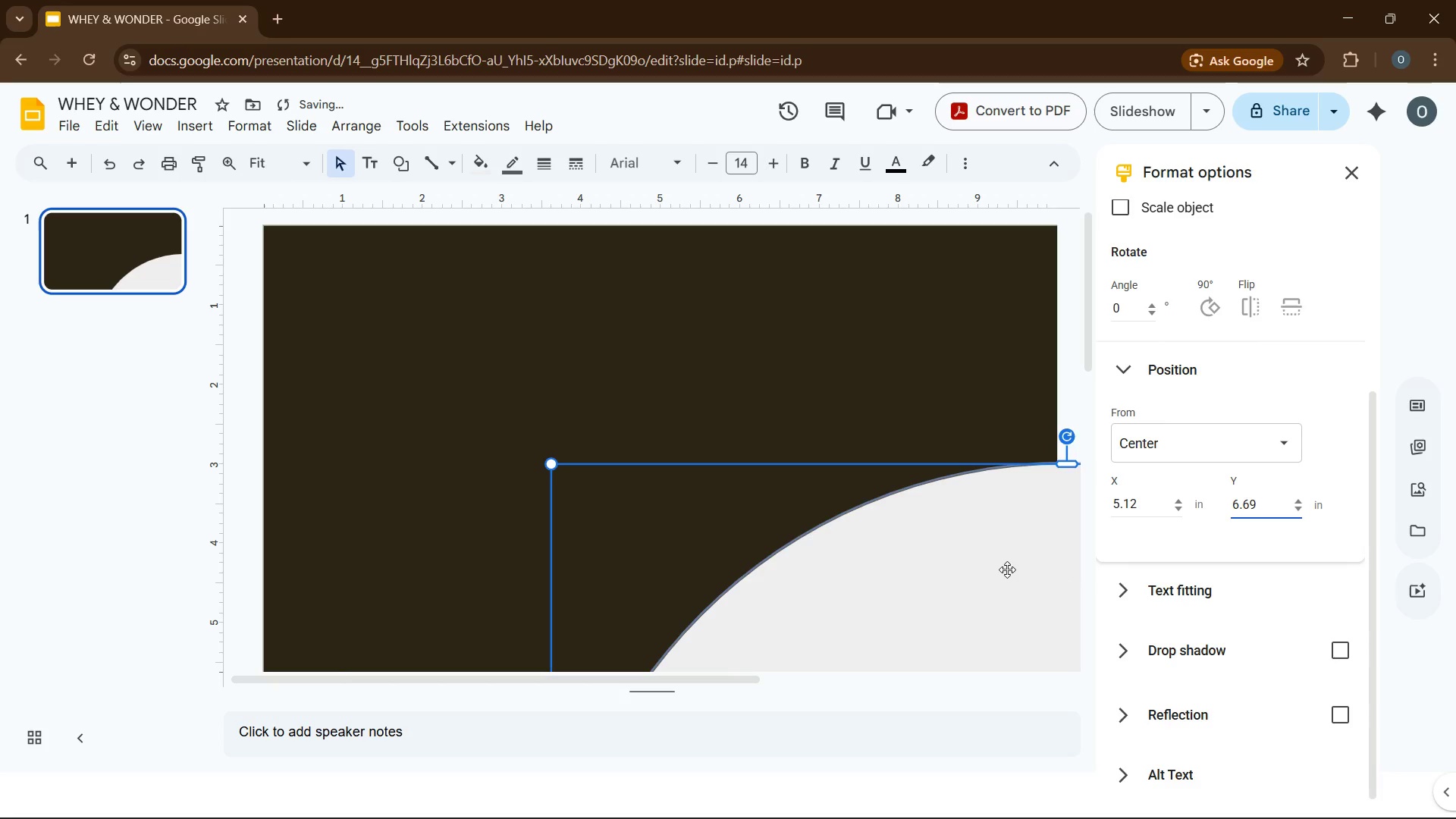 
left_click_drag(start_coordinate=[1004, 570], to_coordinate=[960, 310])
 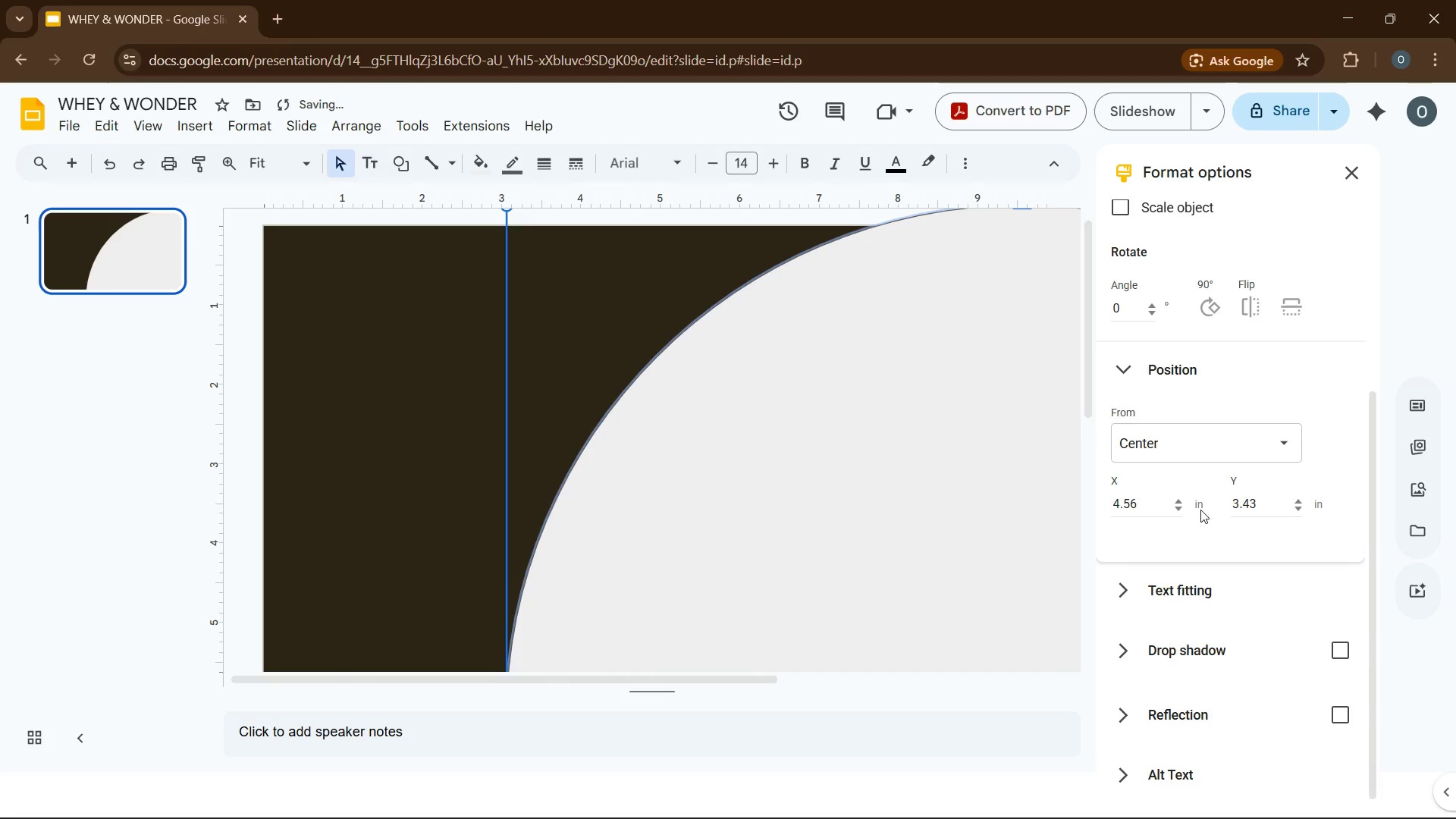 
left_click([1190, 439])
 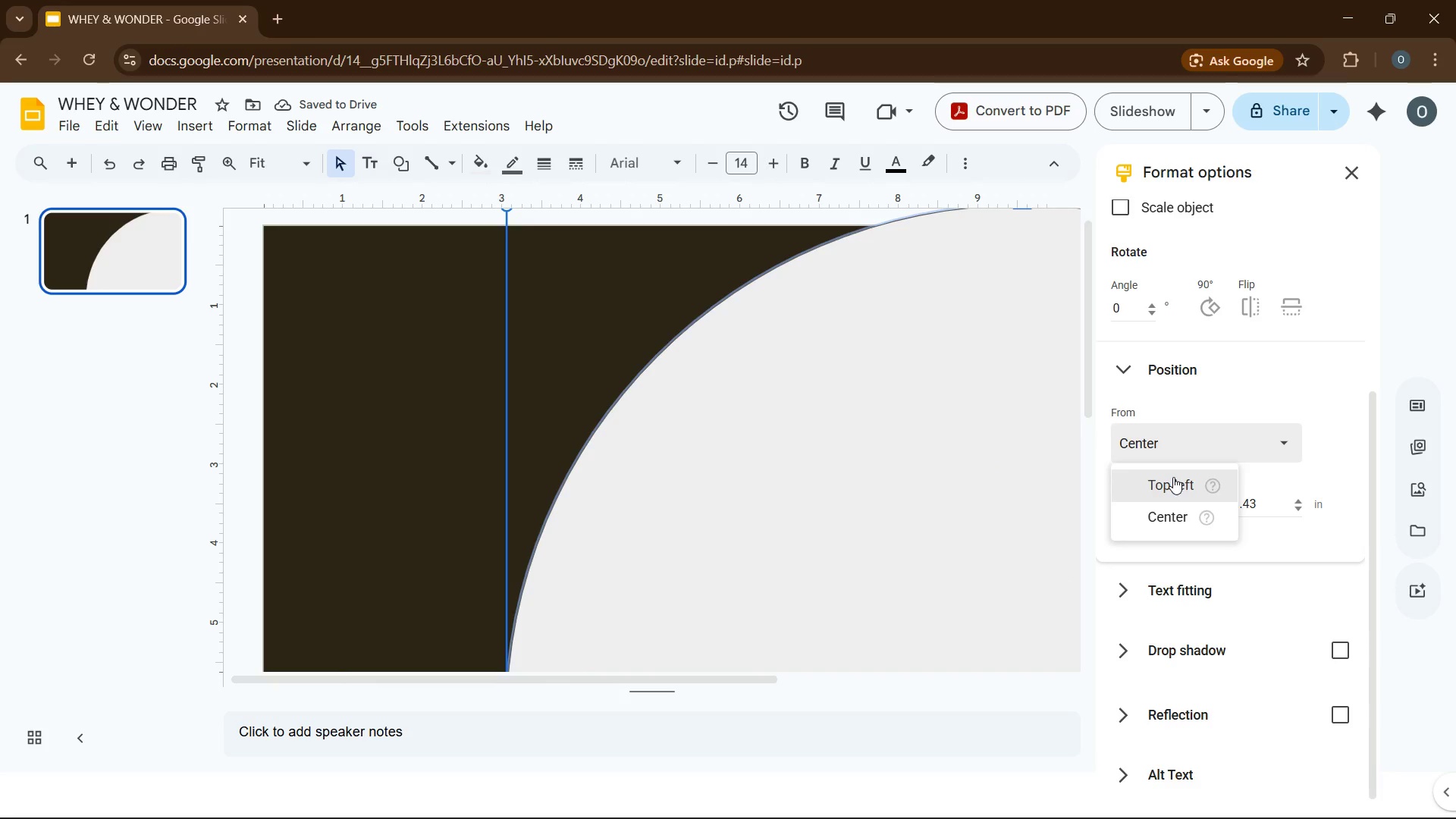 
left_click([1173, 477])
 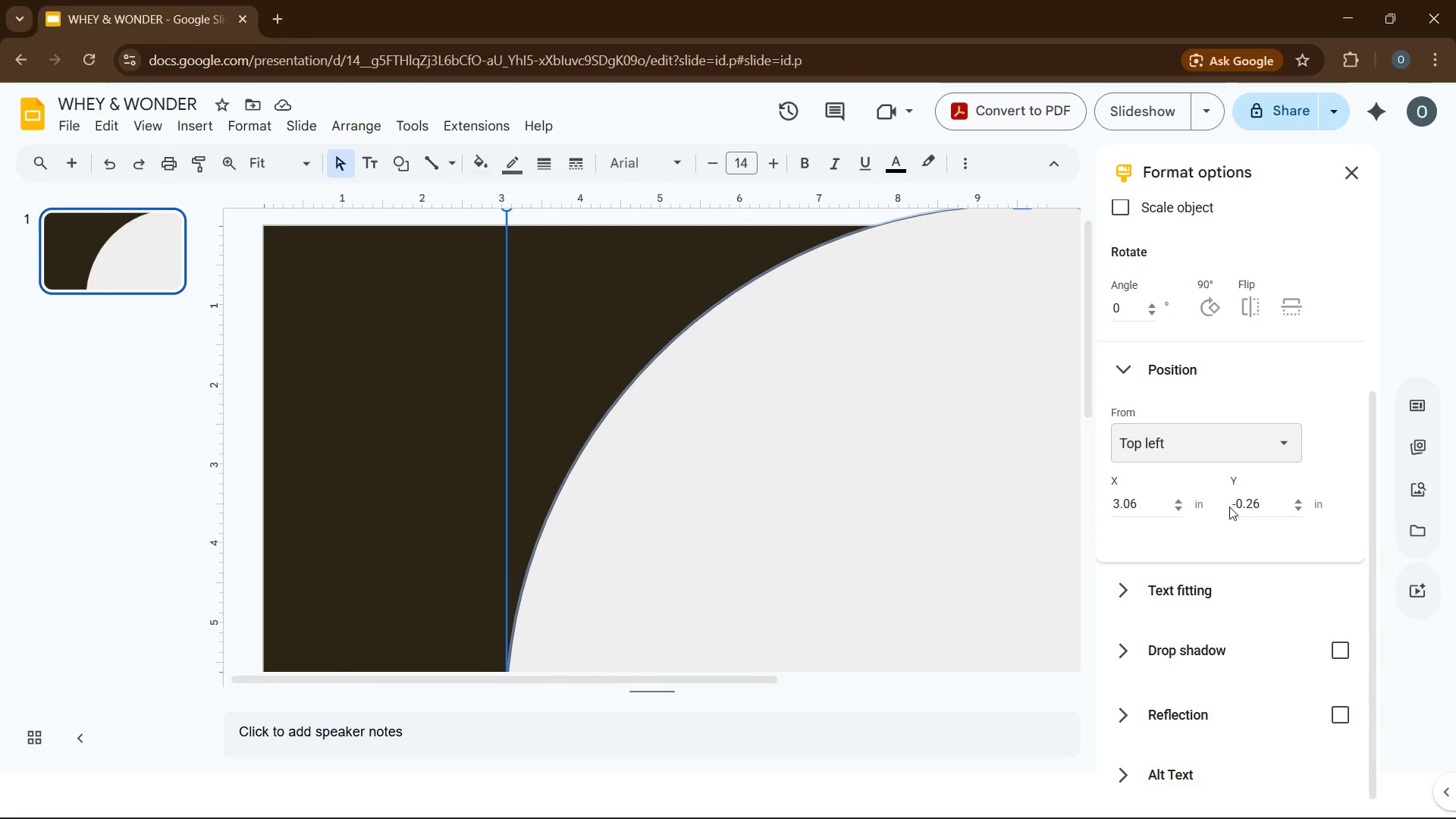 
double_click([1238, 501])
 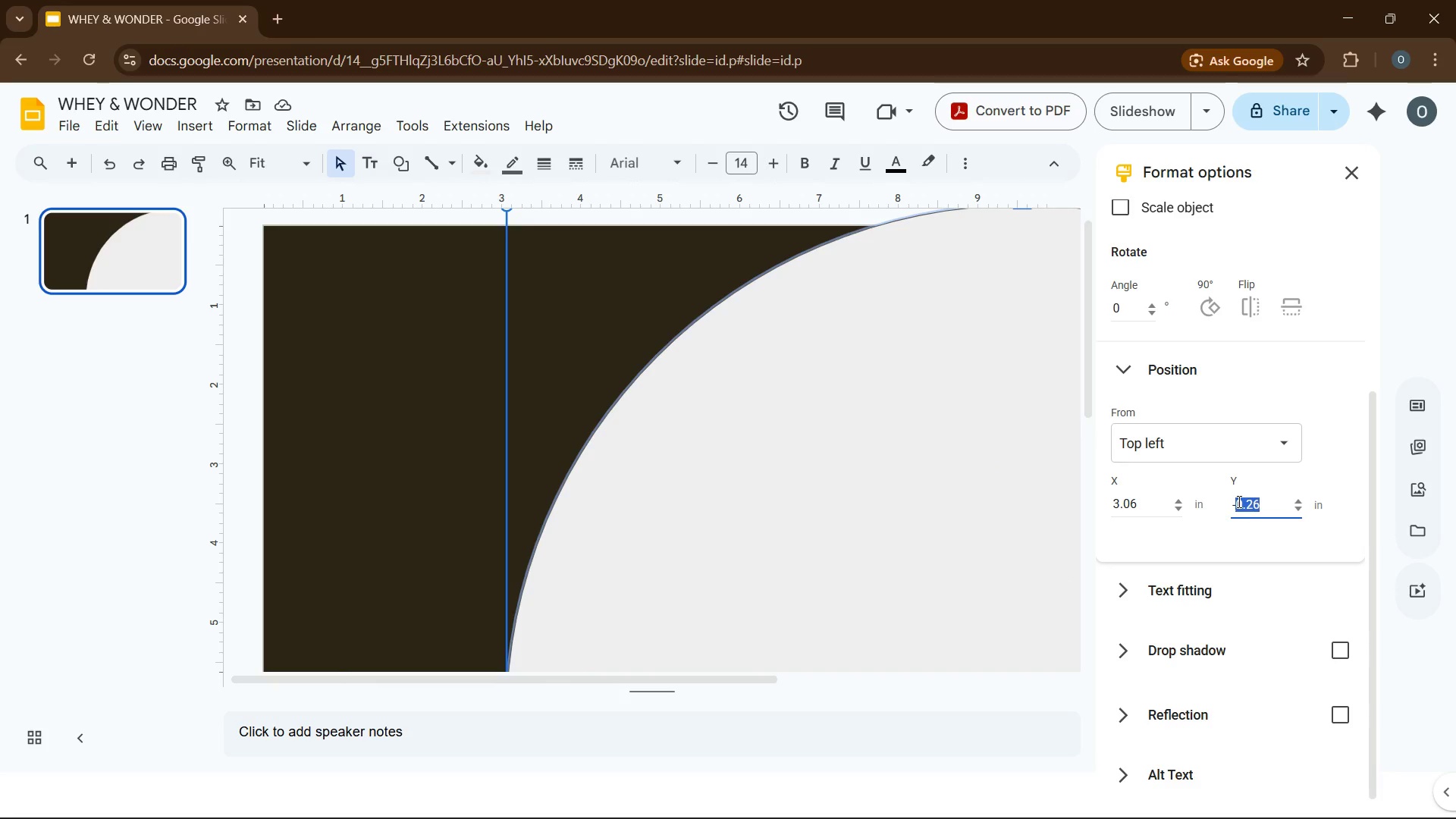 
wait(13.05)
 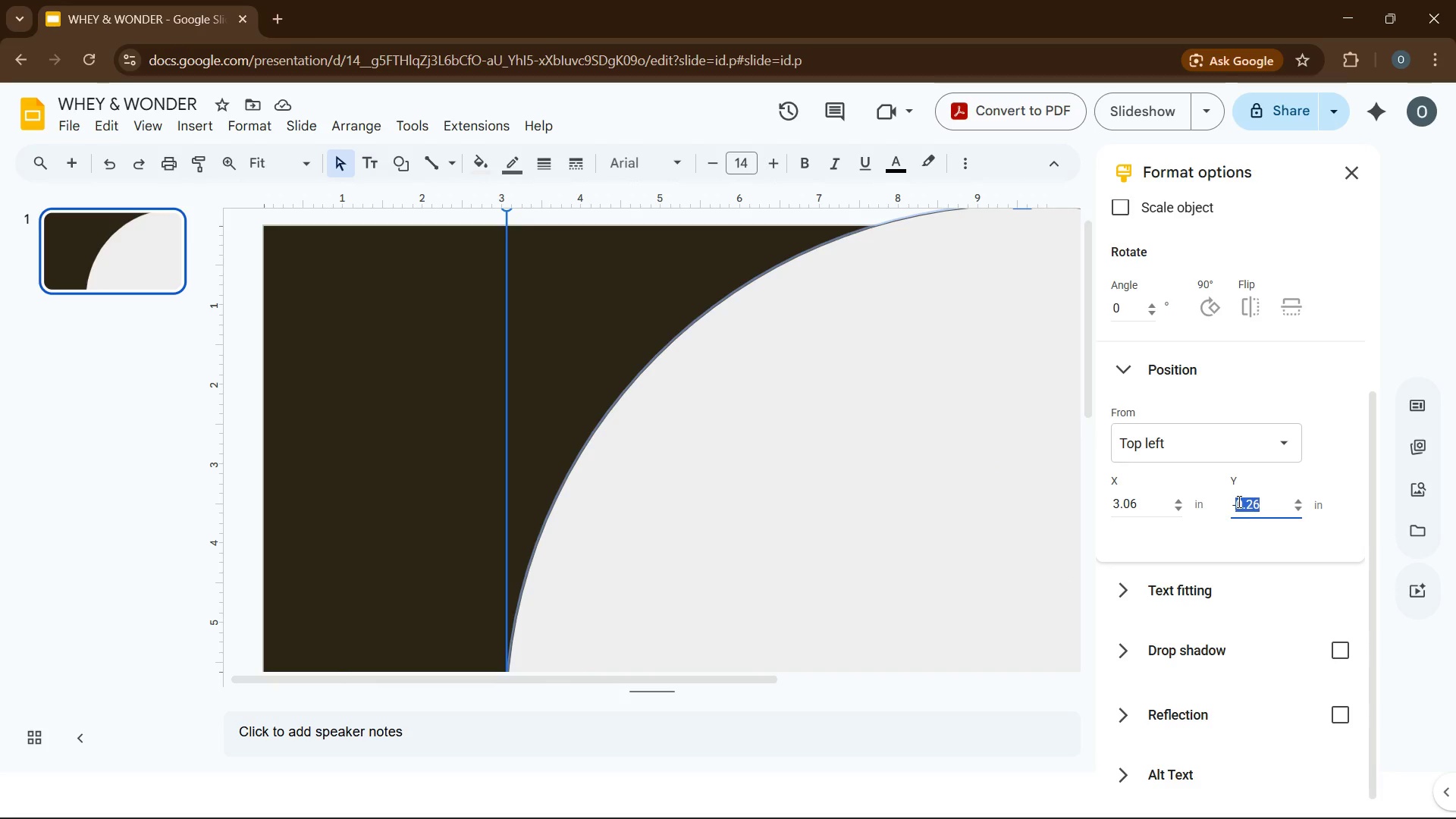 
double_click([1122, 505])
 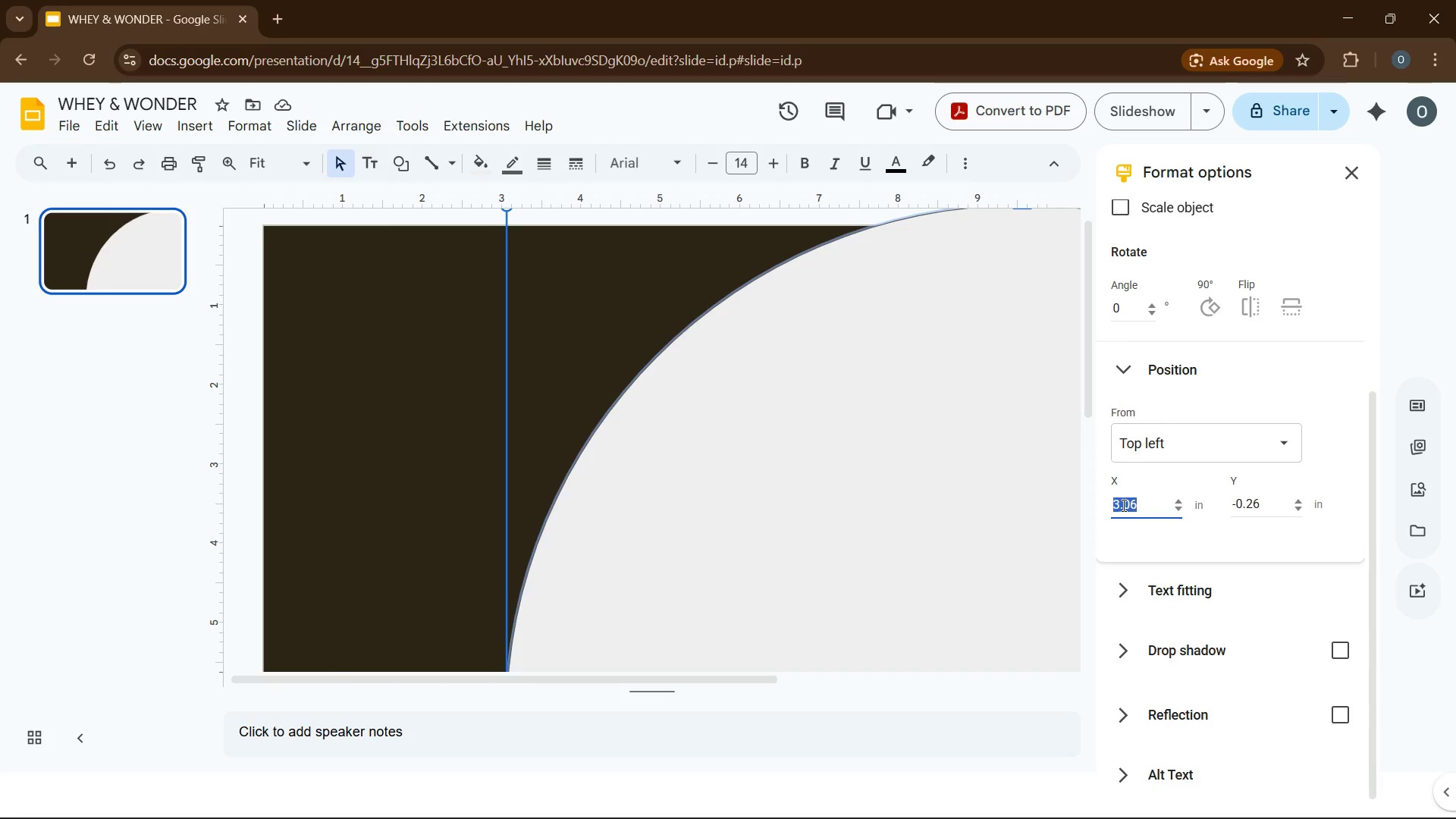 
key(Numpad6)
 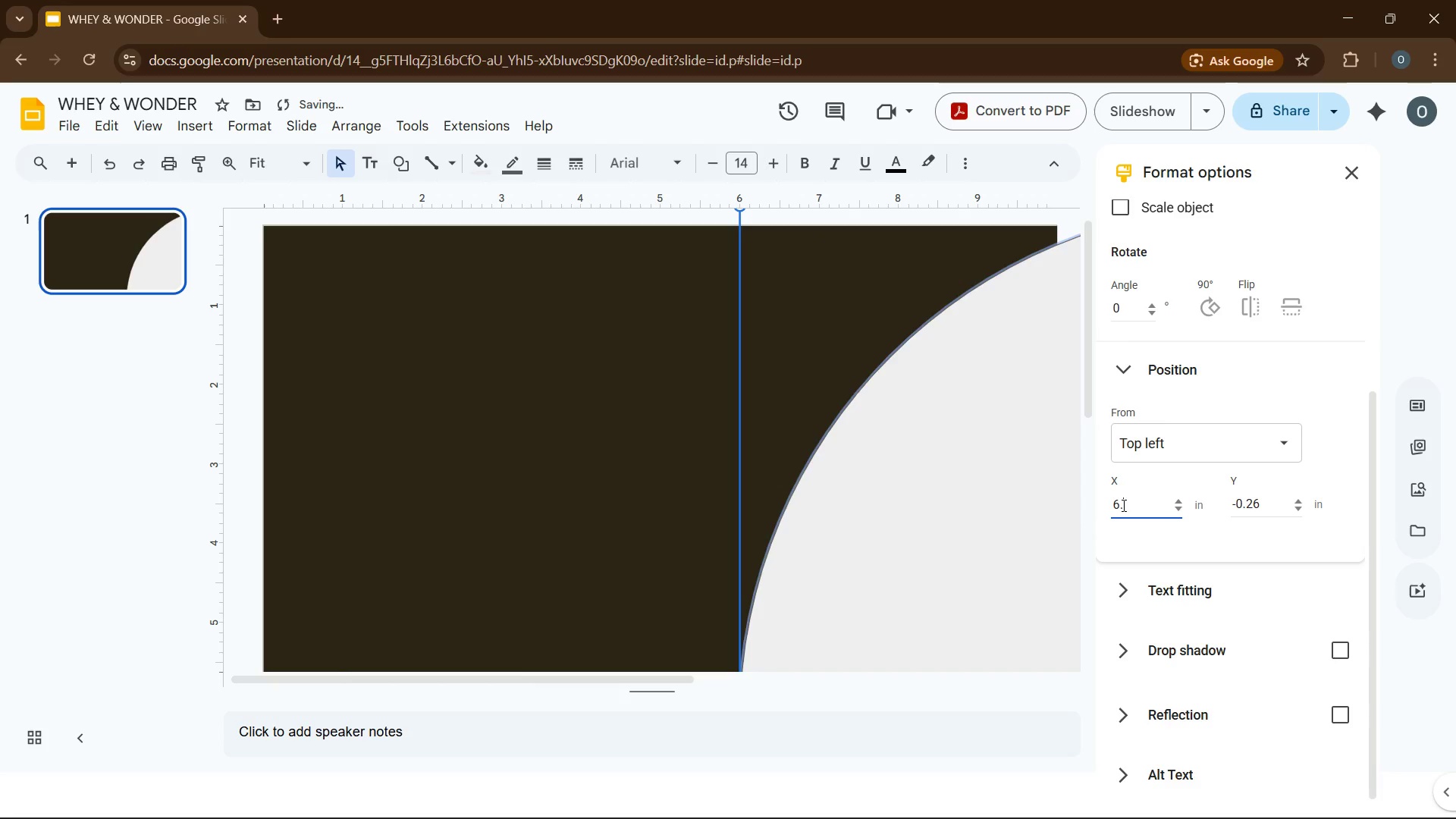 
key(NumpadDecimal)
 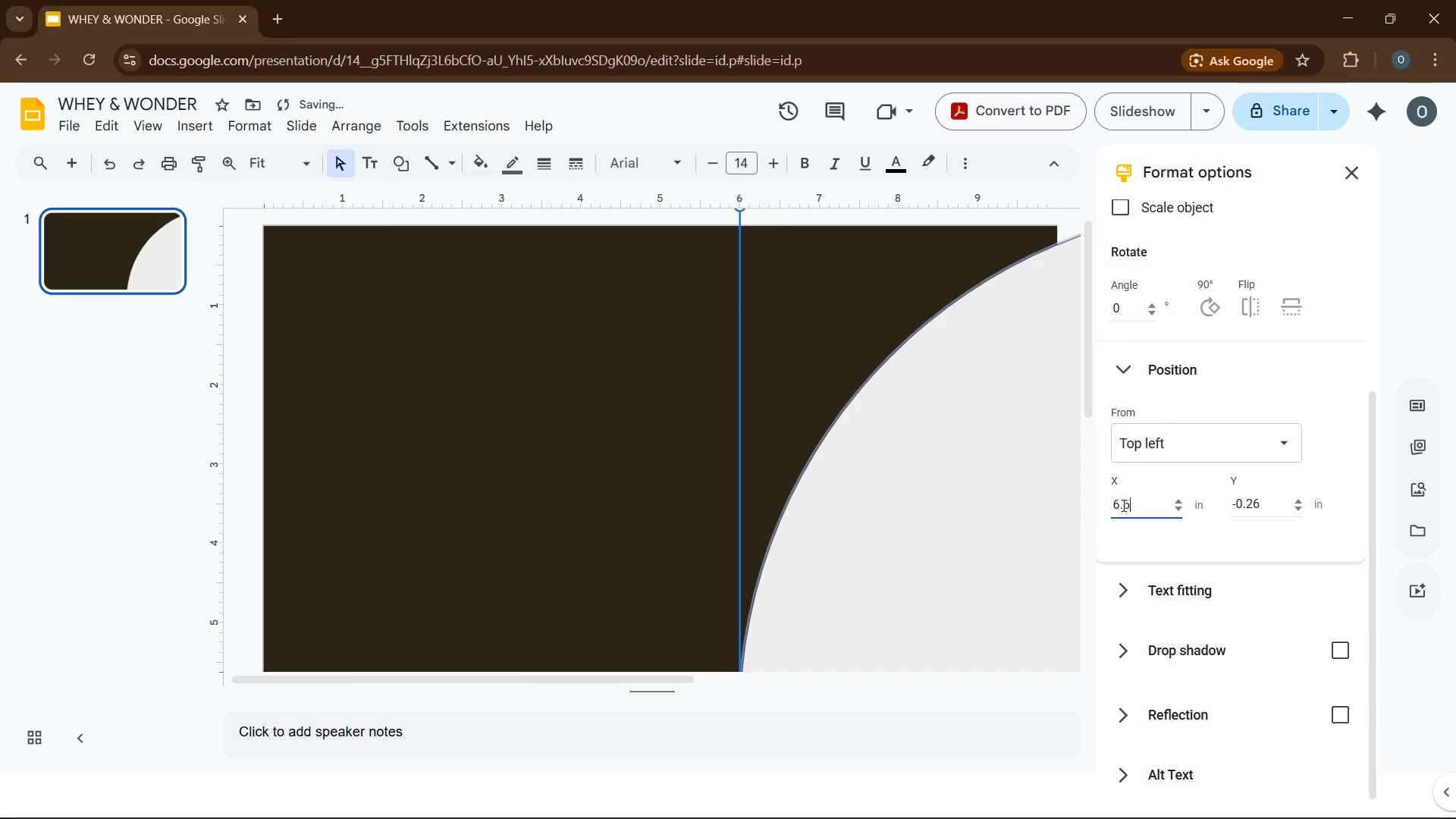 
key(Numpad6)
 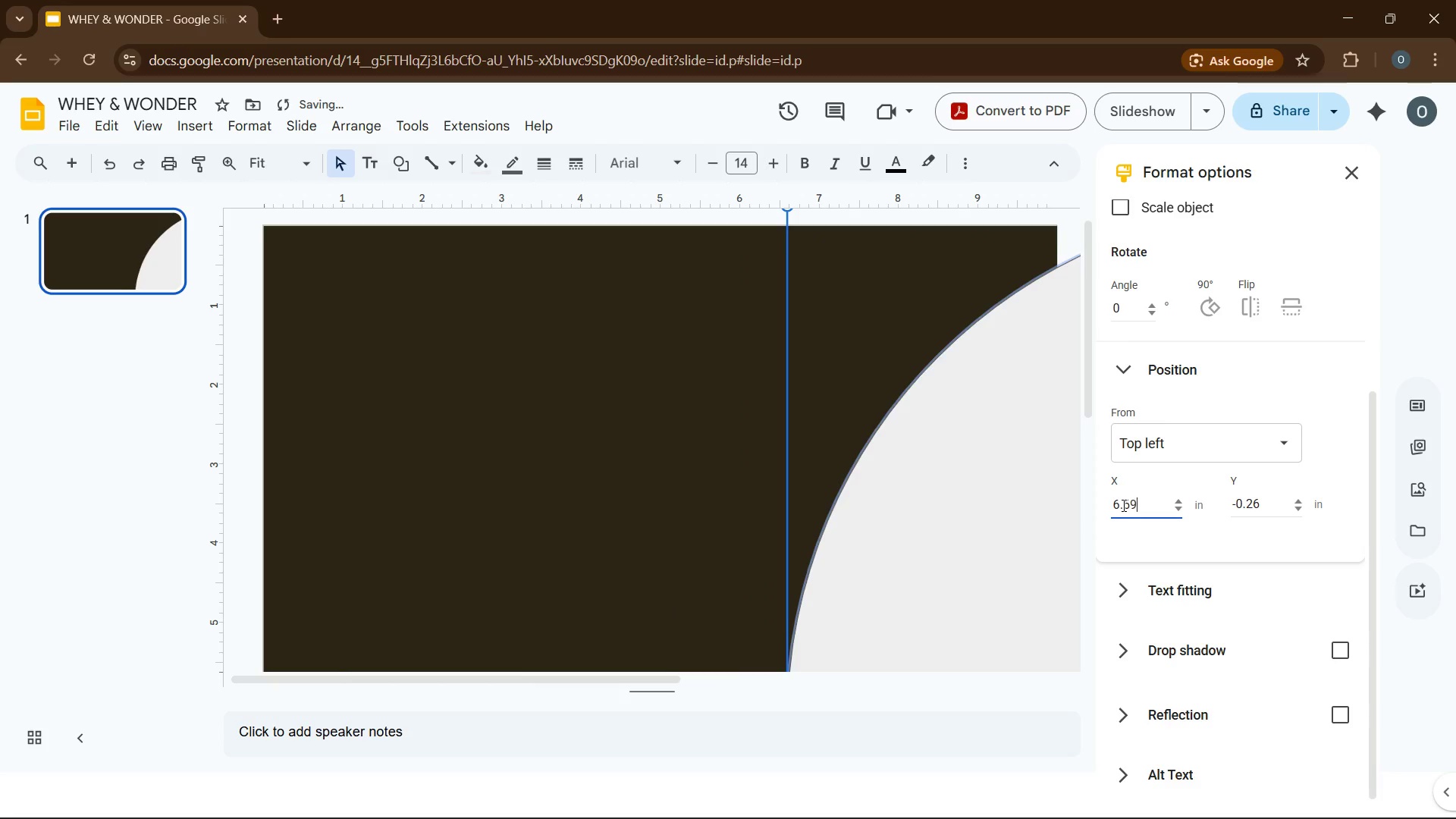 
key(Numpad9)
 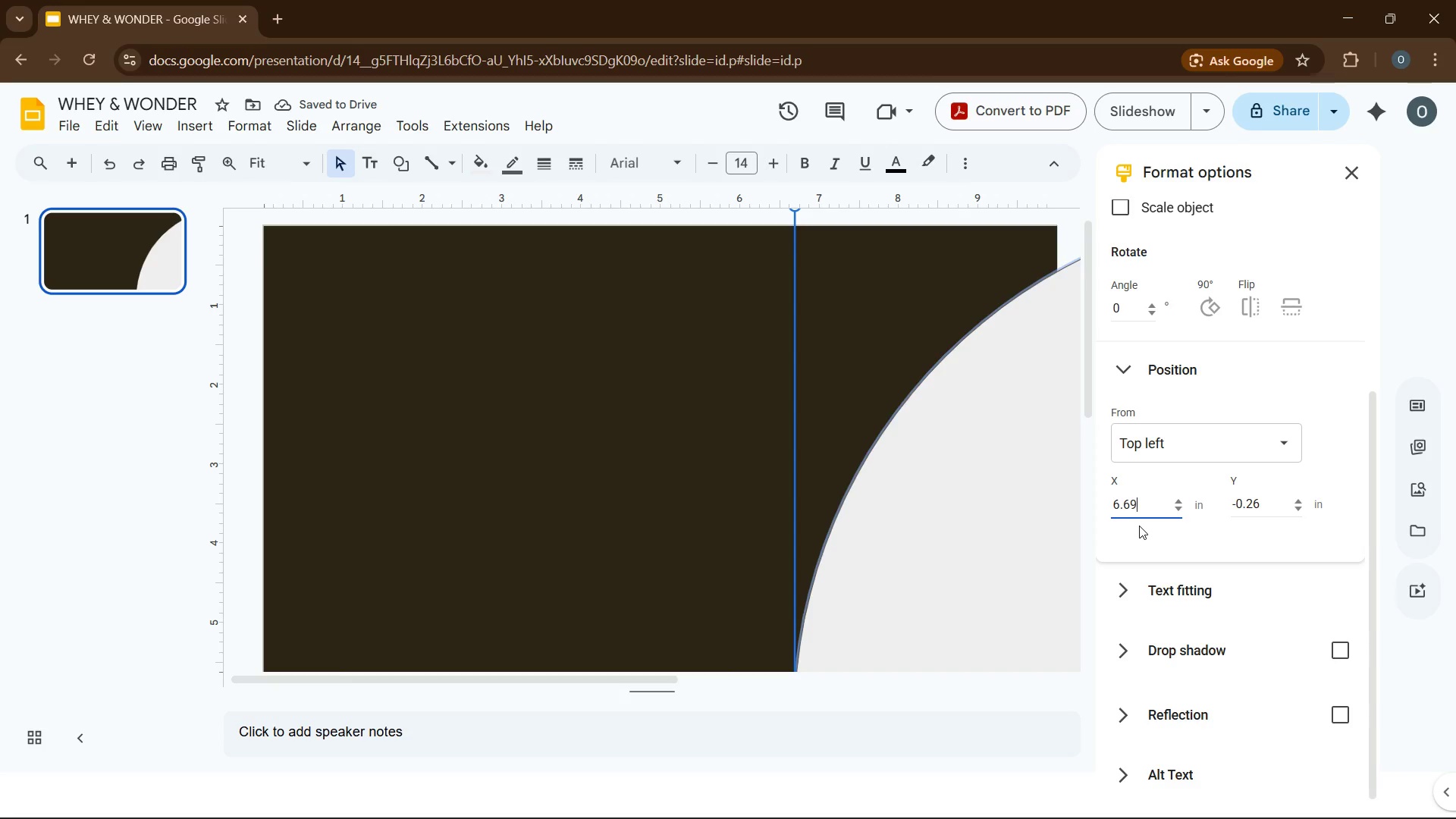 
wait(5.69)
 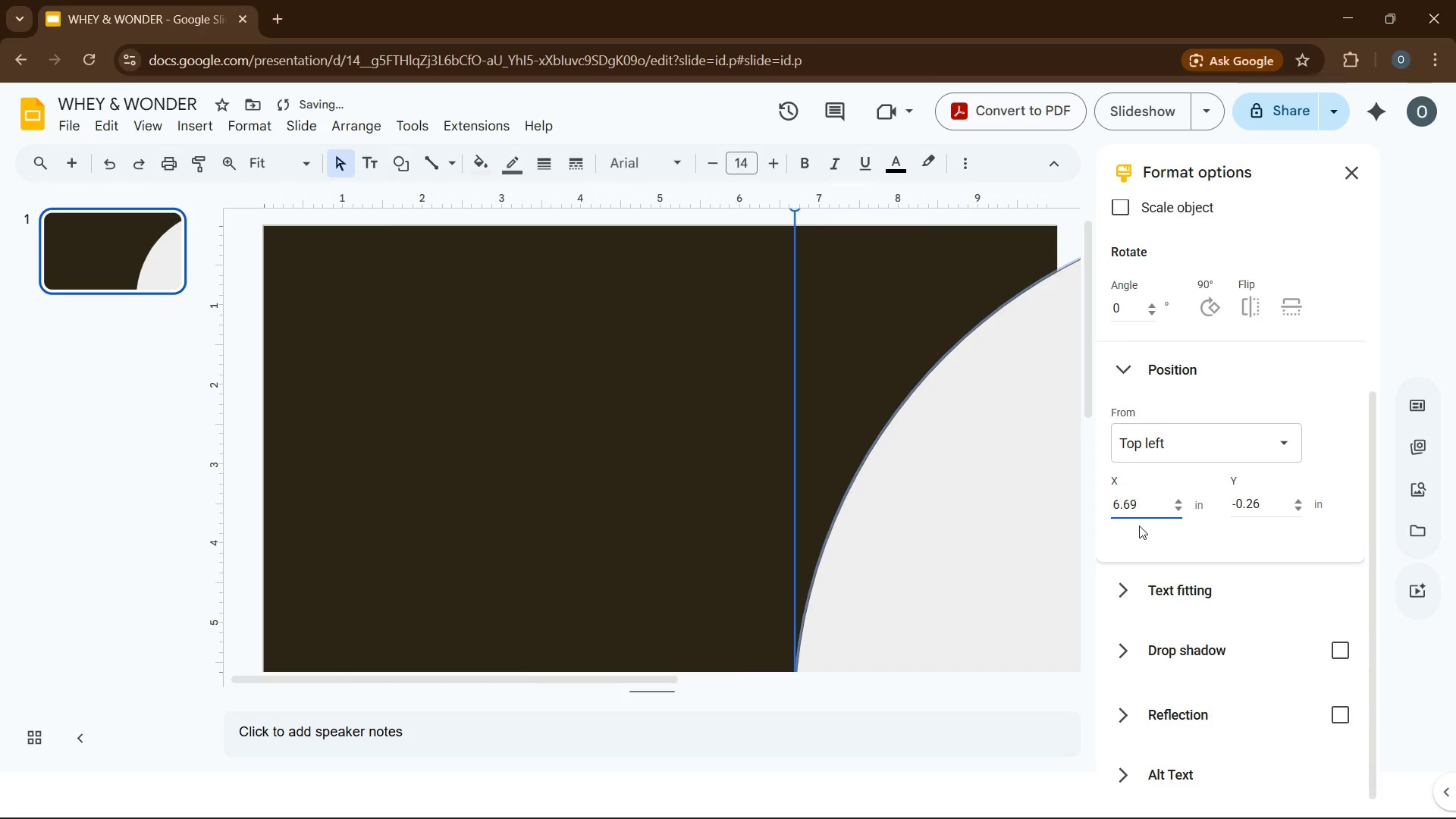 
scroll: coordinate [1254, 444], scroll_direction: up, amount: 4.0
 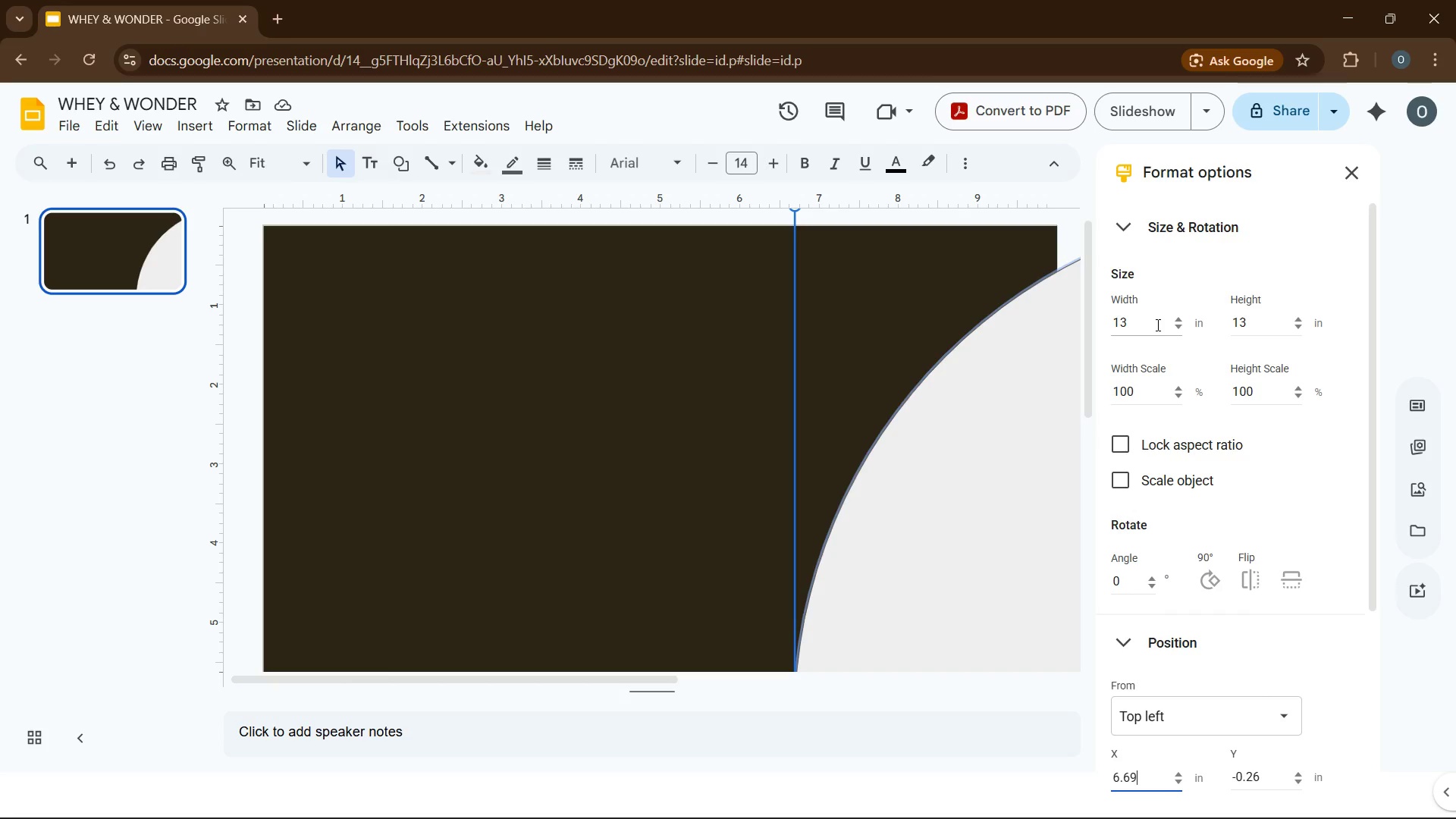 
wait(13.48)
 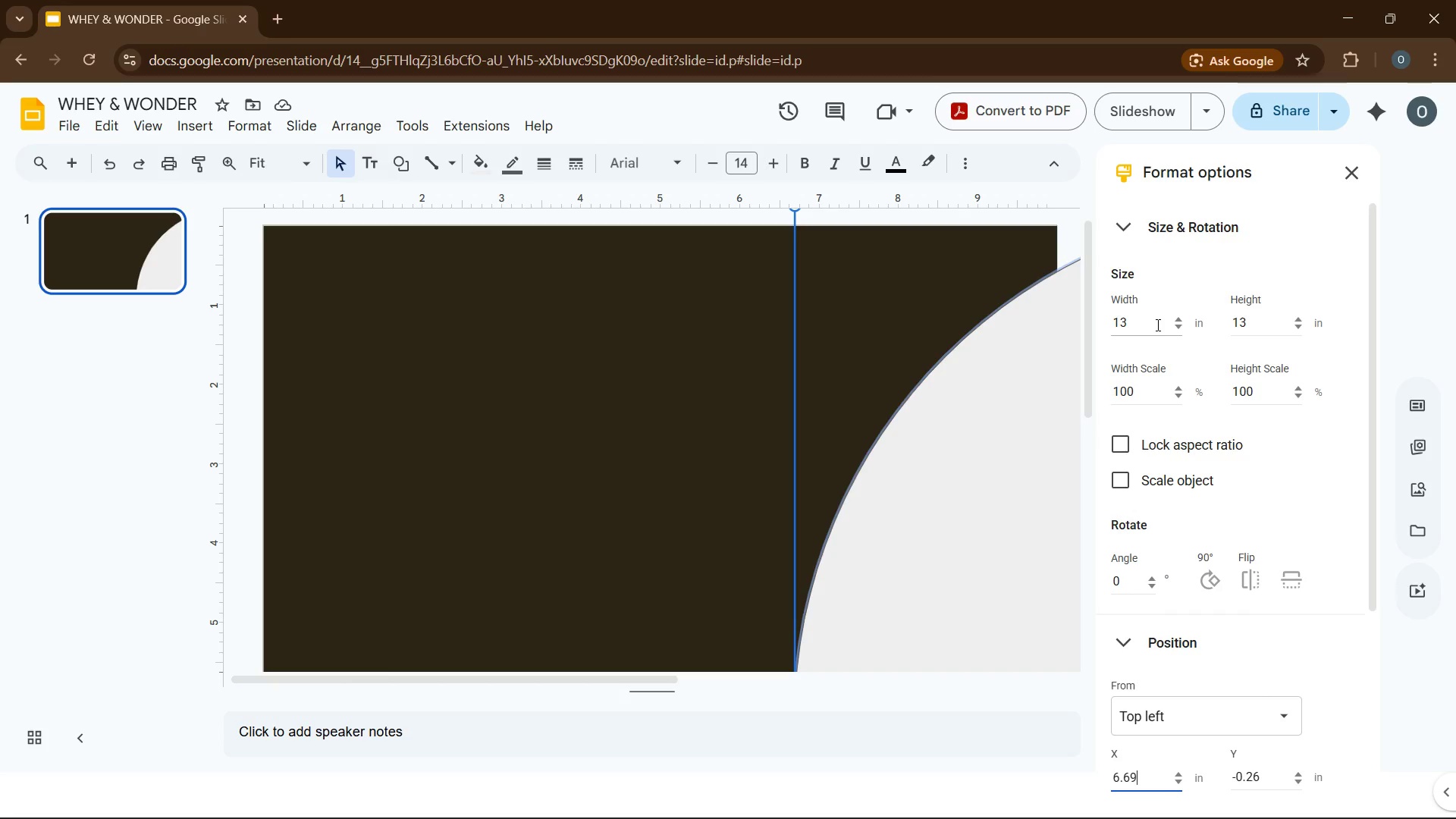 
double_click([1142, 329])
 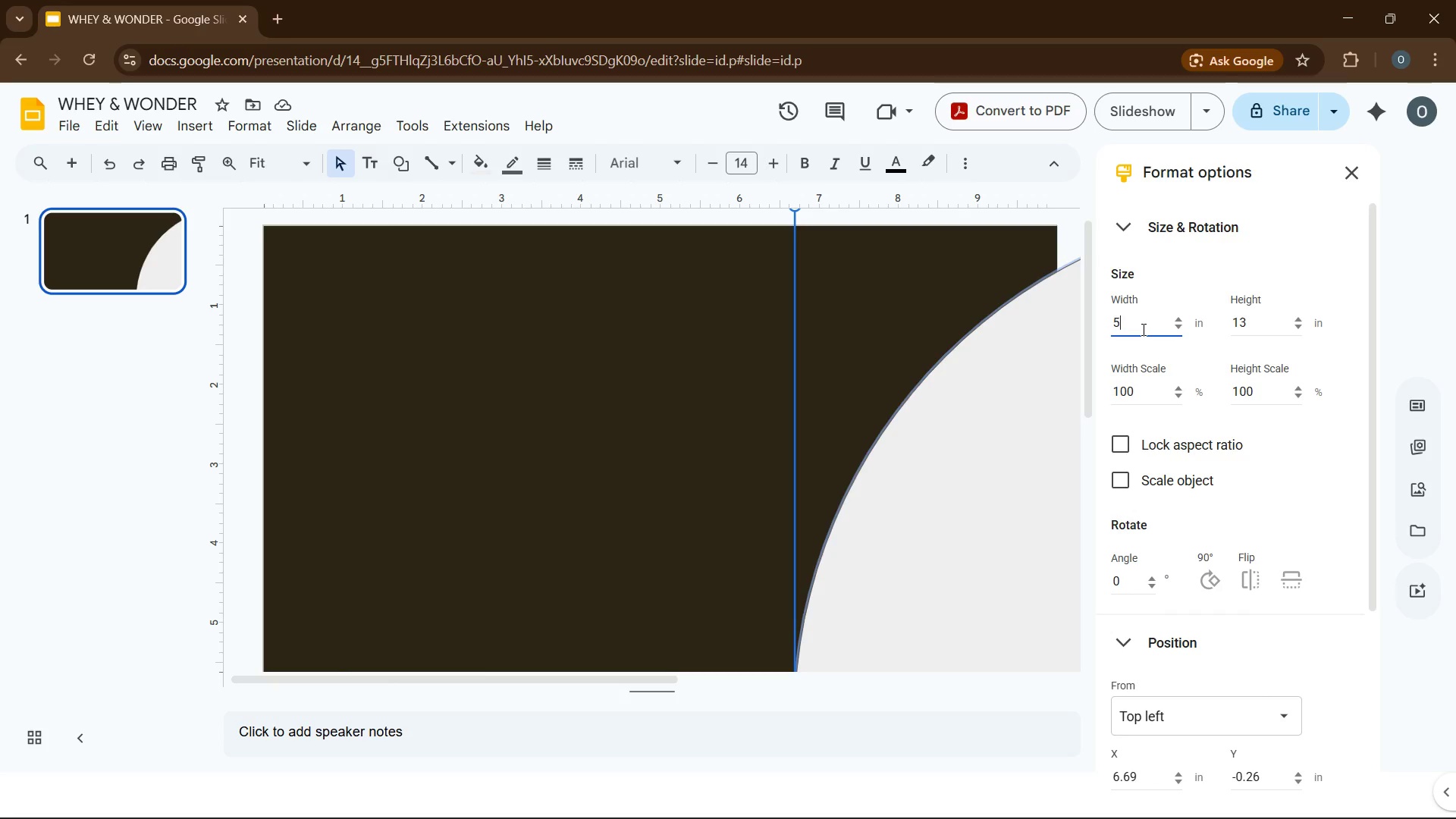 
key(Numpad5)
 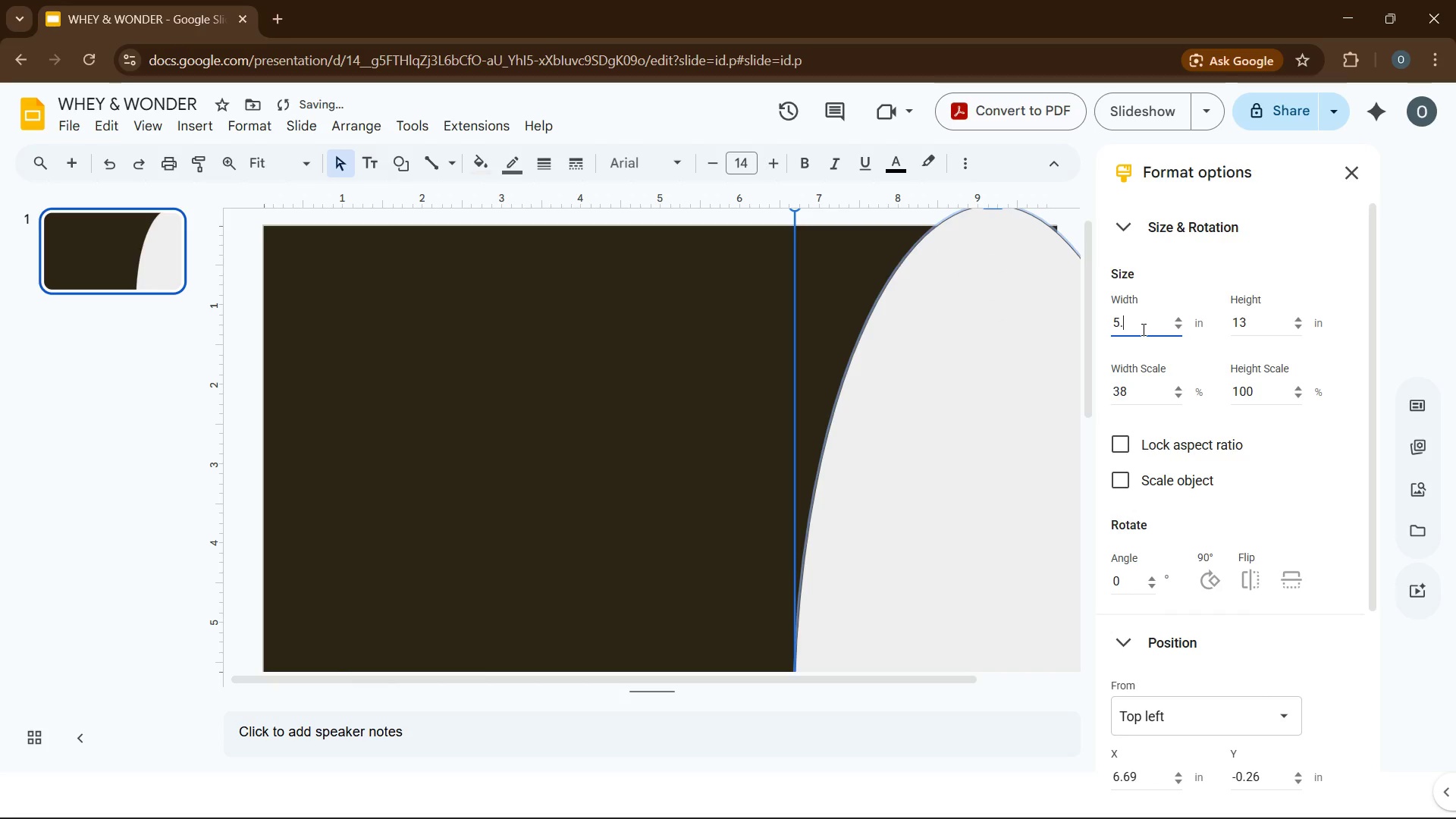 
key(NumpadDecimal)
 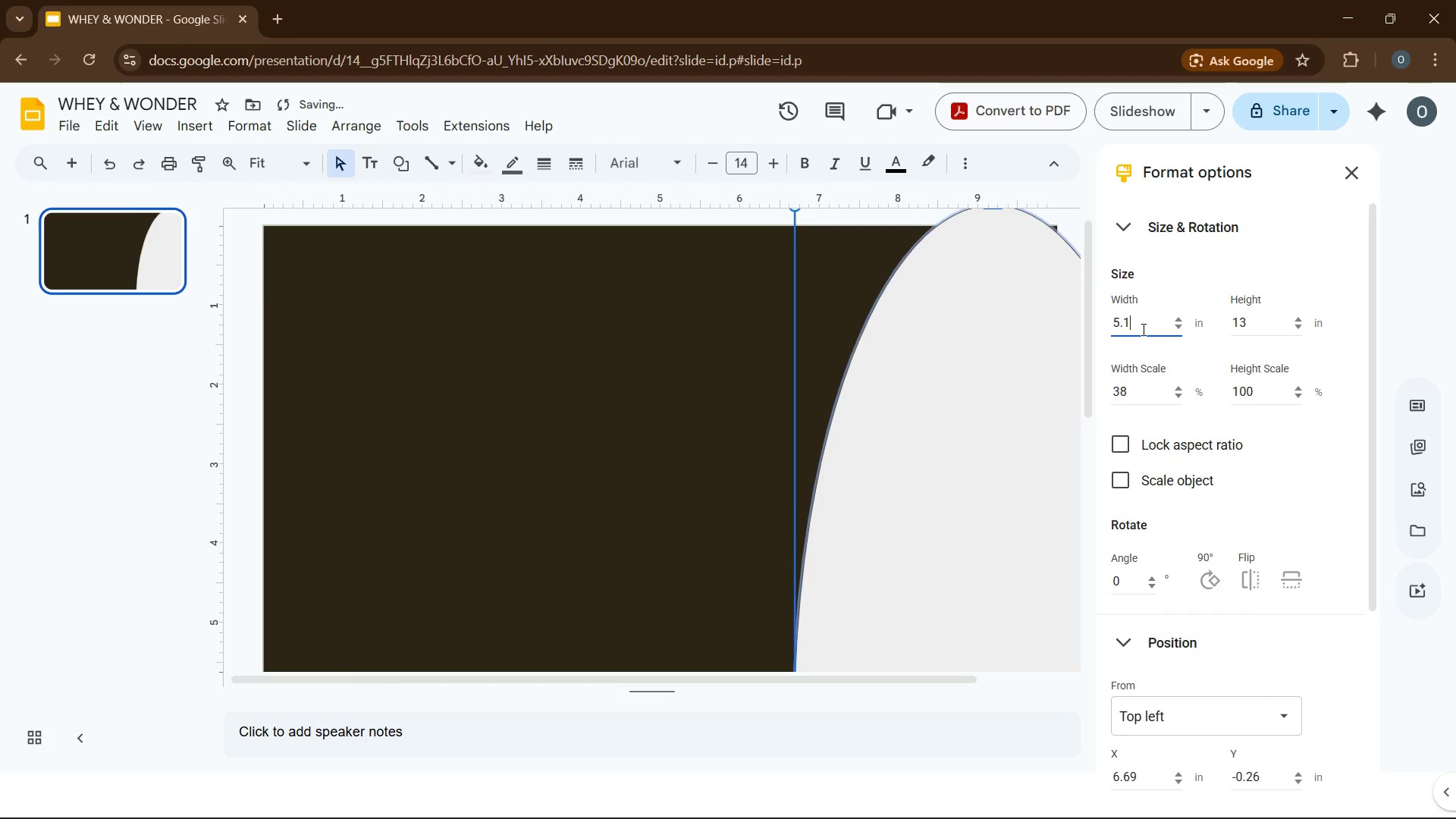 
key(Numpad1)
 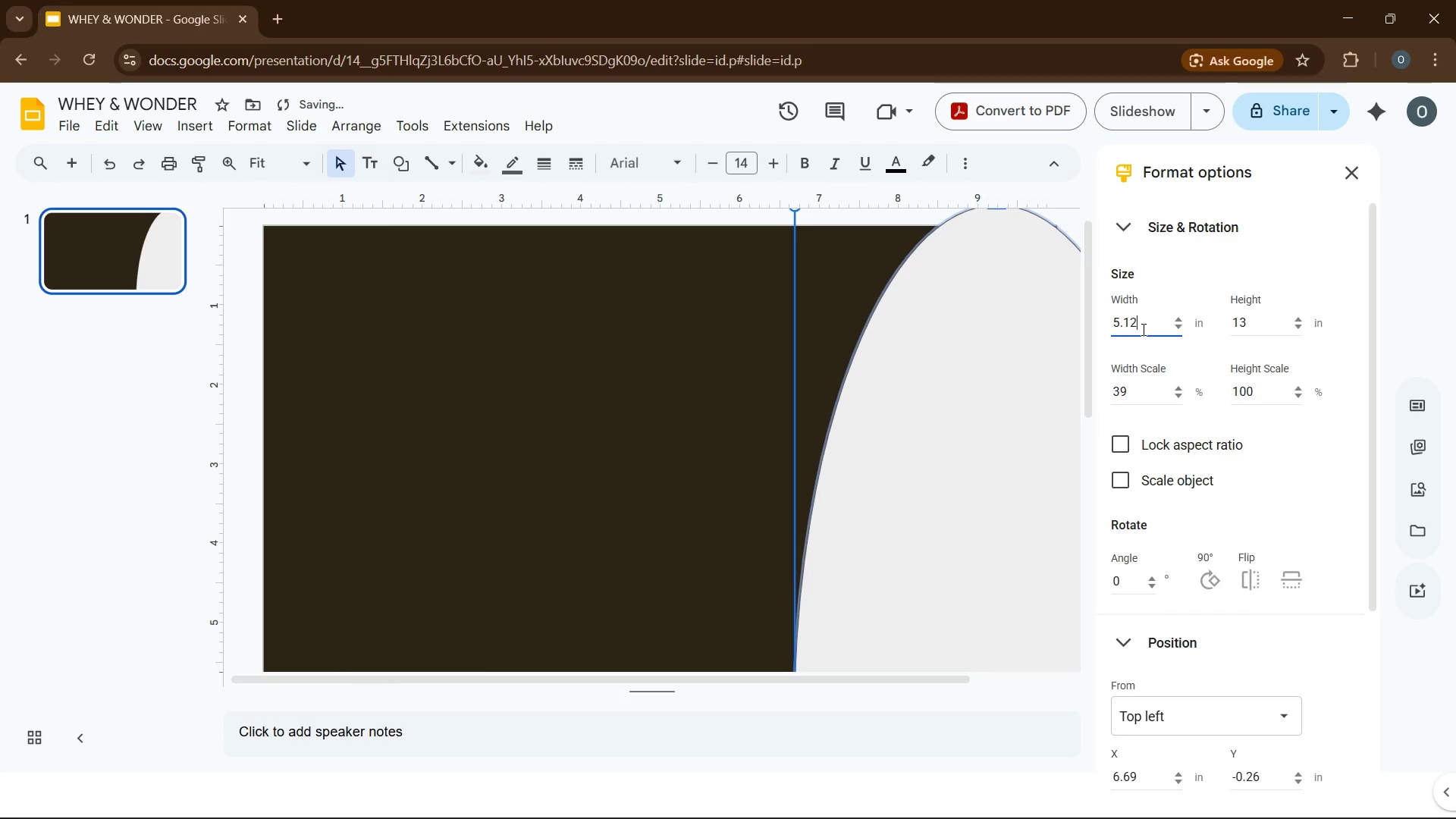 
key(Numpad2)
 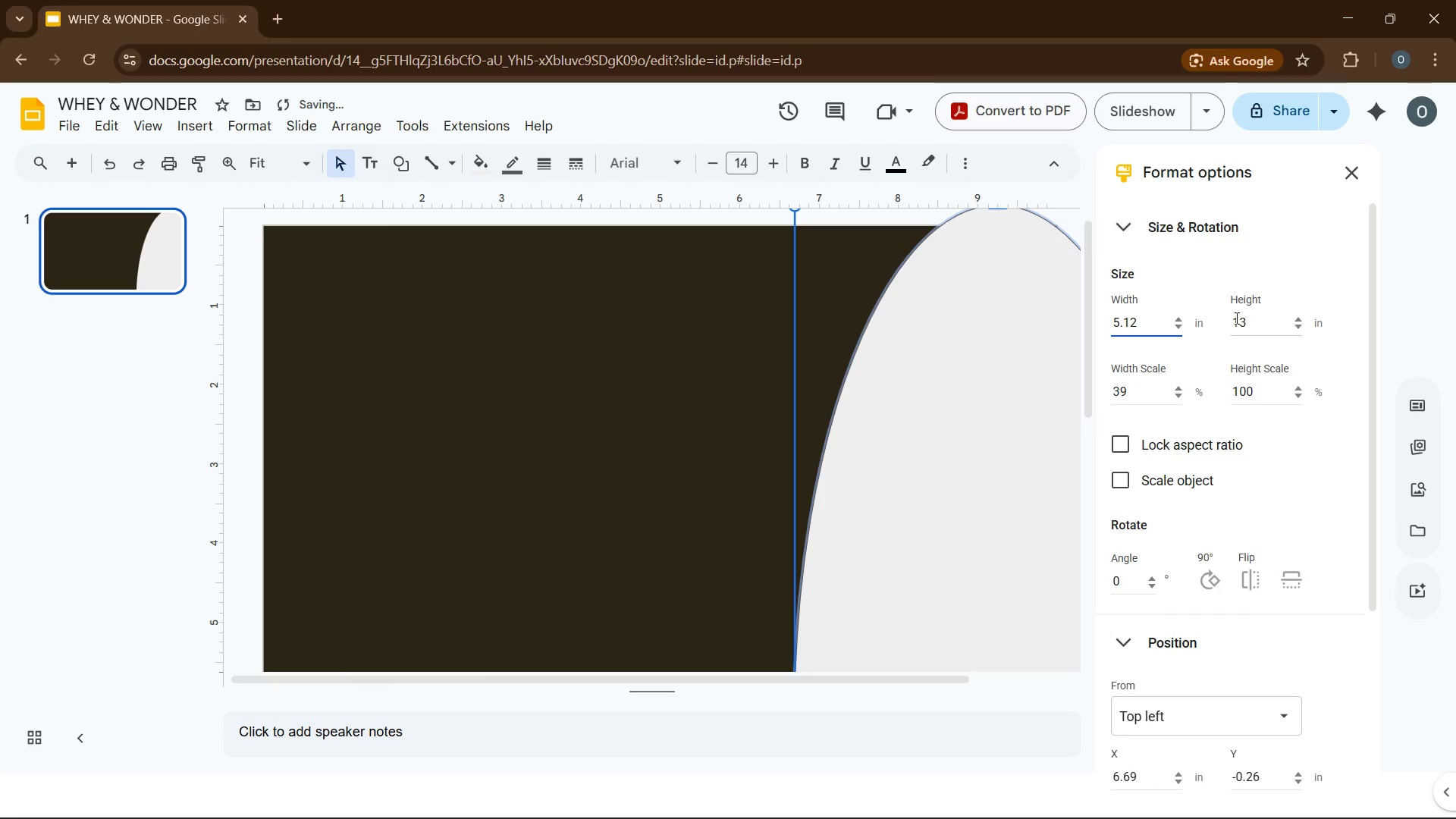 
double_click([1238, 318])
 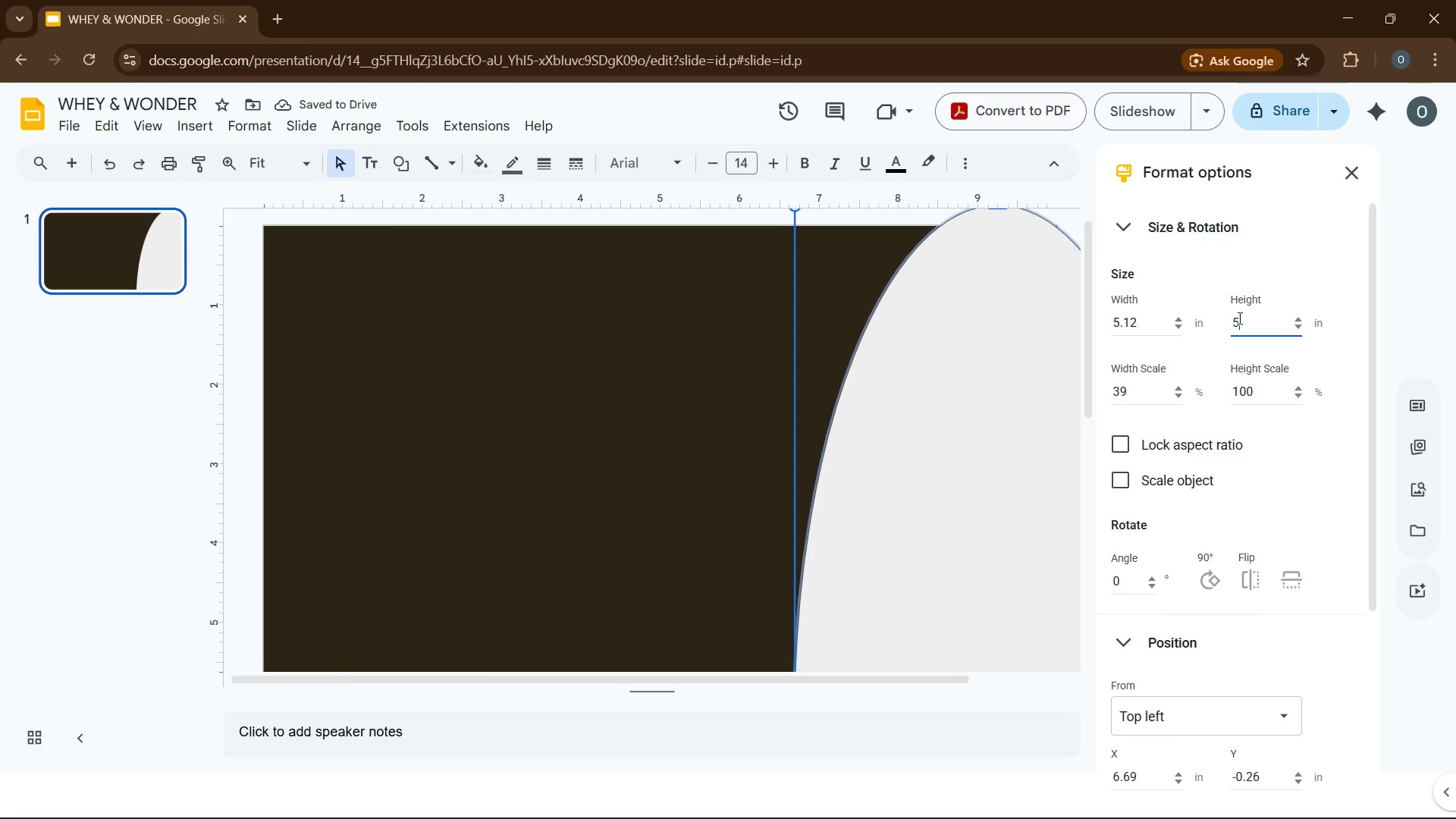 
key(Numpad5)
 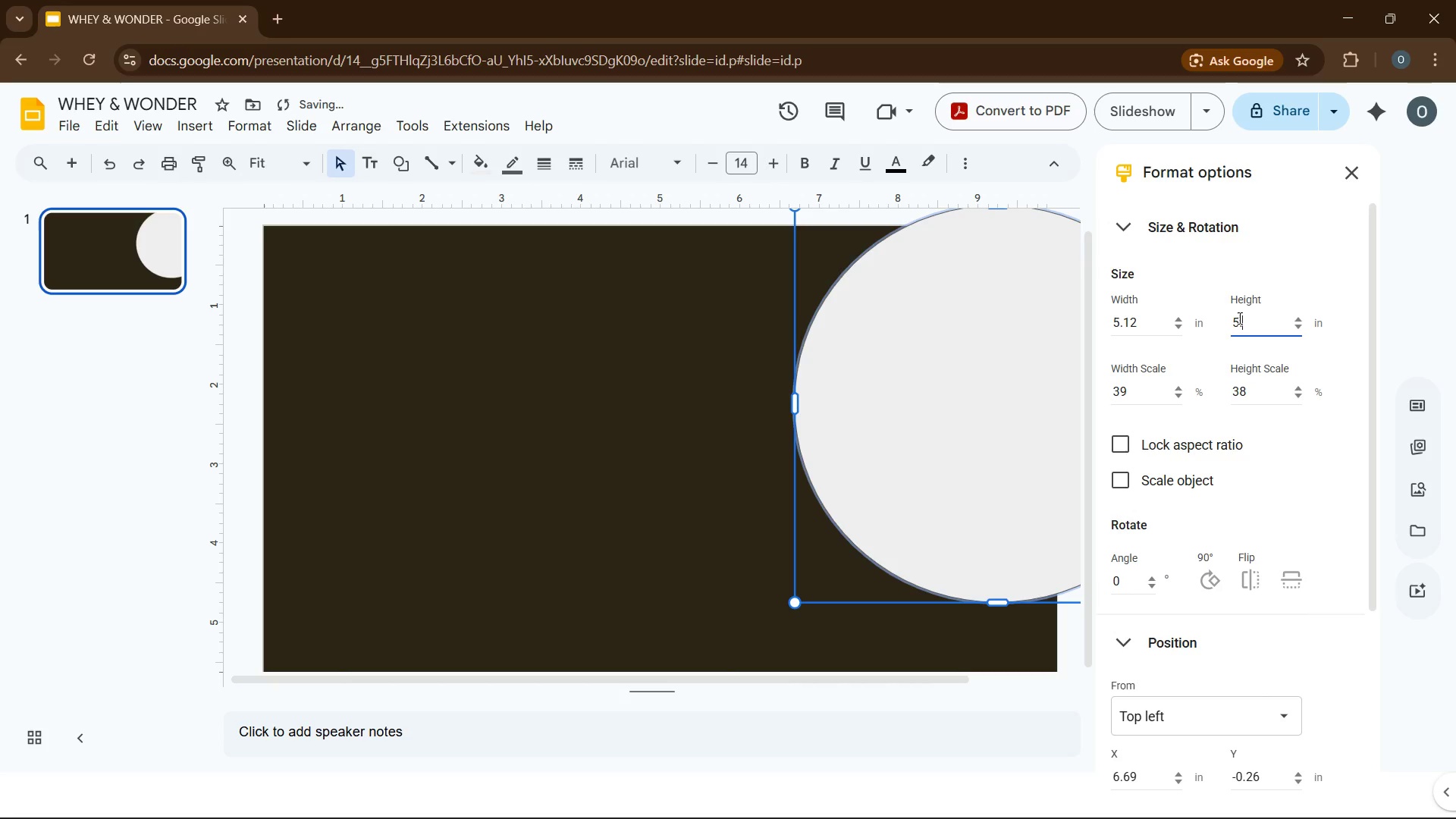 
key(NumpadDecimal)
 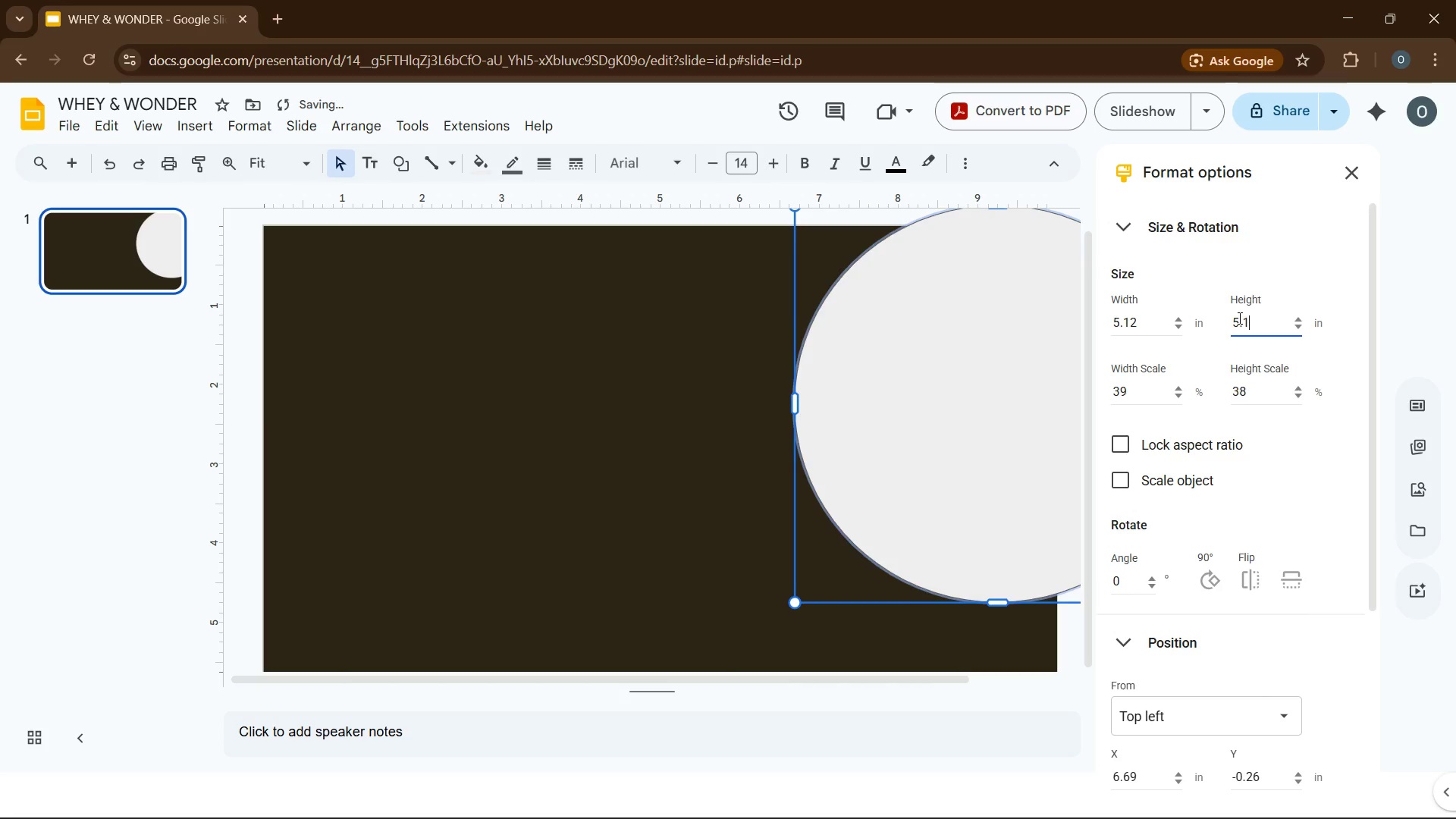 
key(Numpad1)
 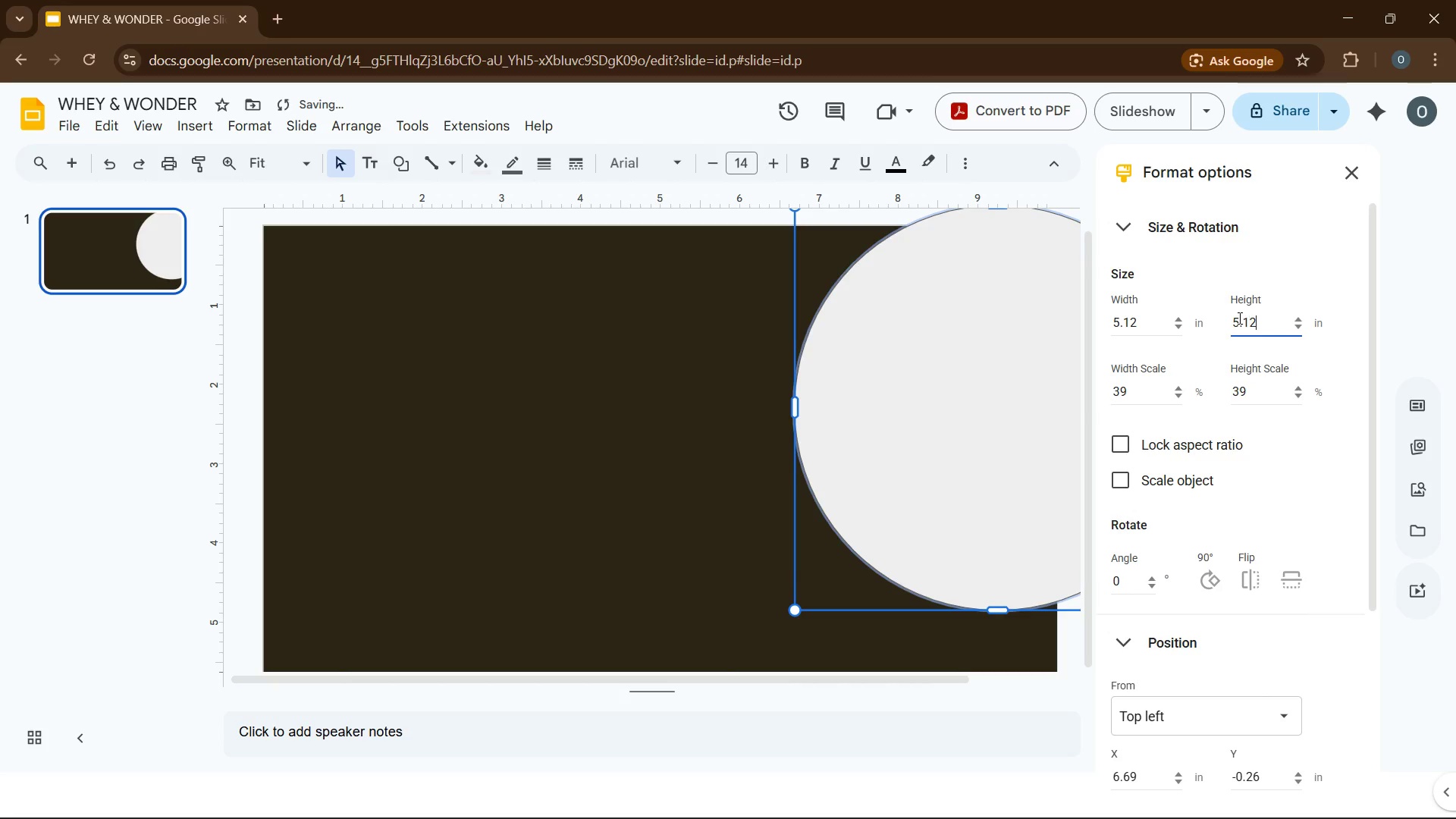 
key(Numpad2)
 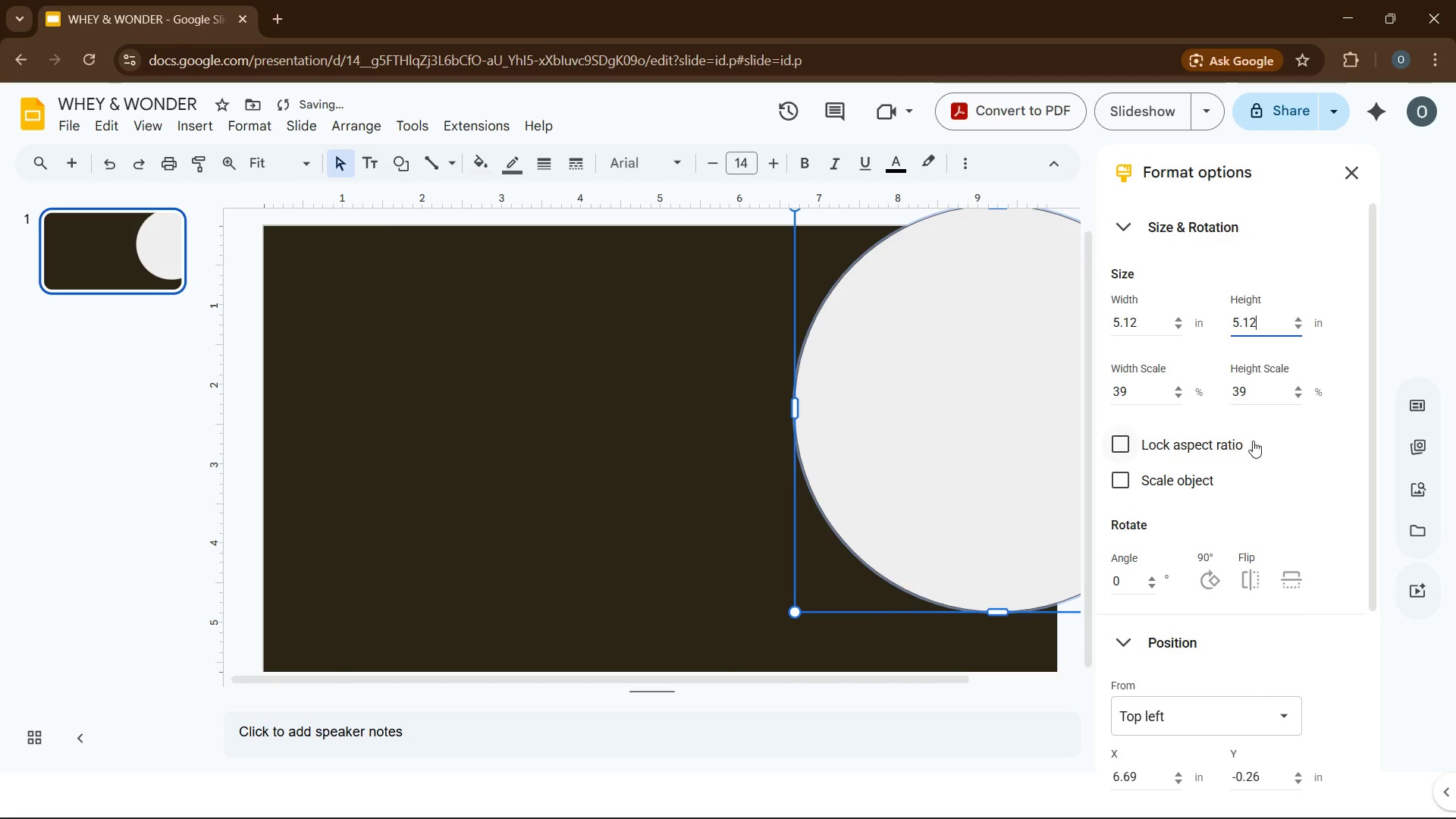 
scroll: coordinate [1255, 450], scroll_direction: down, amount: 5.0
 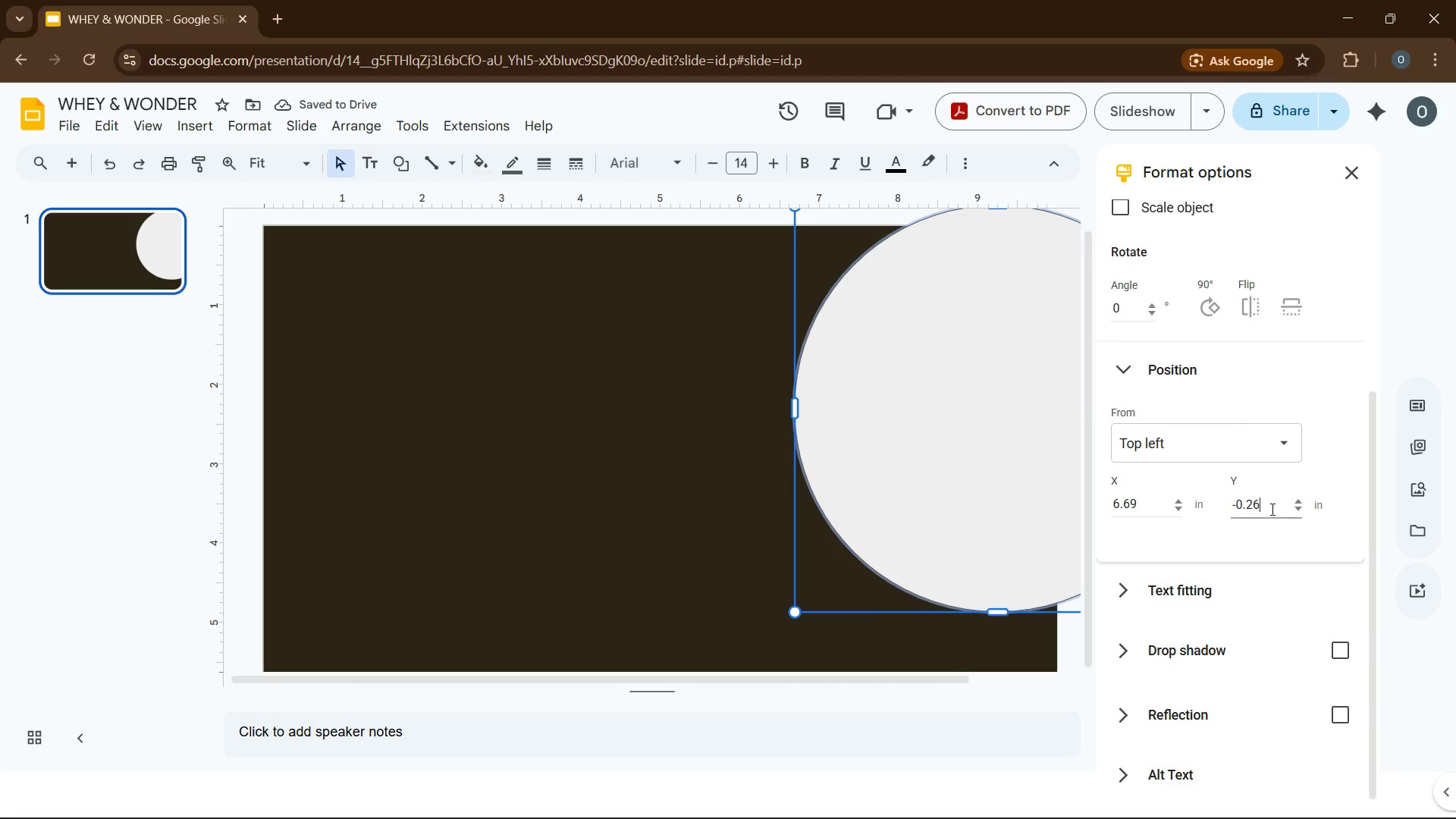 
double_click([1271, 509])
 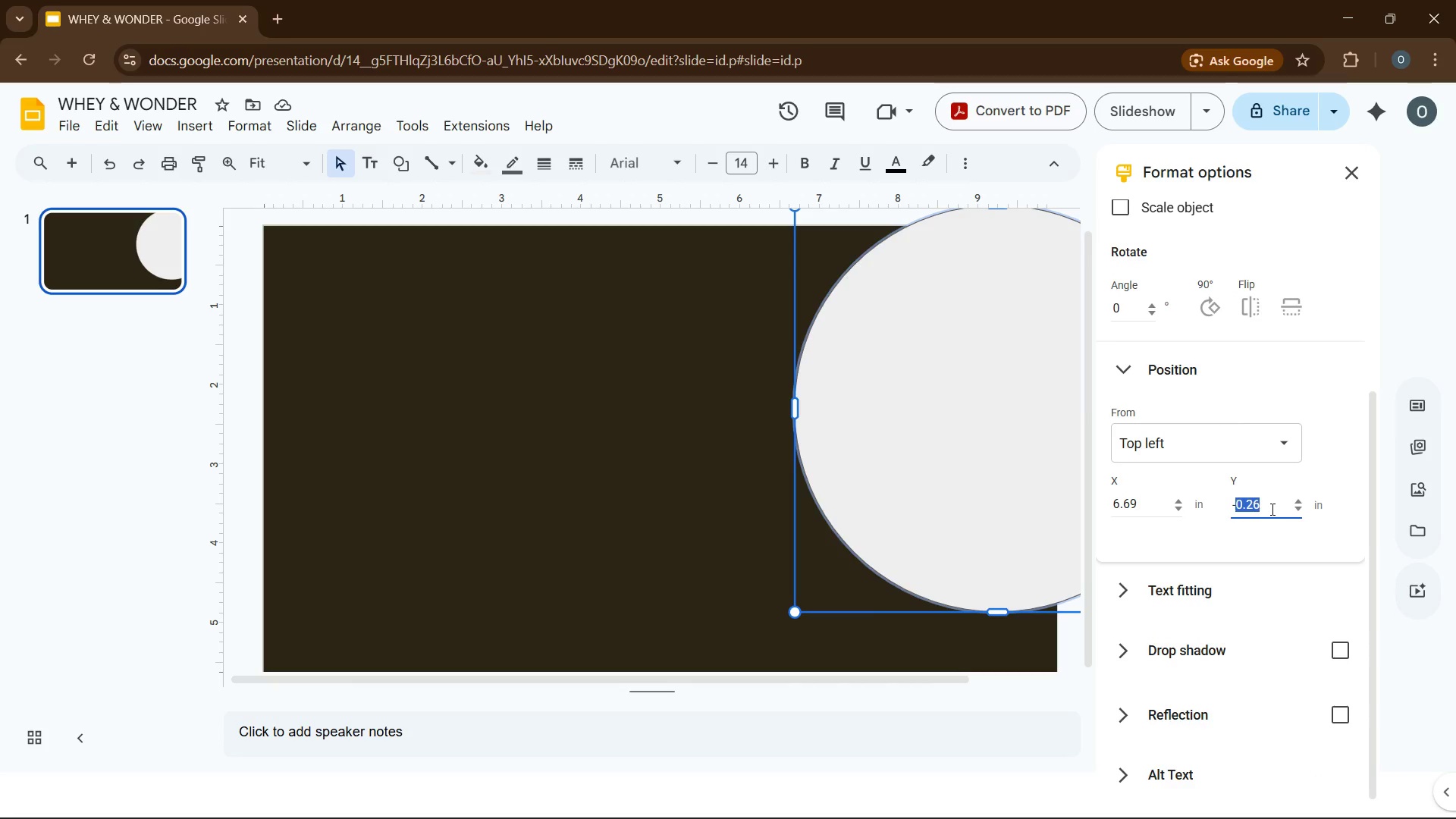 
wait(18.47)
 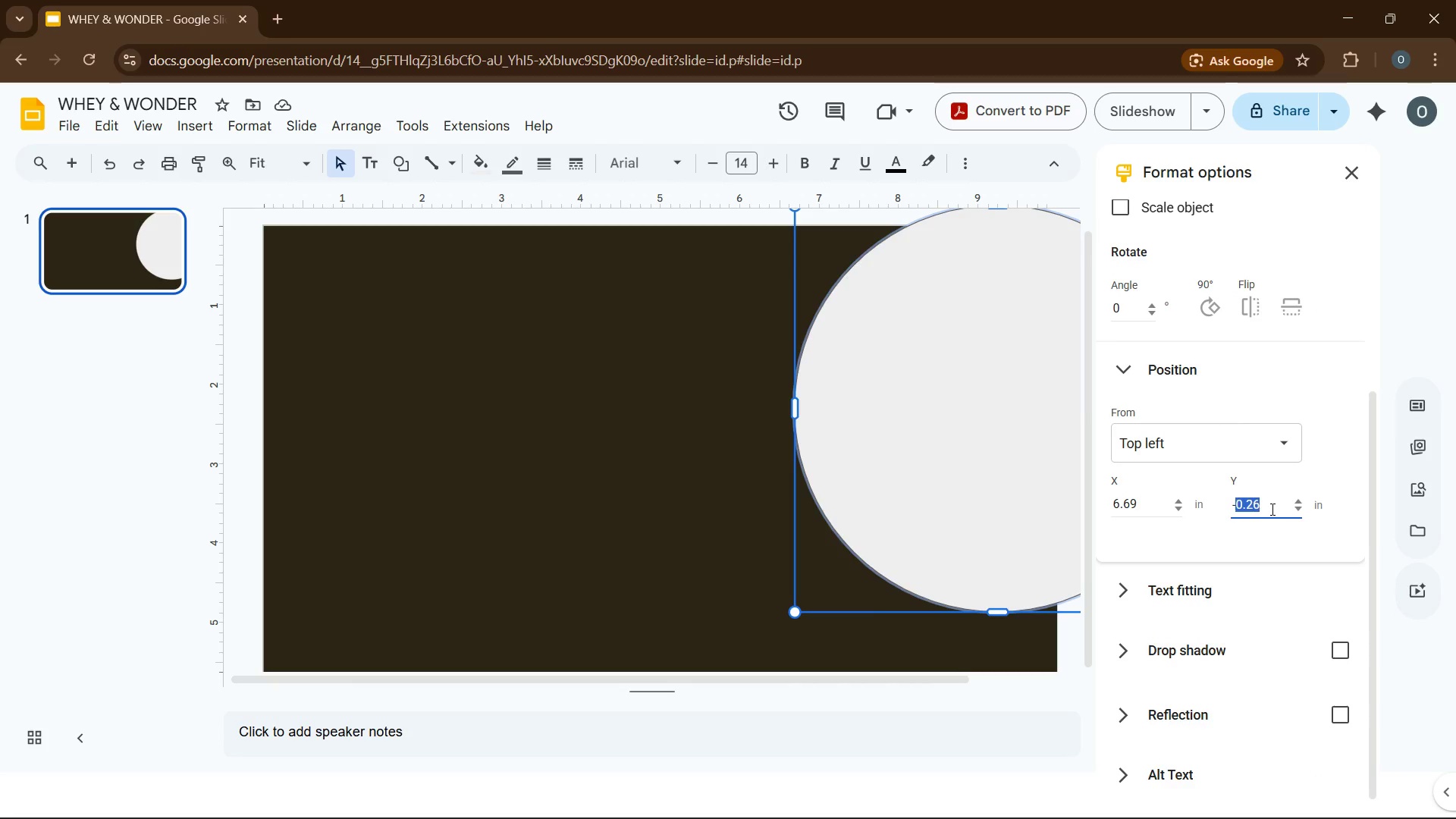 
key(NumpadSubtract)
 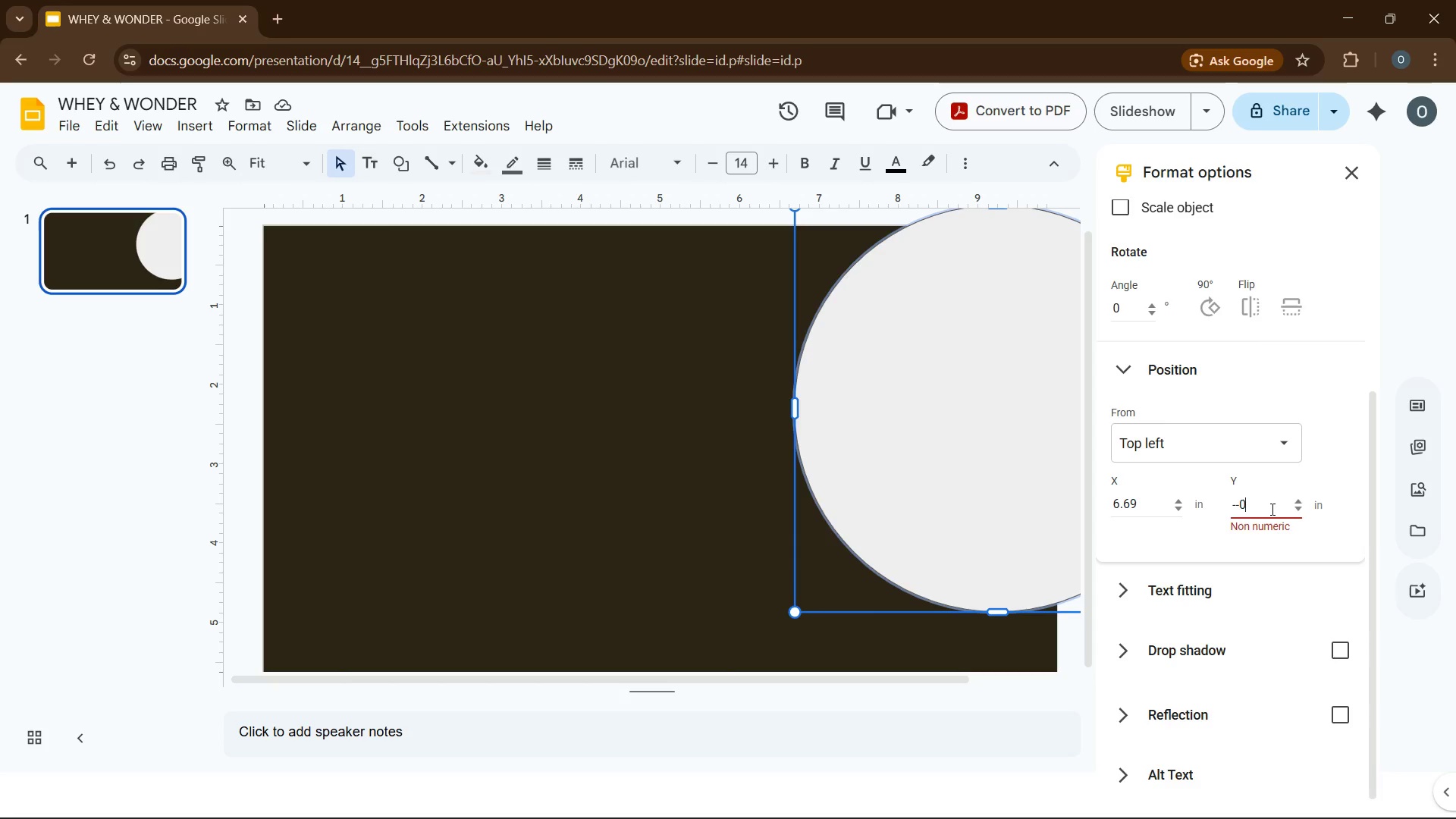 
key(Numpad0)
 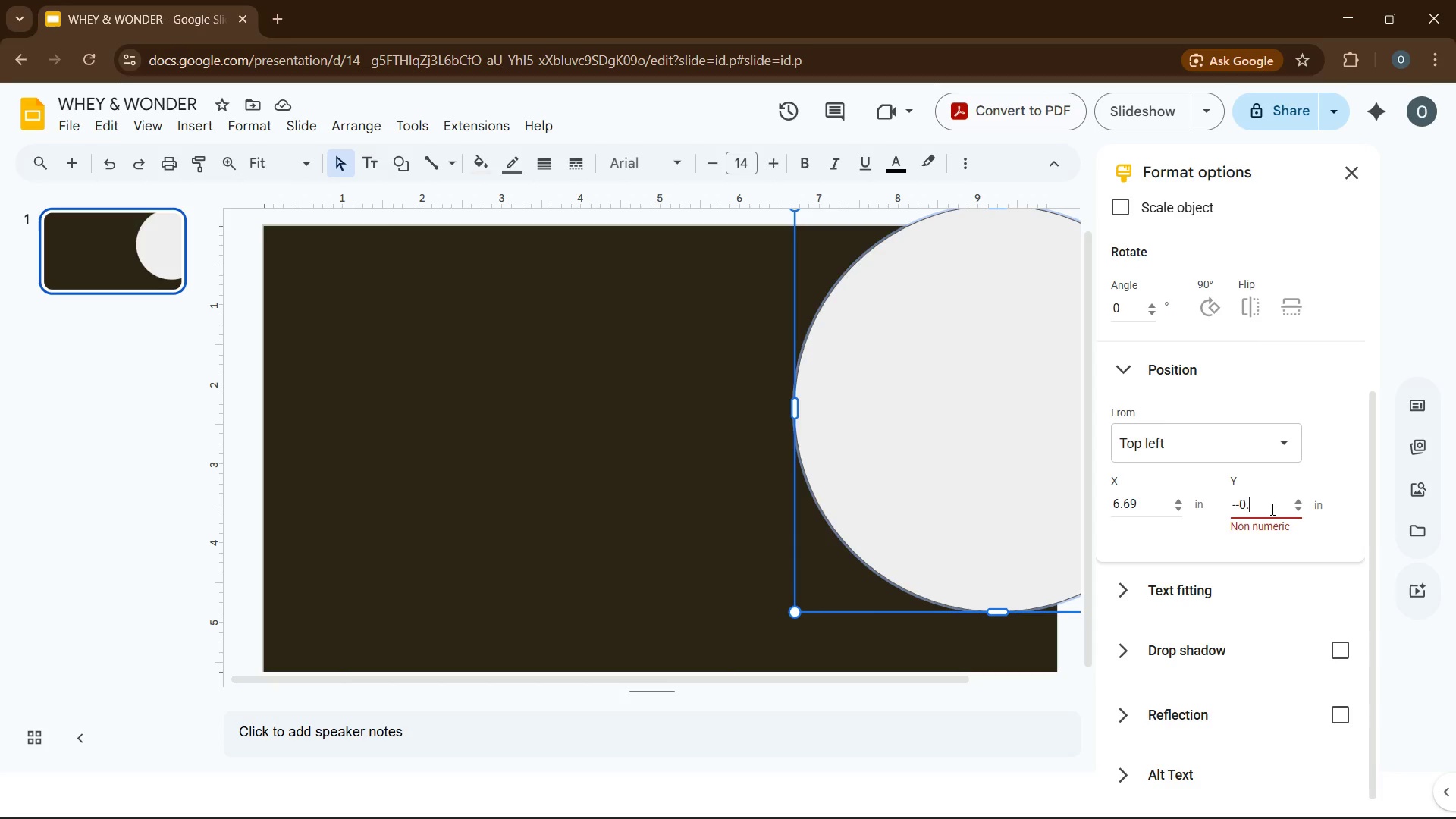 
key(NumpadDecimal)
 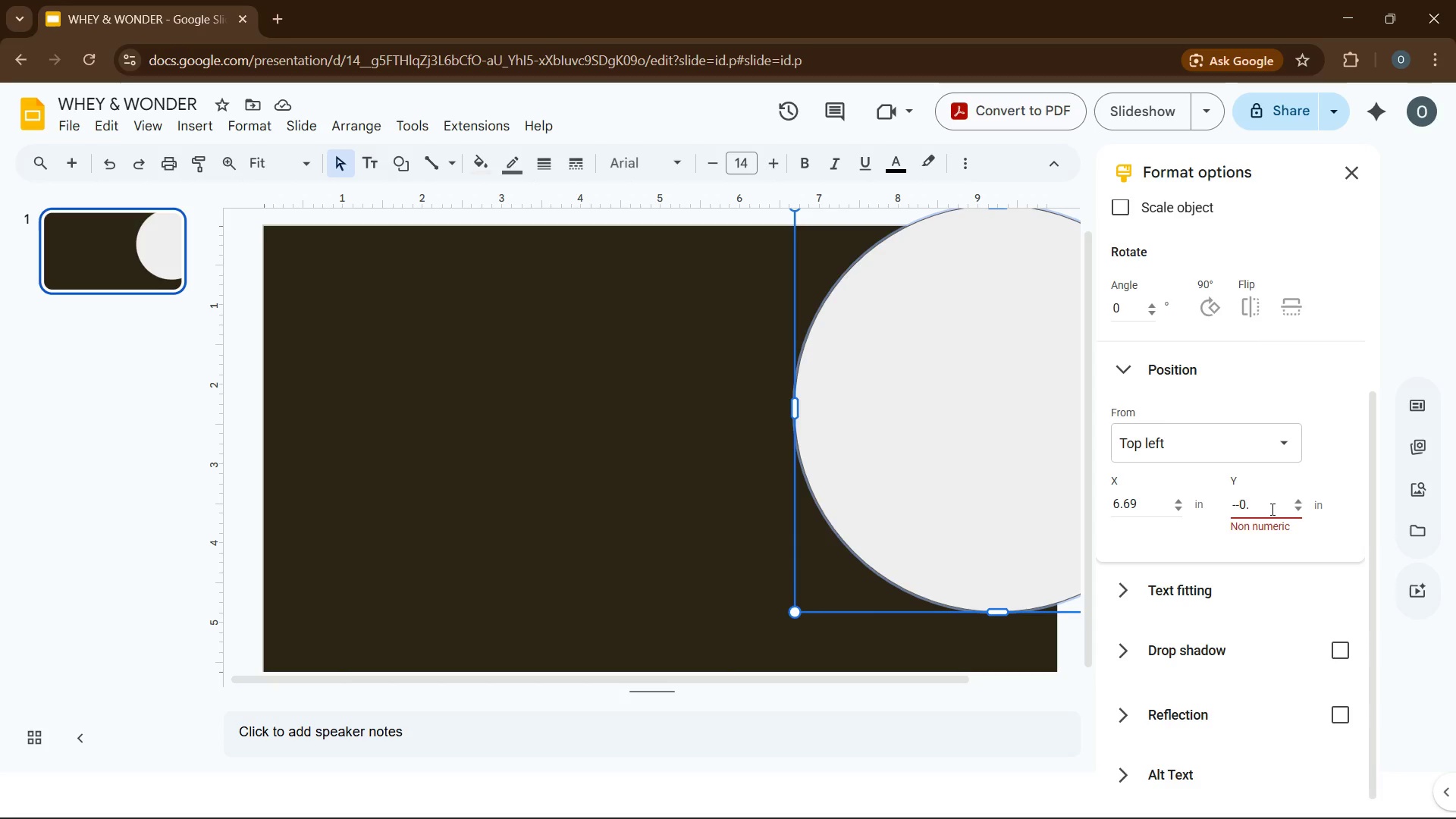 
key(Numpad7)
 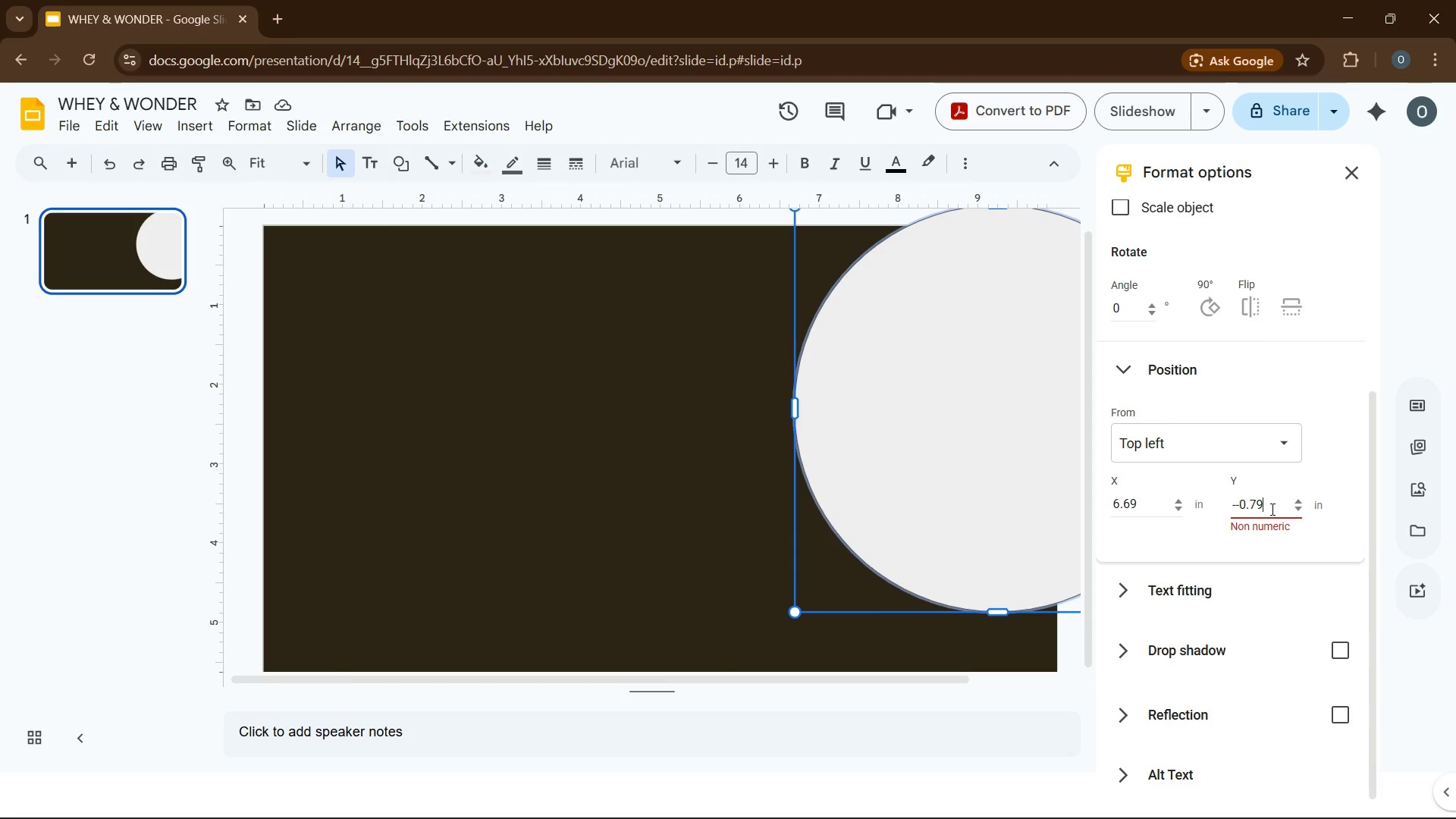 
key(Numpad9)
 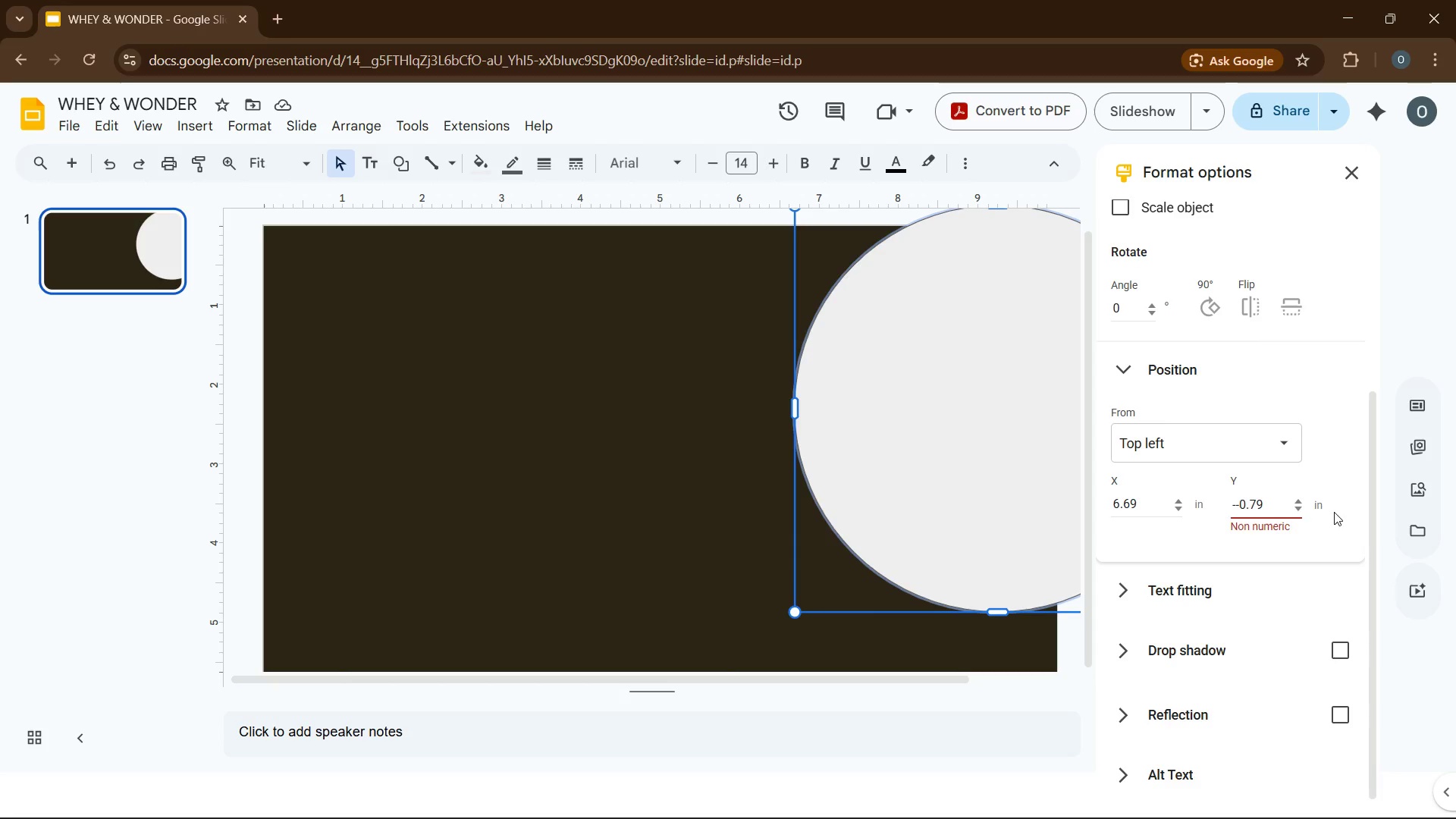 
left_click([1336, 514])
 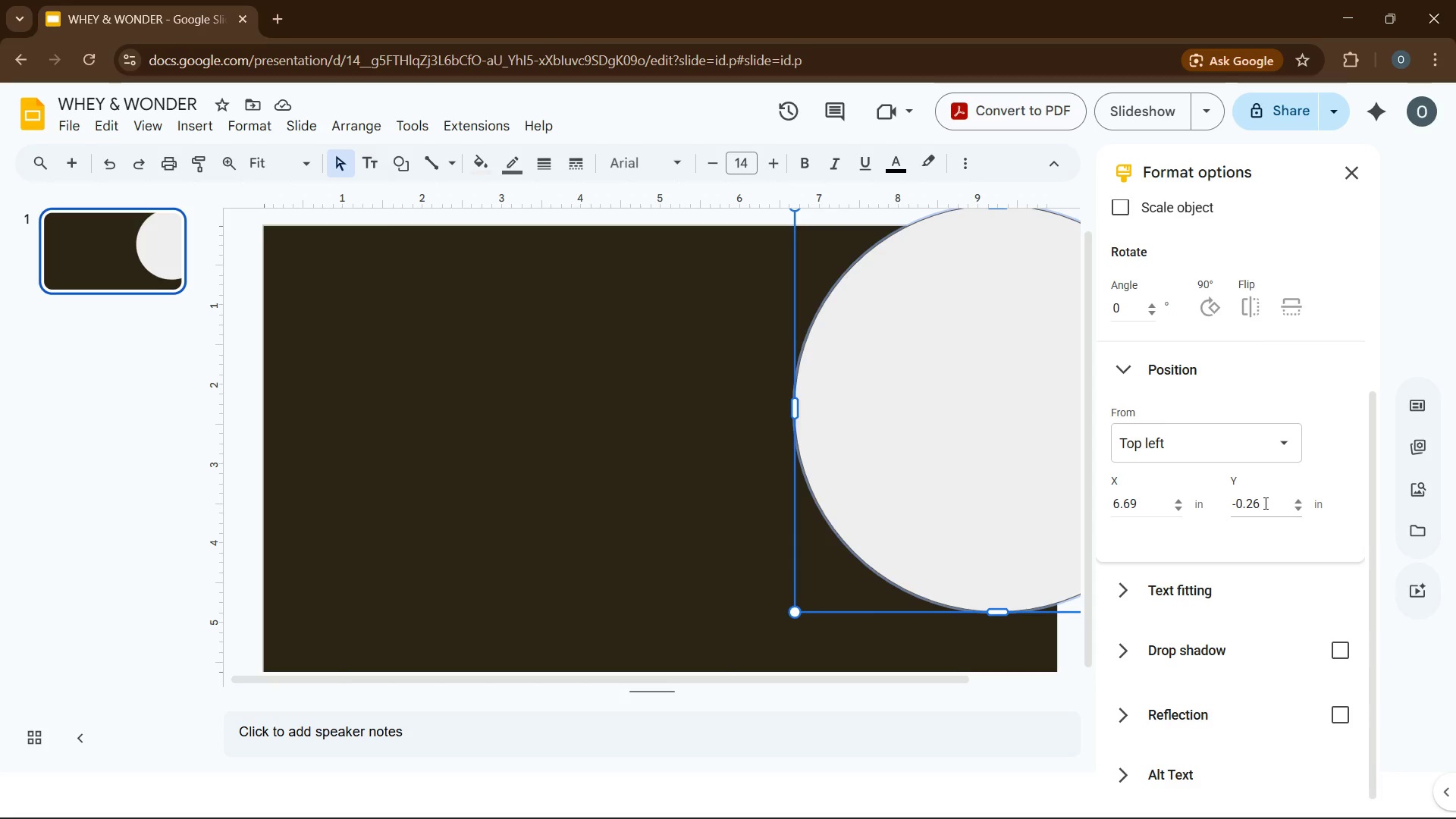 
left_click([1264, 503])
 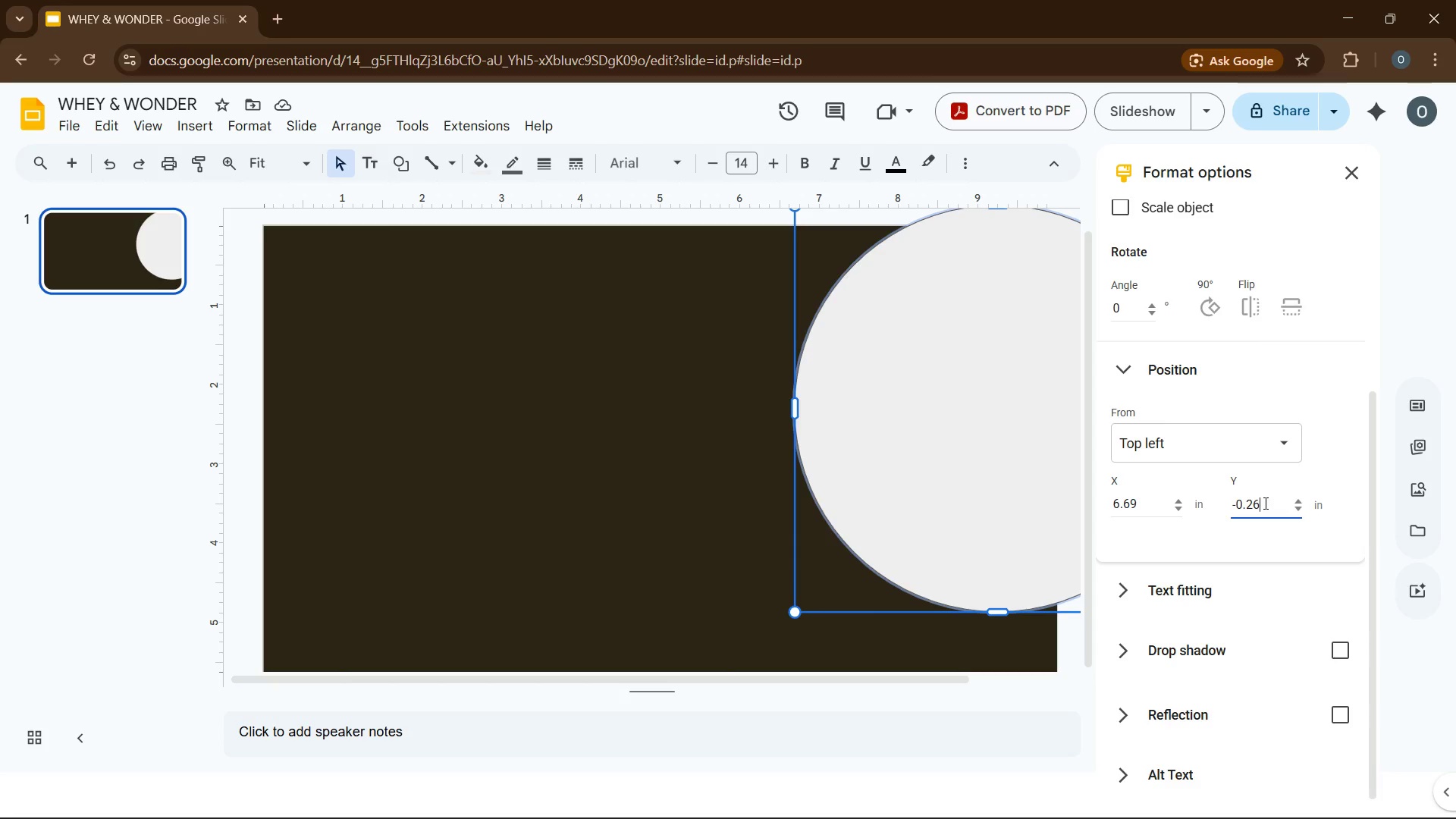 
key(Backspace)
 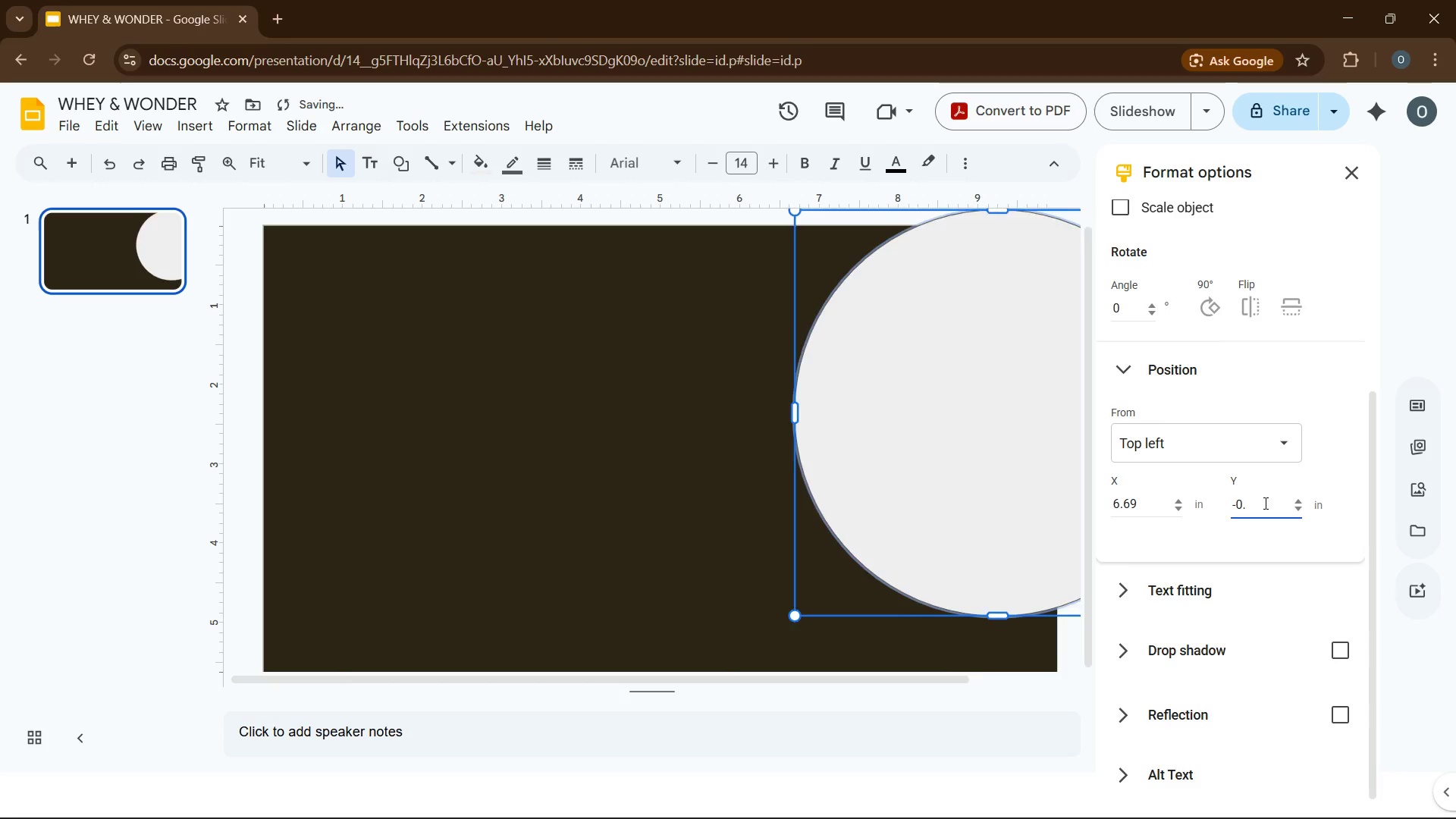 
key(Backspace)
 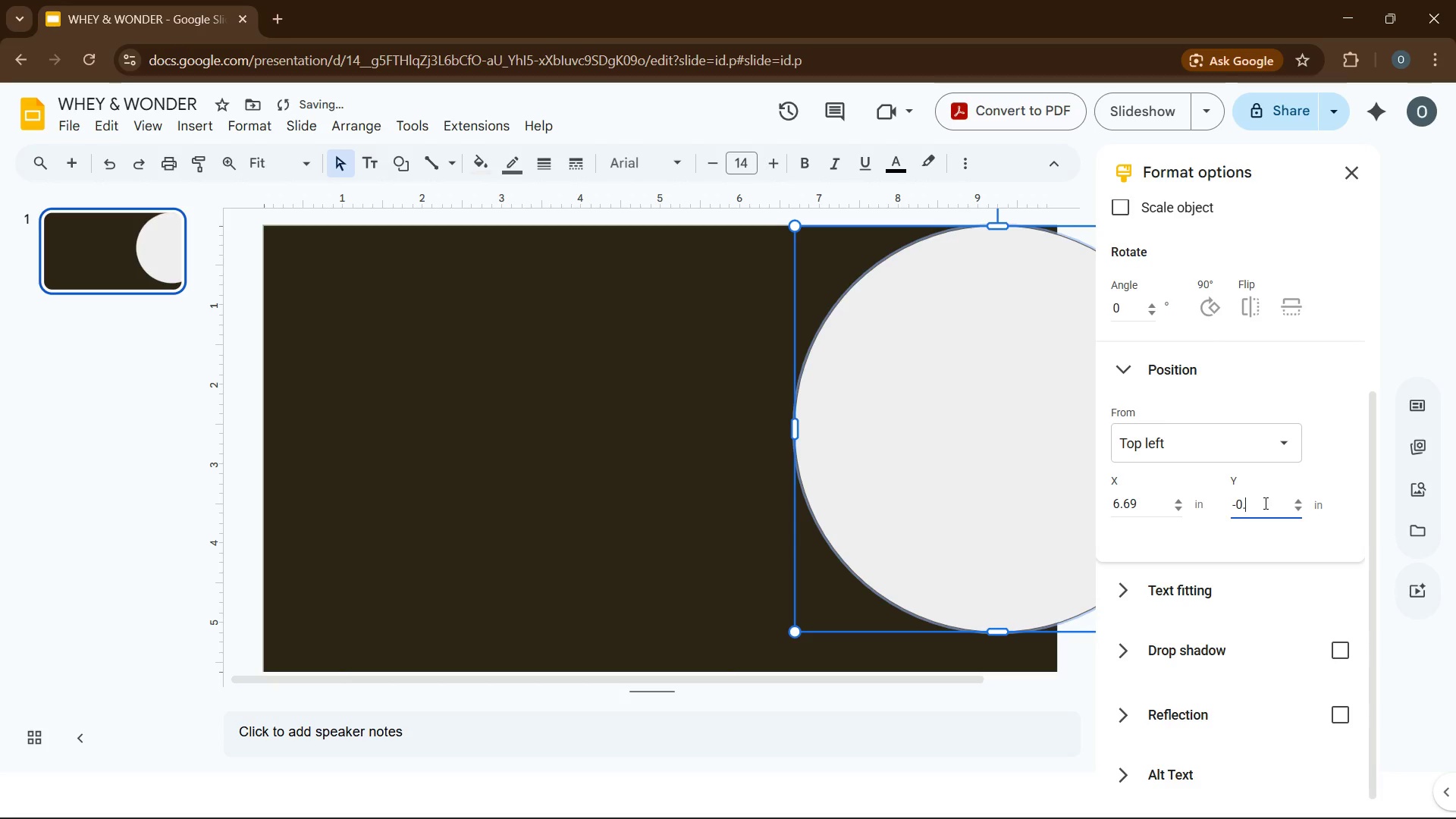 
key(Numpad7)
 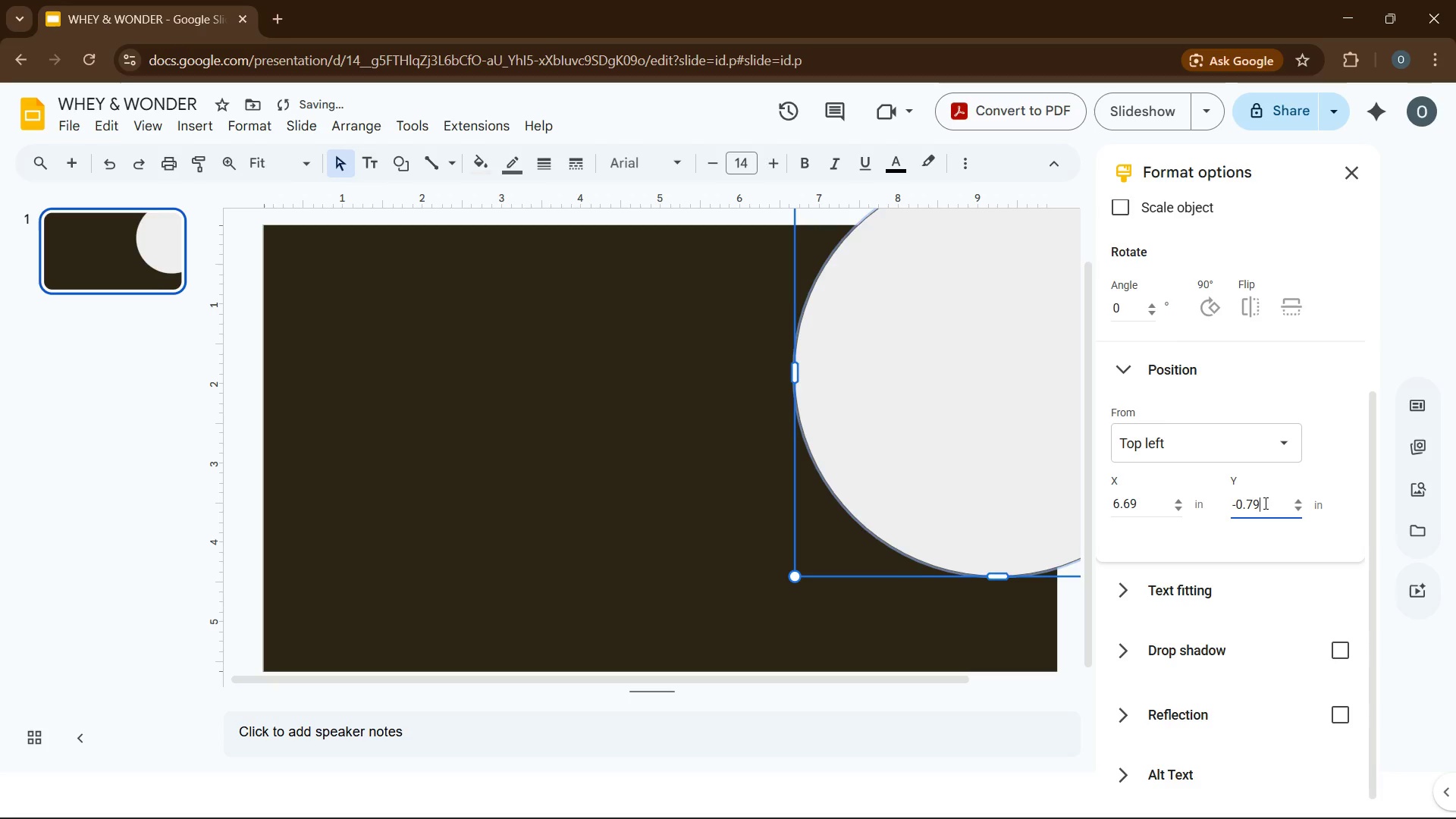 
key(Numpad9)
 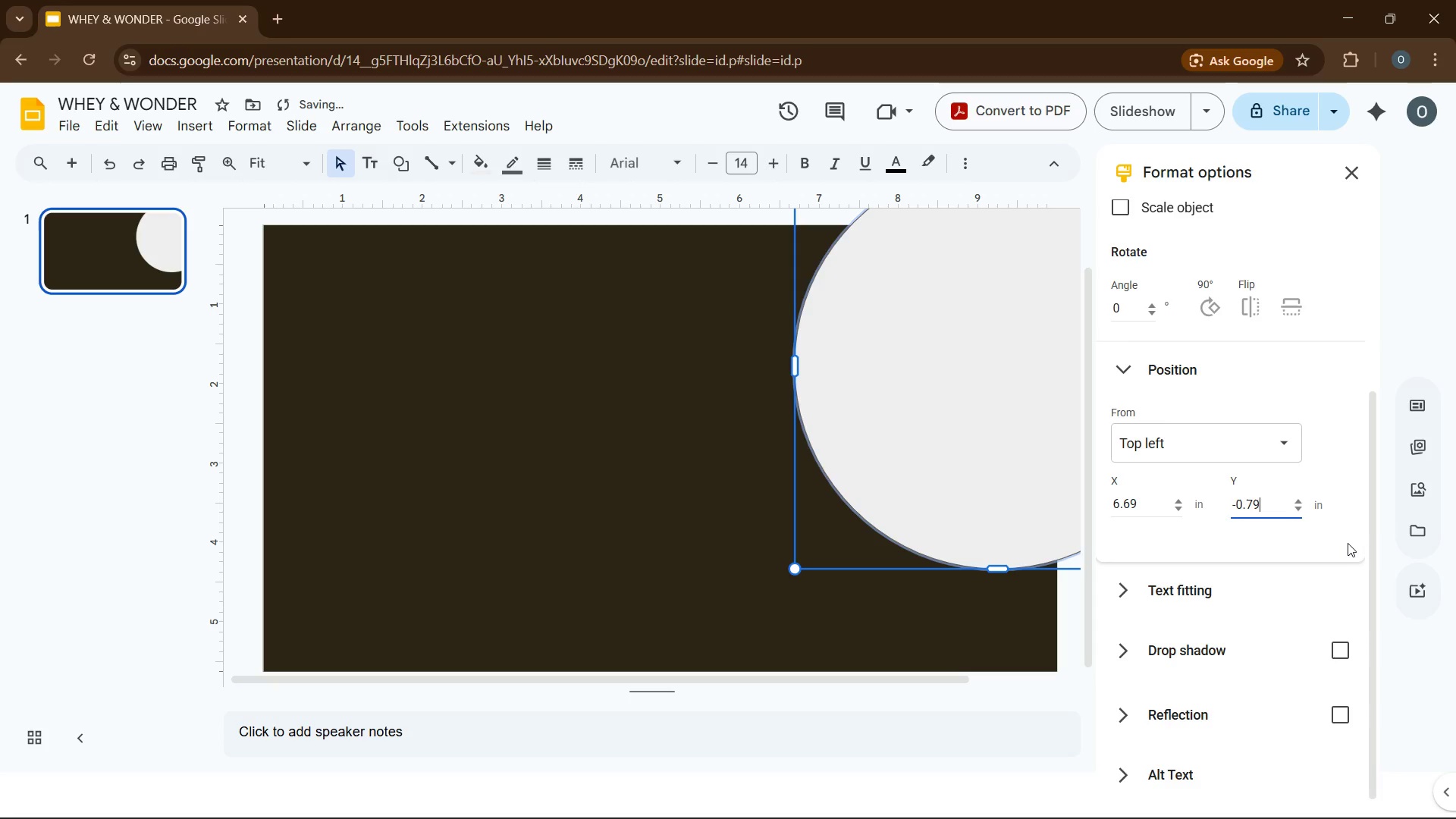 
left_click([1348, 535])
 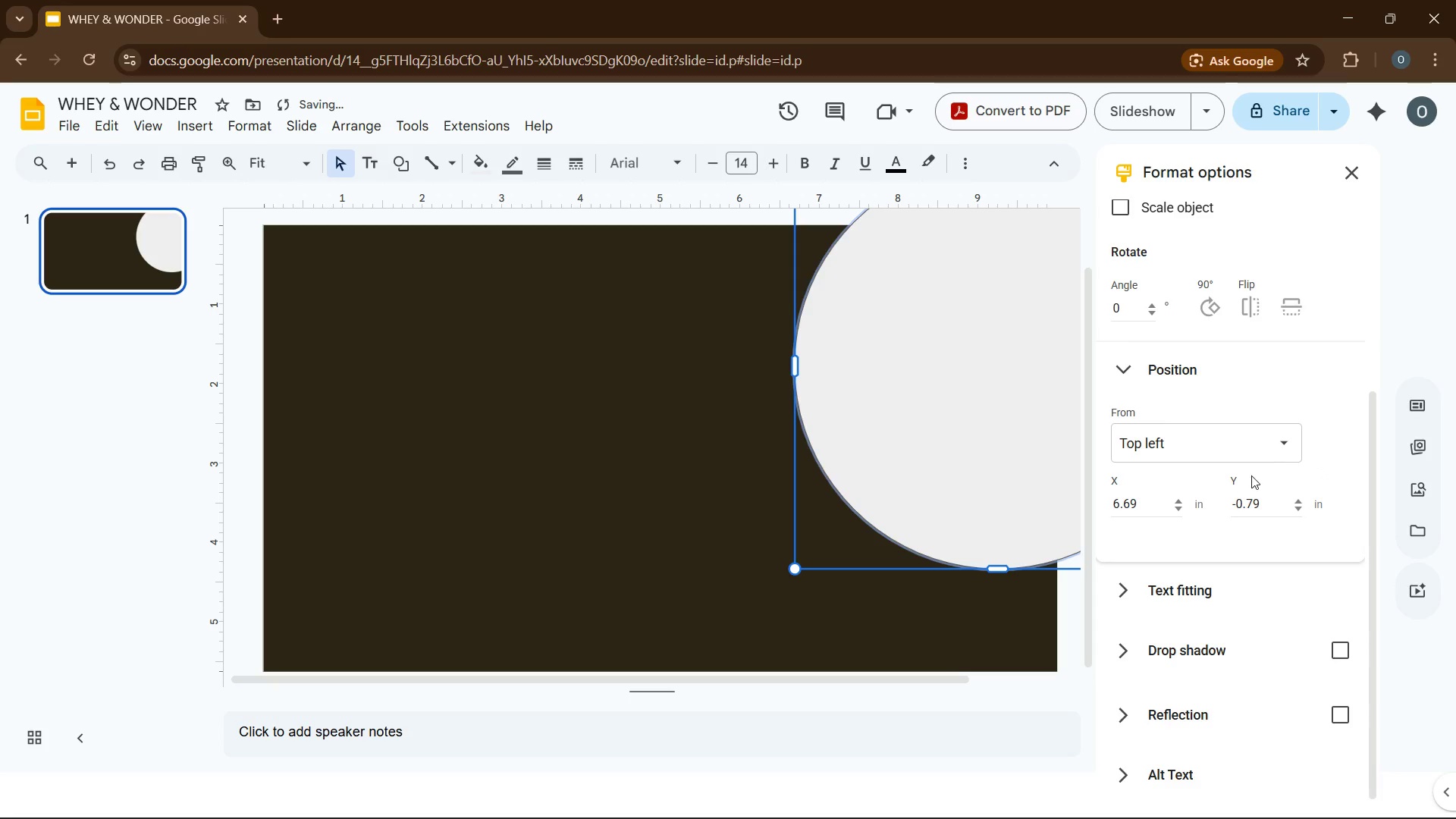 
scroll: coordinate [1251, 476], scroll_direction: up, amount: 6.0
 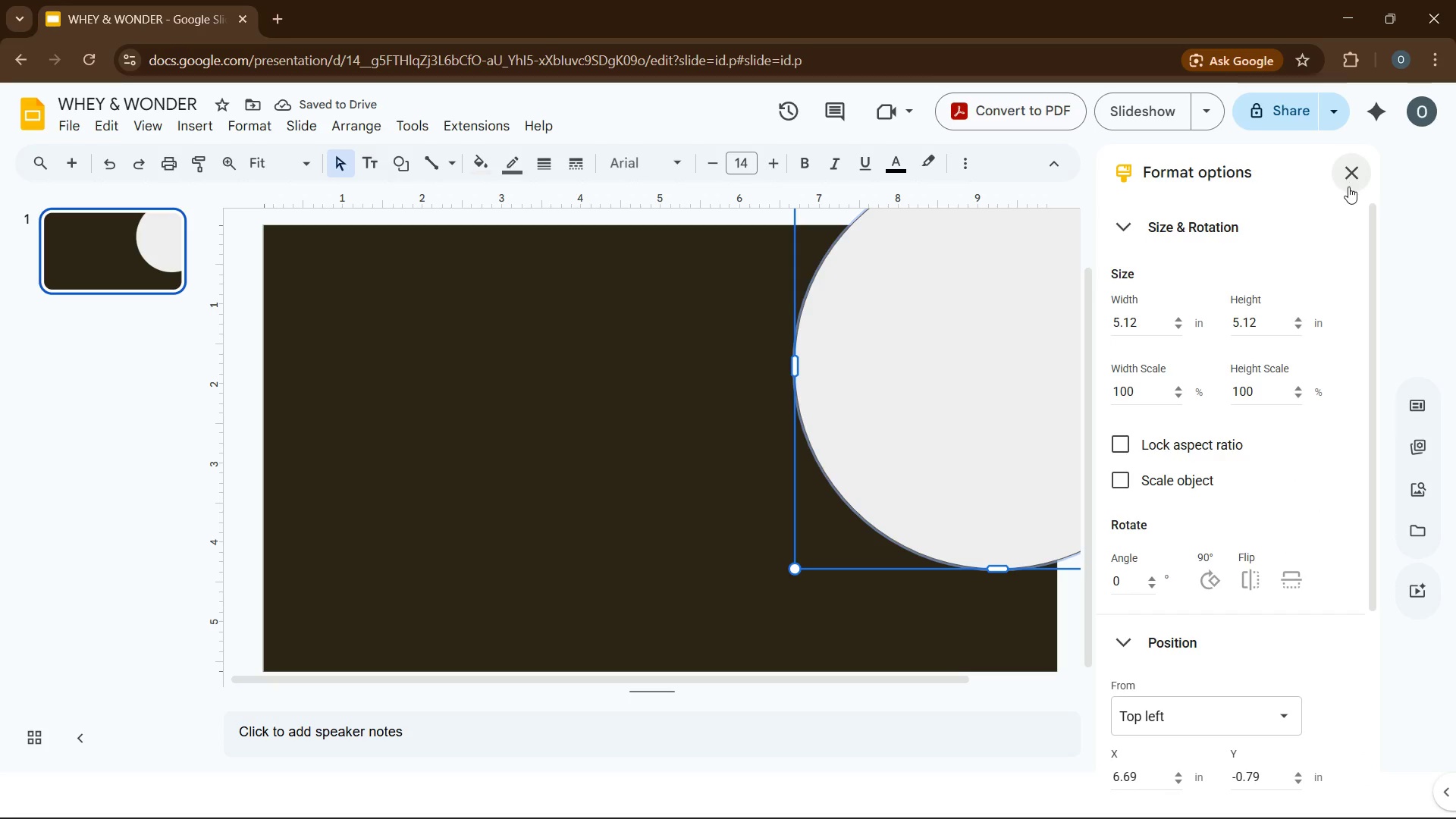 
left_click([1348, 187])
 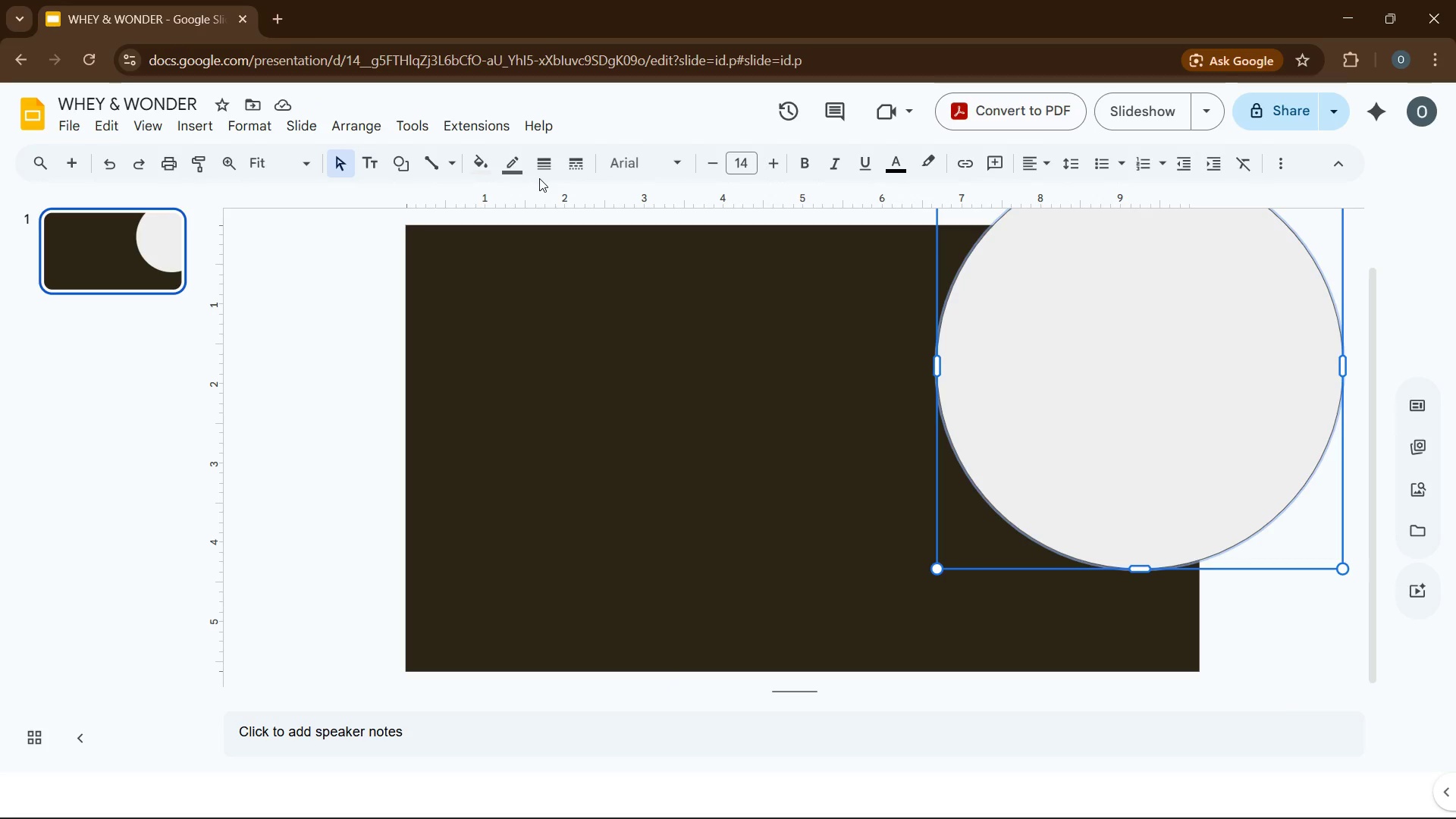 
wait(7.84)
 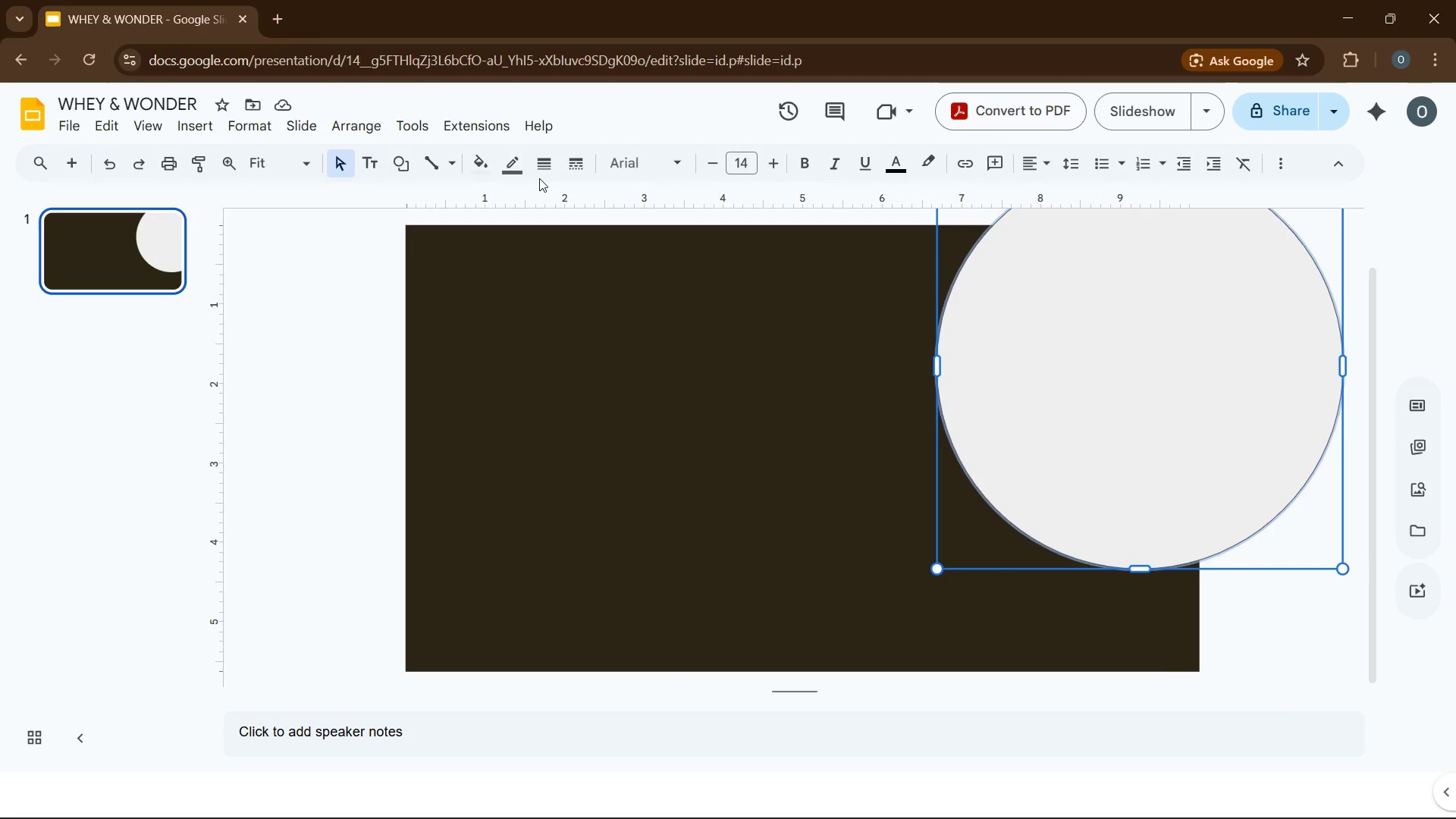 
left_click([1037, 388])
 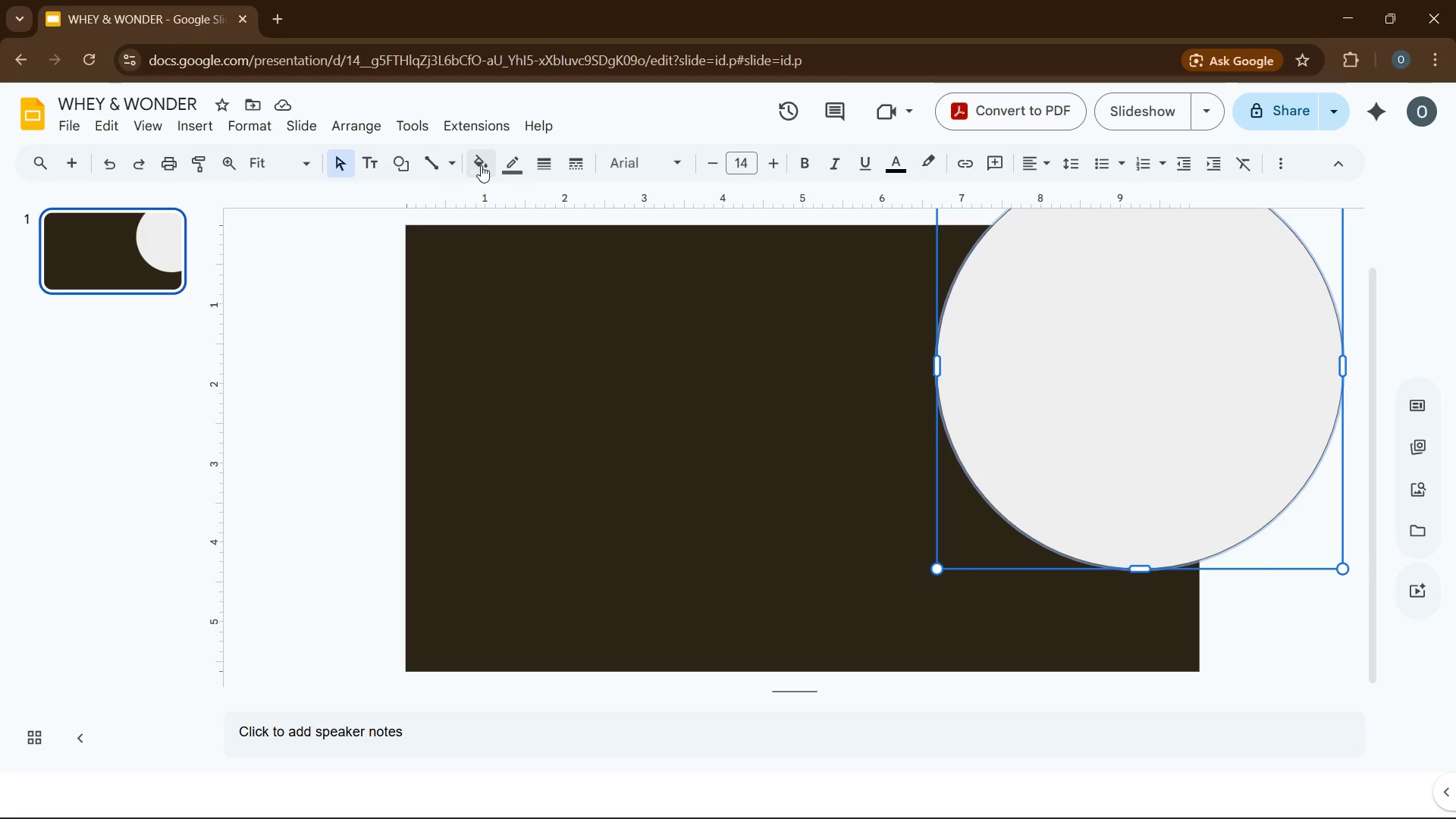 
left_click([481, 165])
 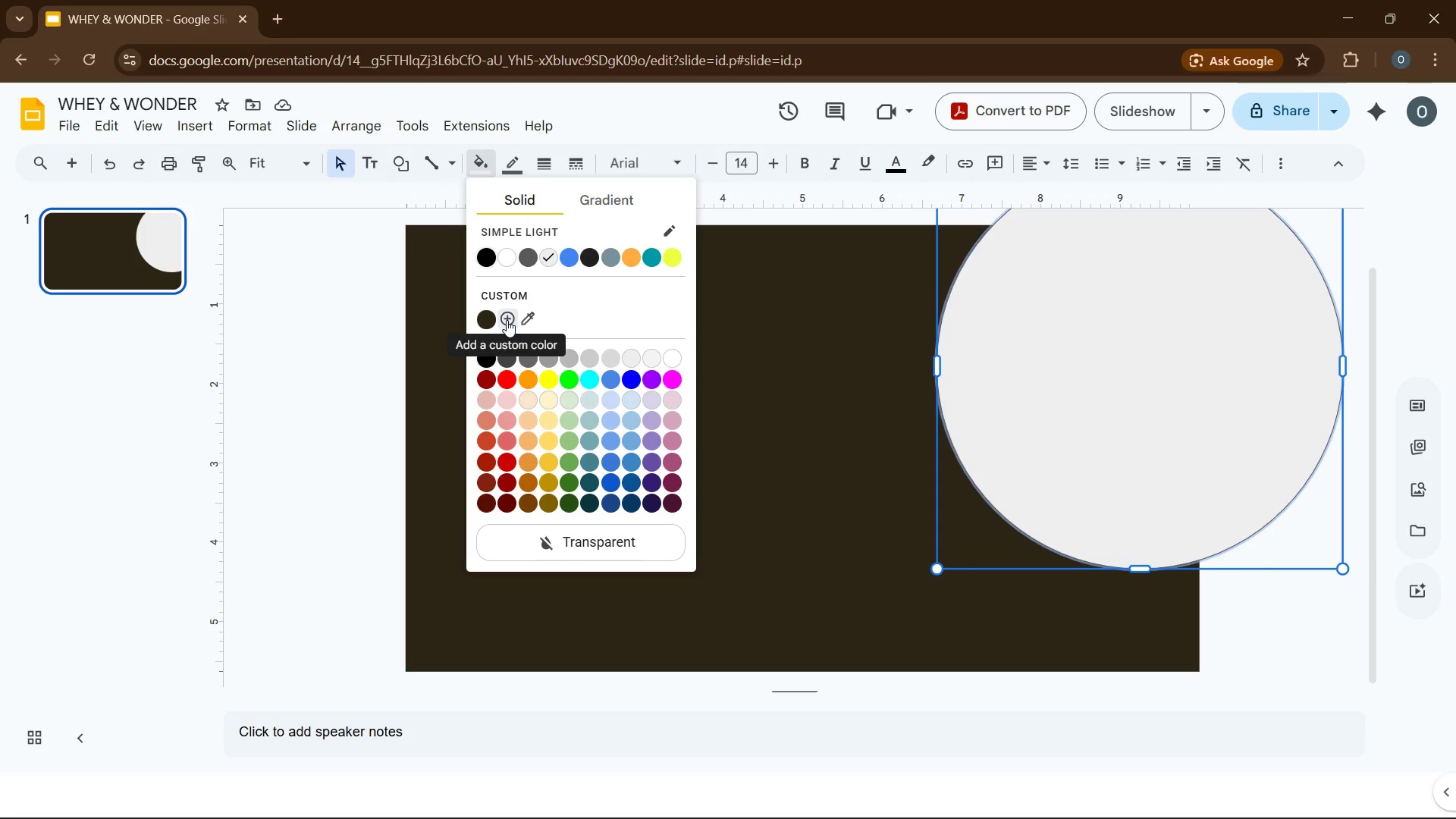 
left_click([507, 320])
 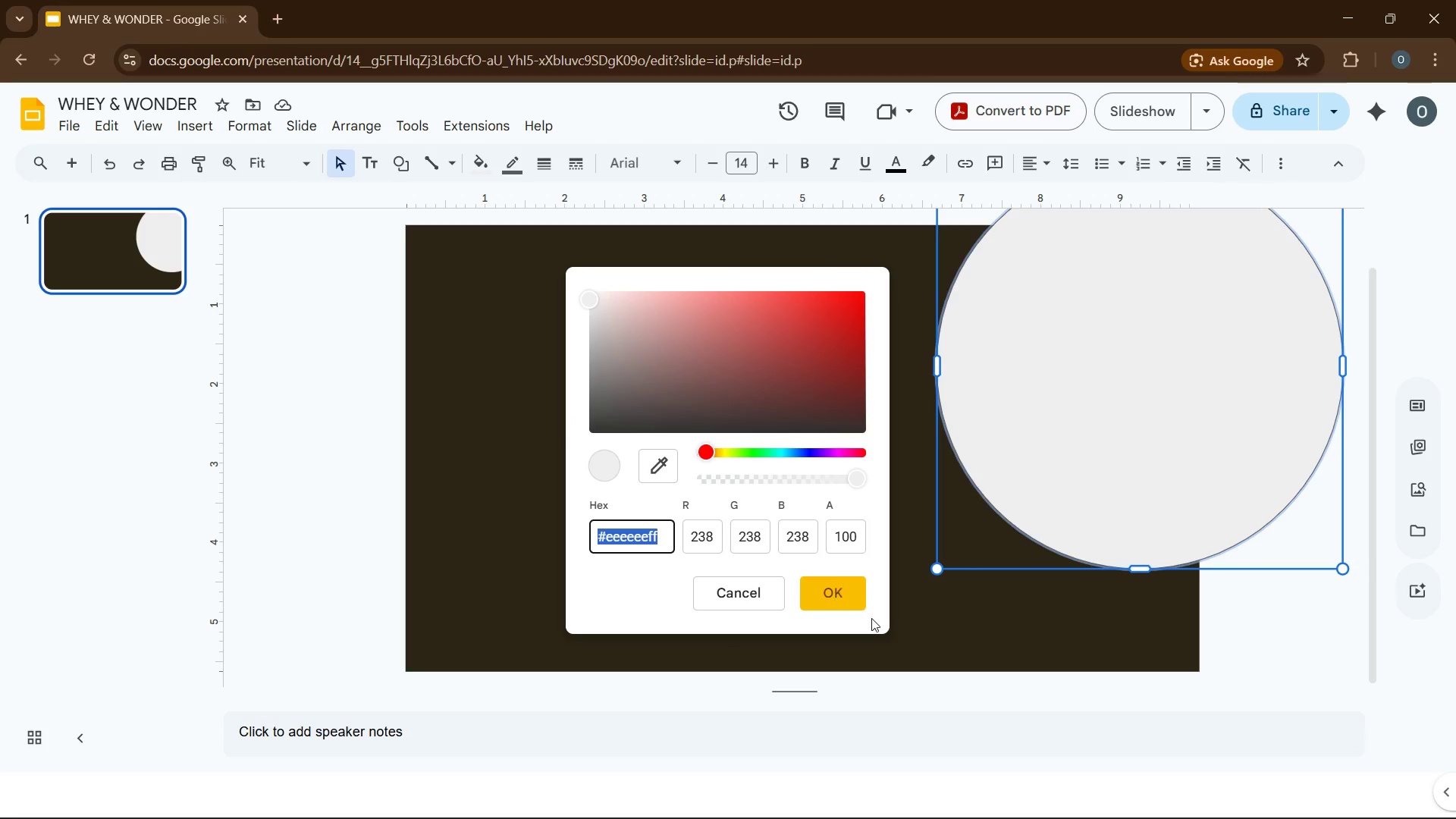 
wait(5.5)
 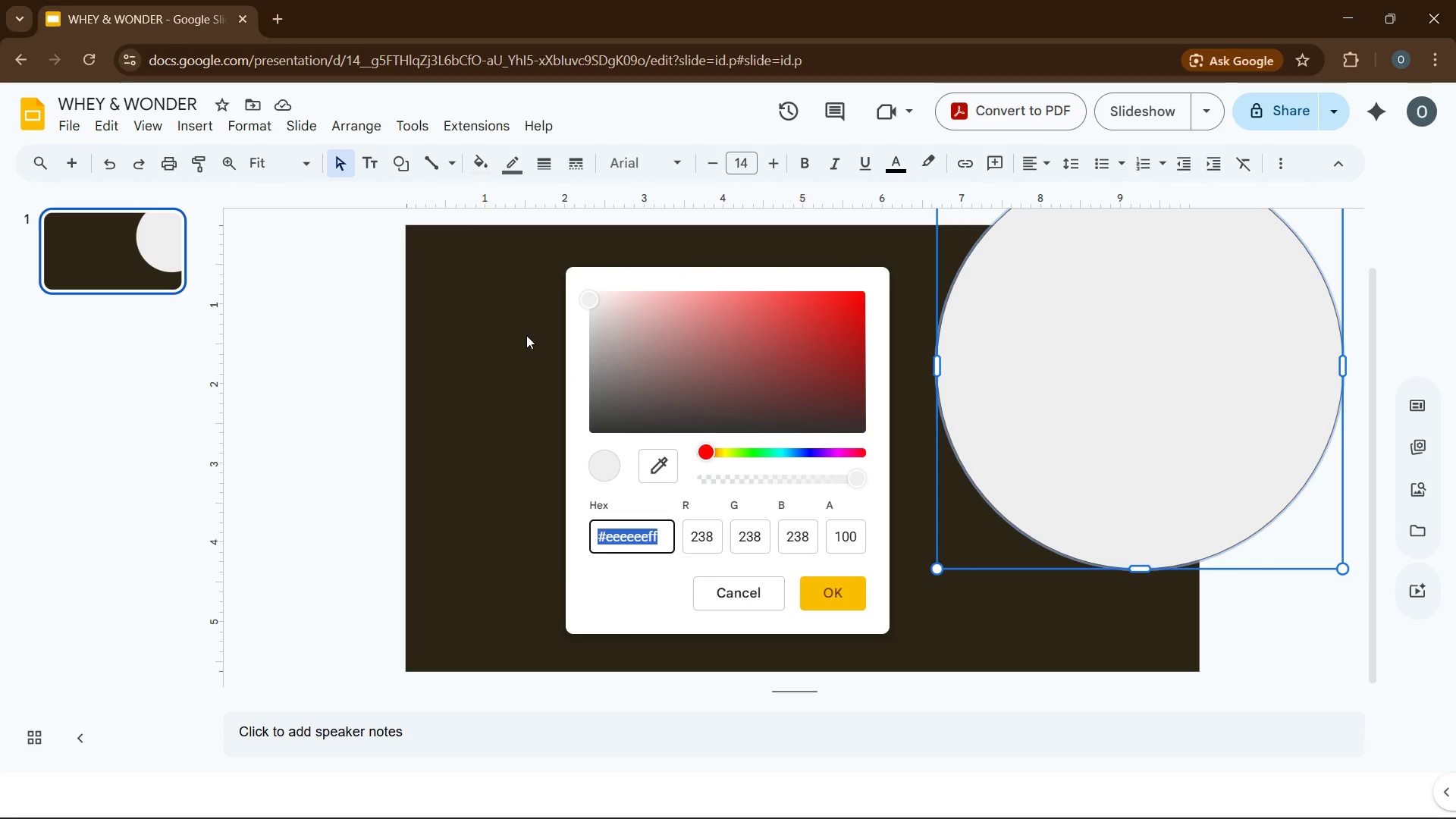 
left_click([758, 589])
 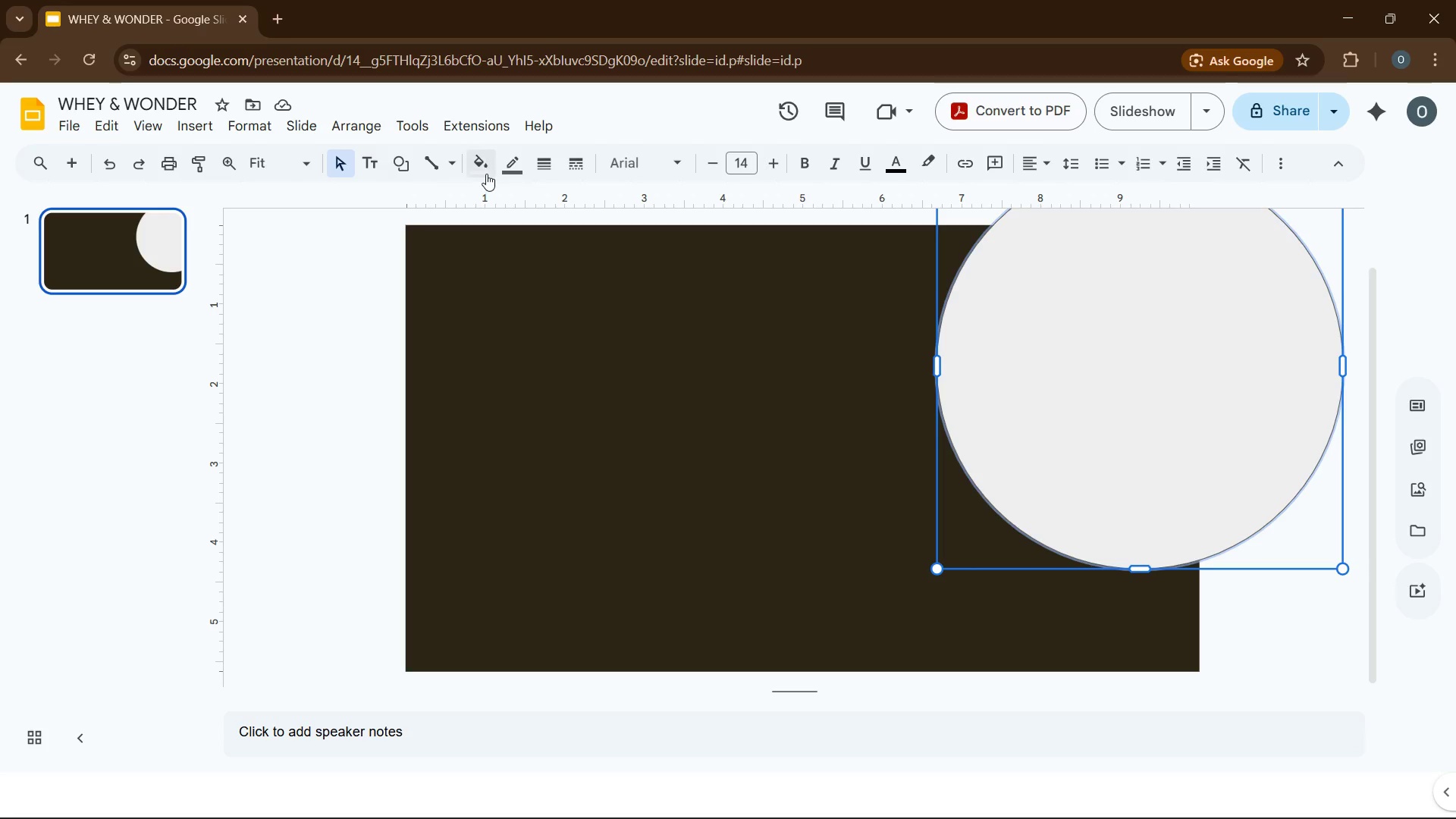 
left_click([486, 174])
 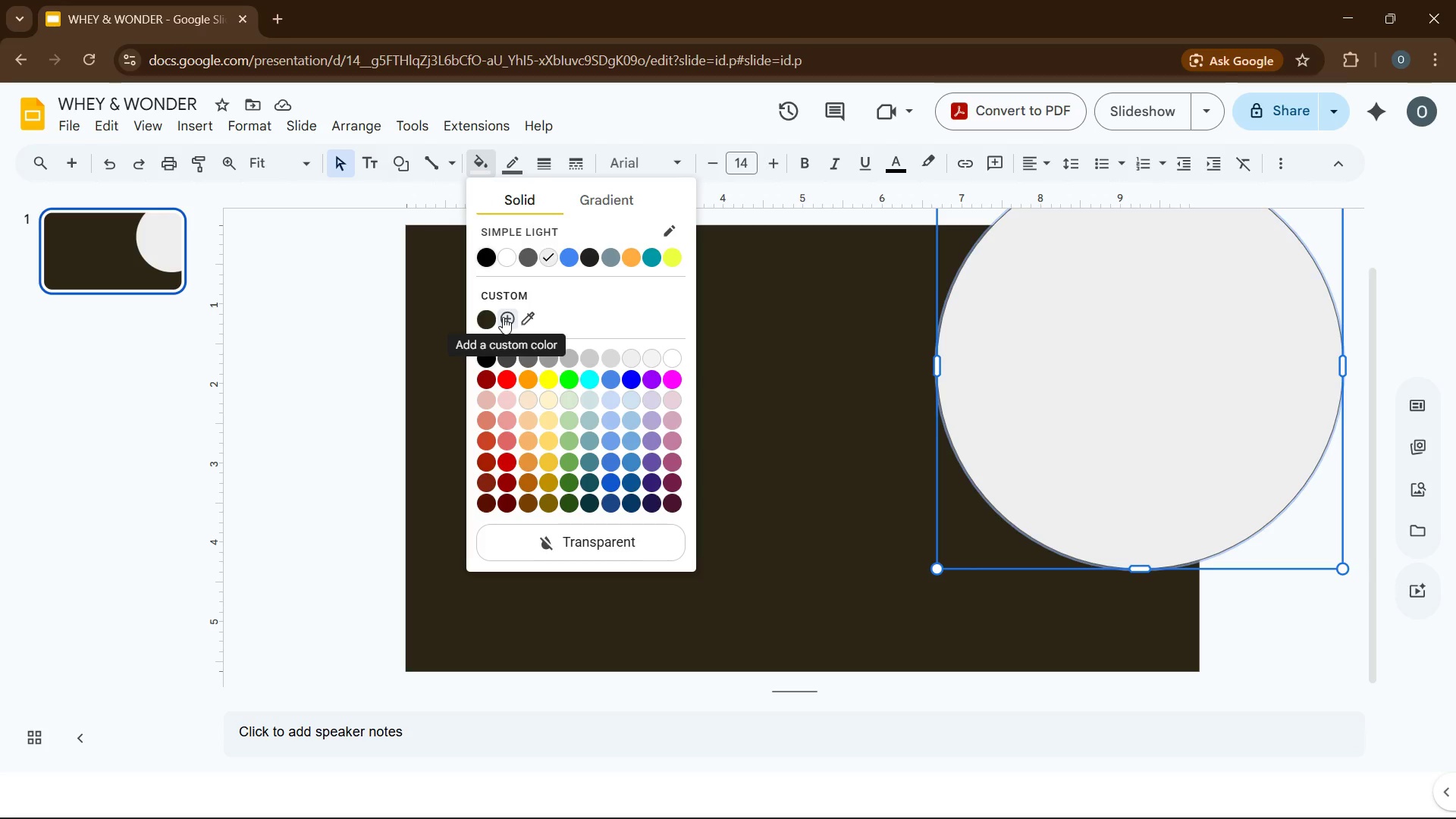 
wait(5.84)
 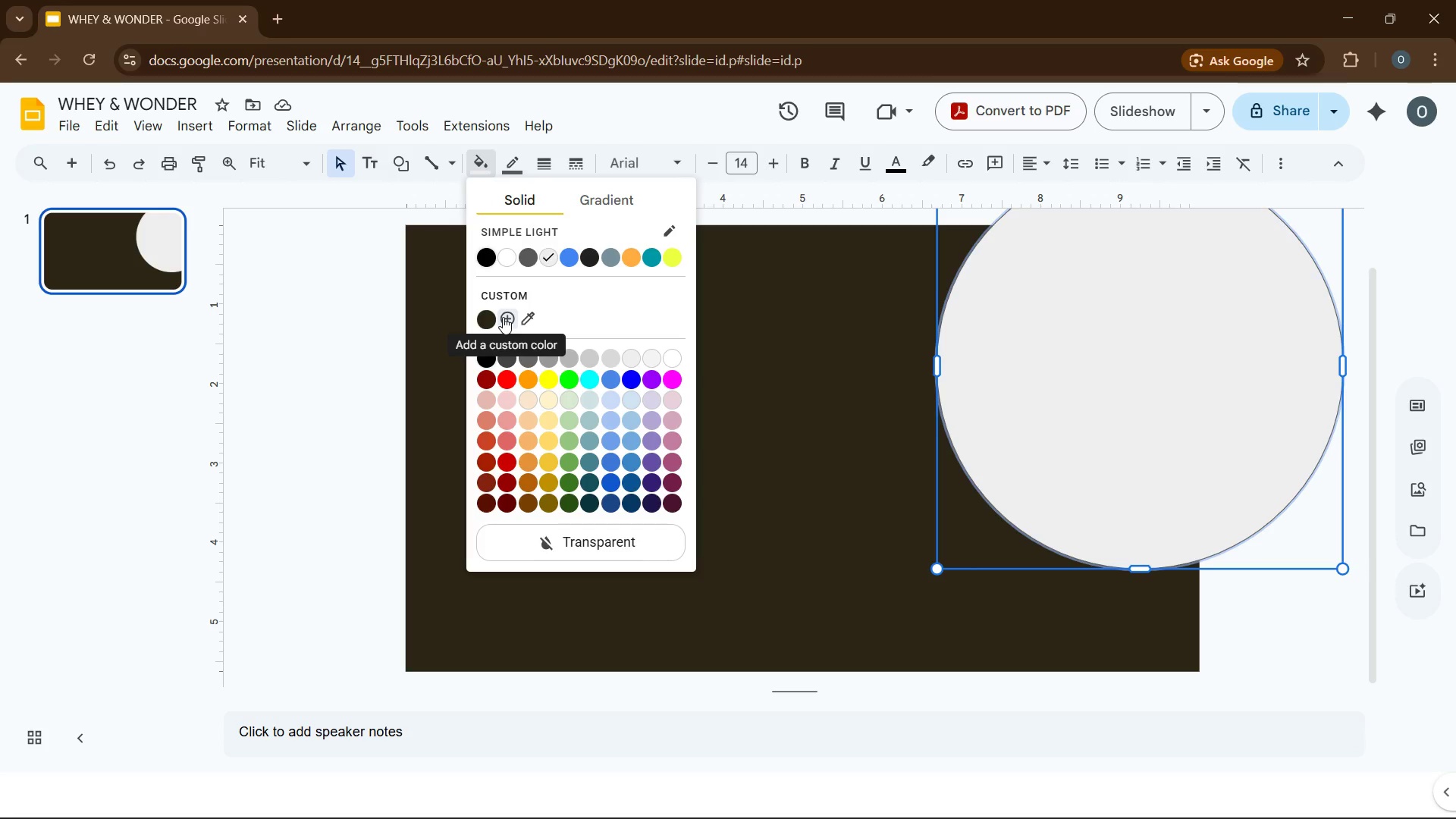 
left_click([712, 342])
 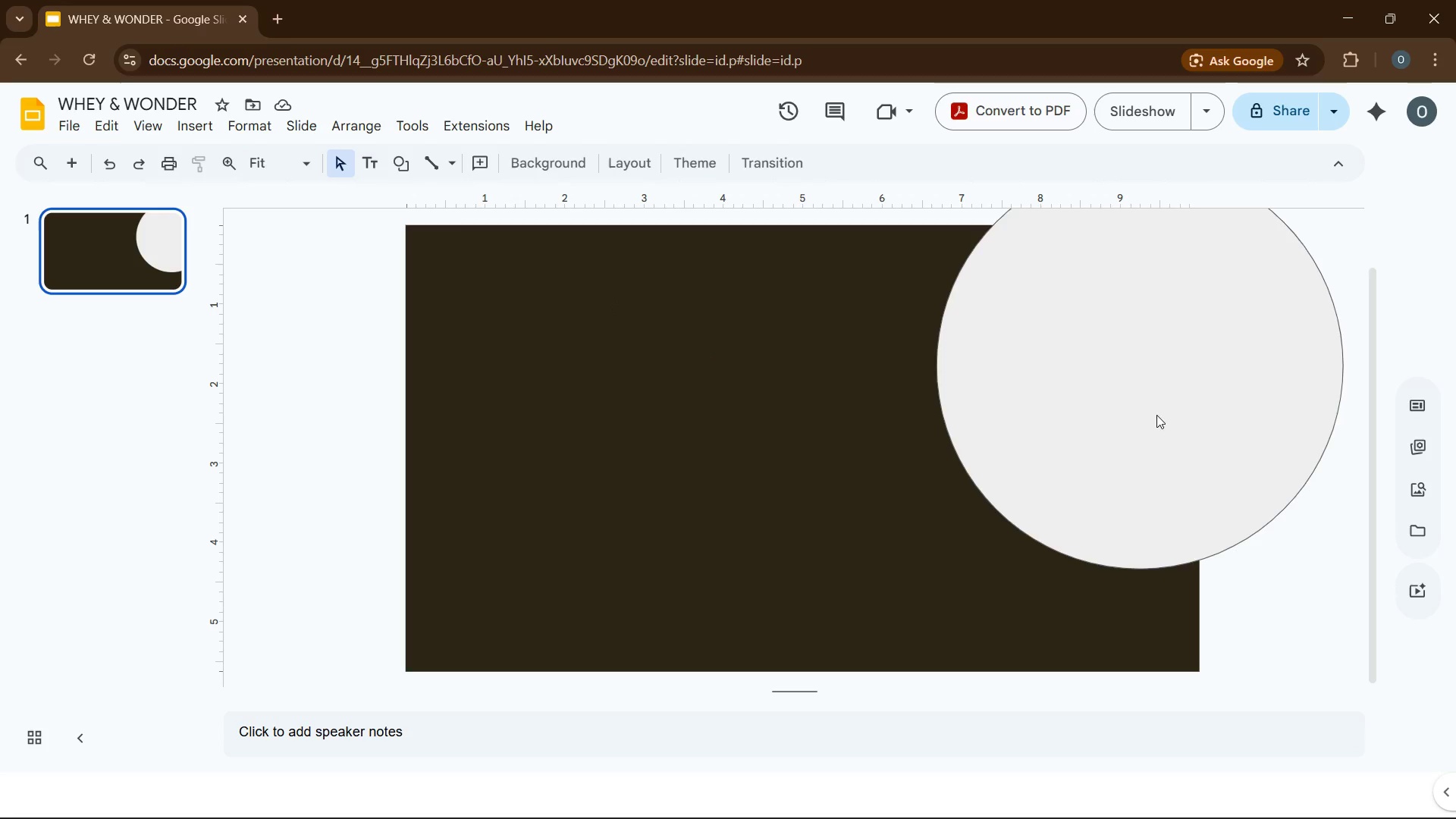 
left_click([1159, 415])
 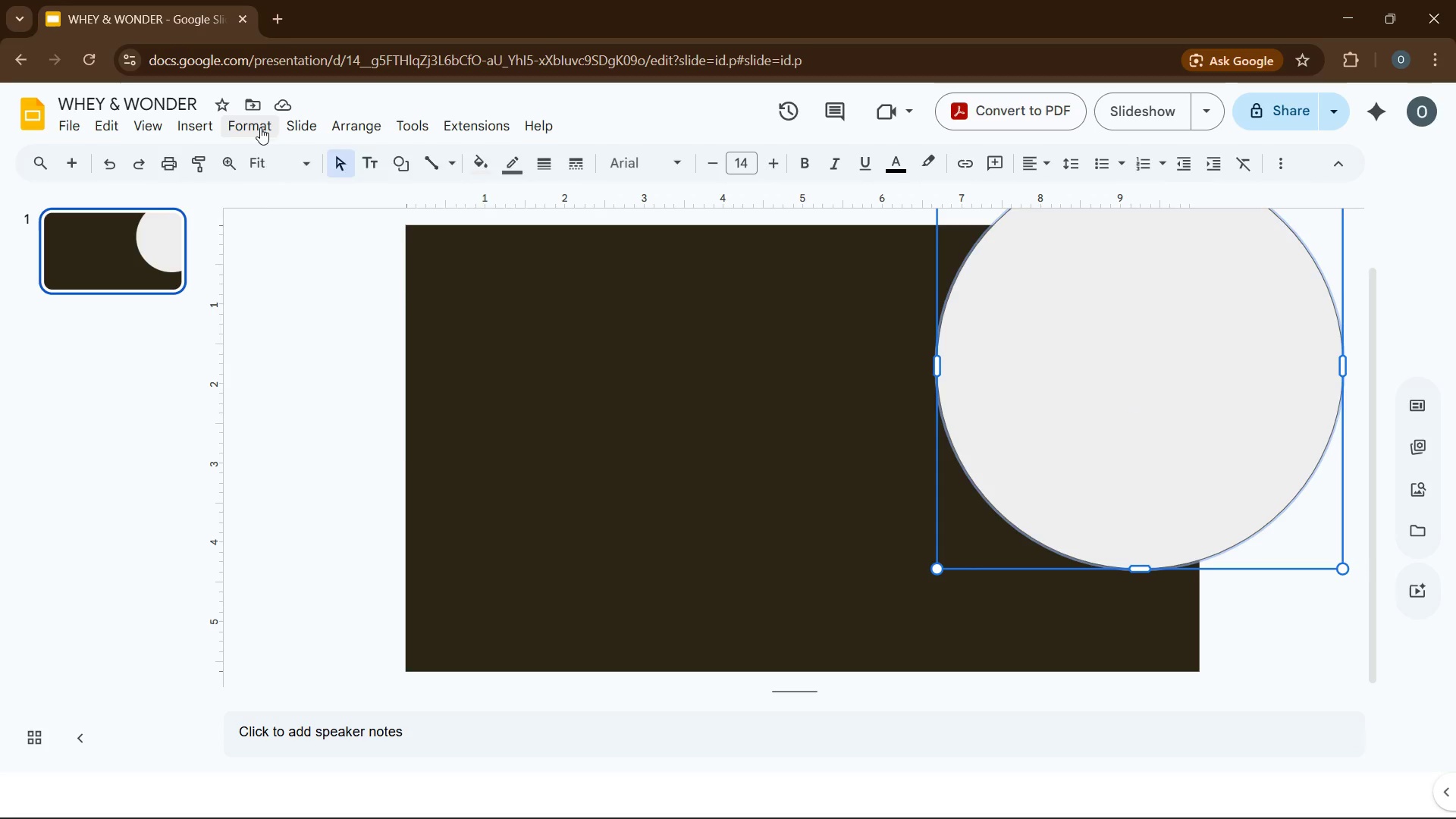 
left_click([260, 127])
 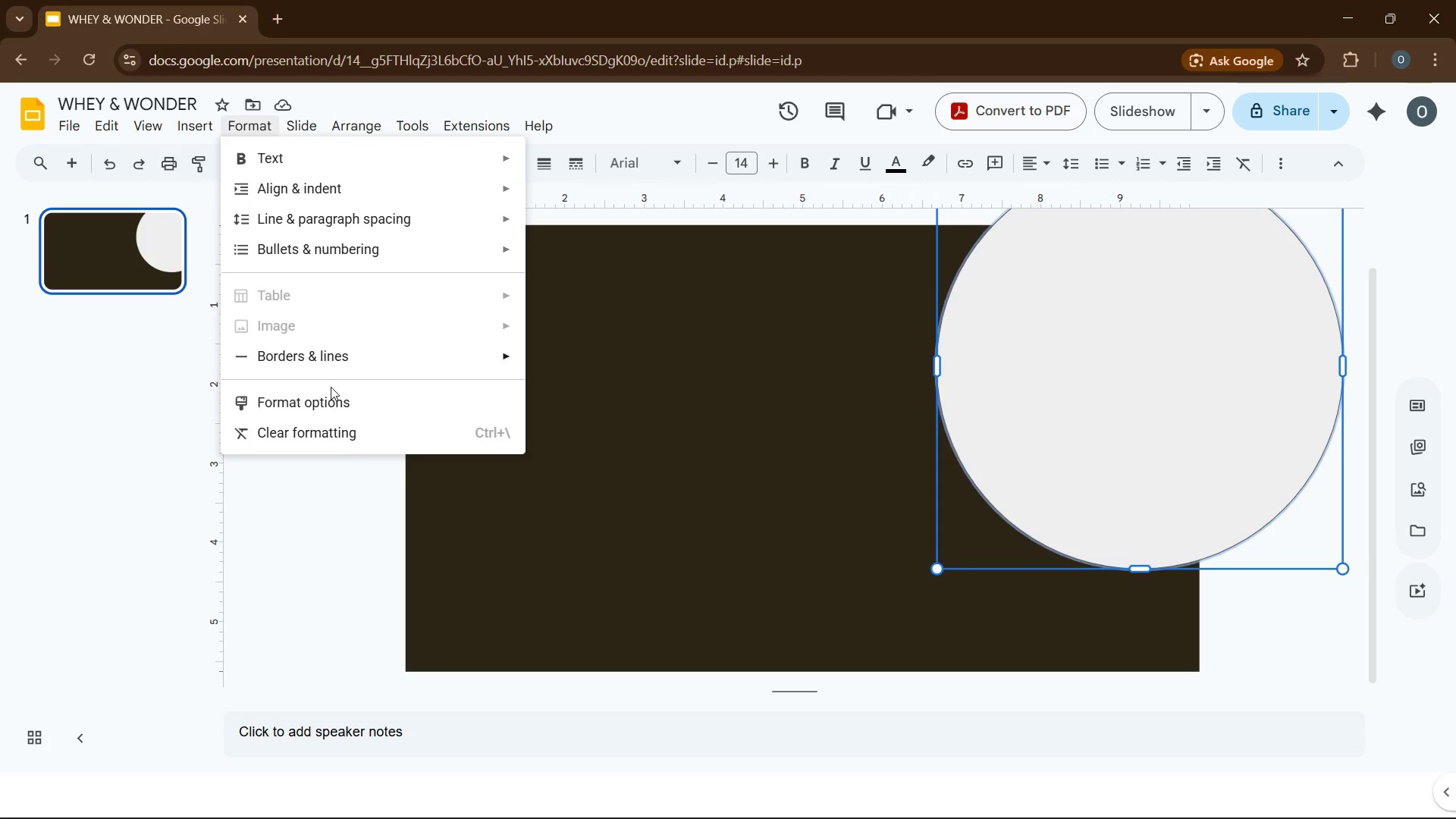 
left_click([344, 403])
 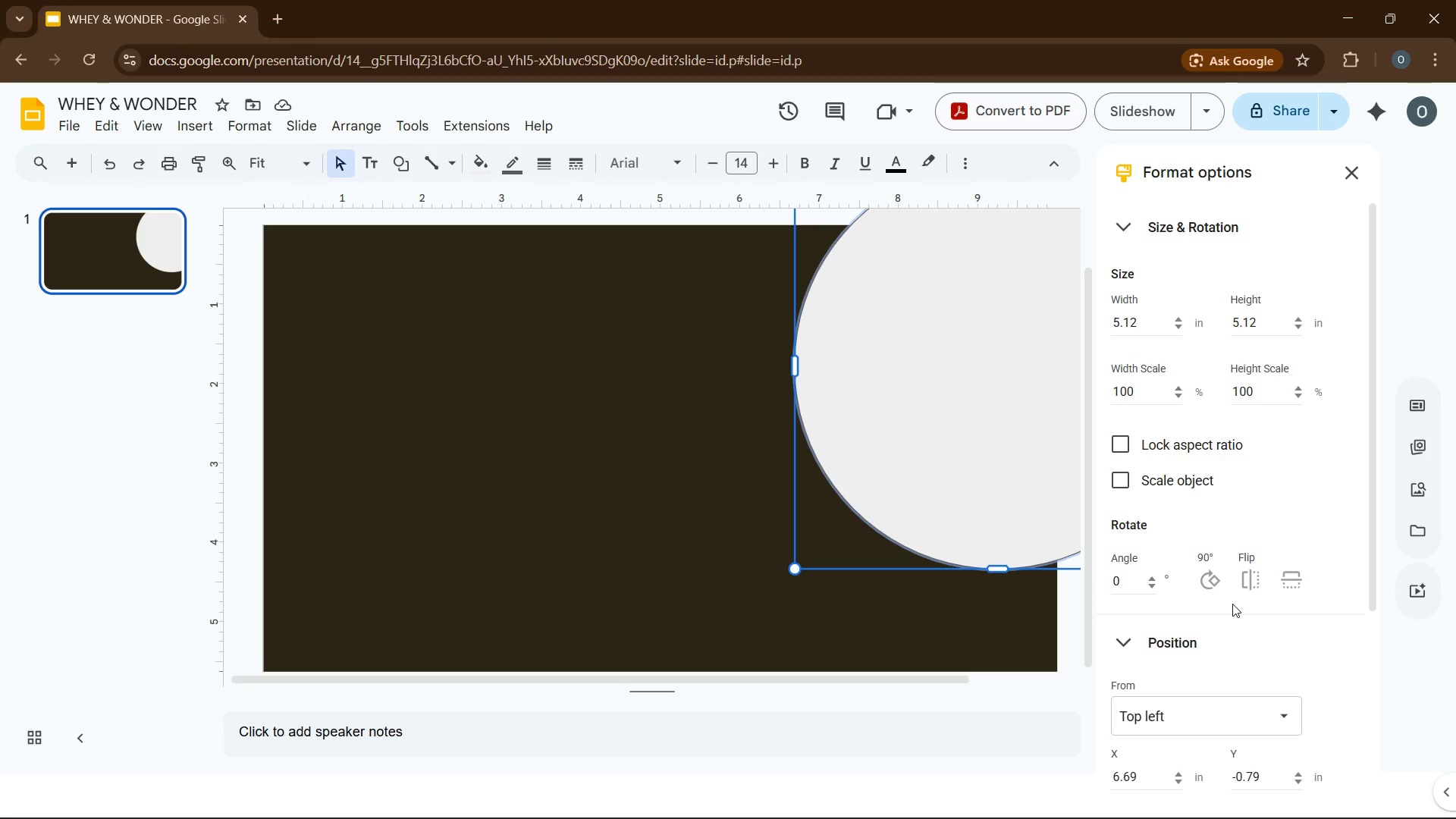 
scroll: coordinate [1232, 604], scroll_direction: down, amount: 1.0
 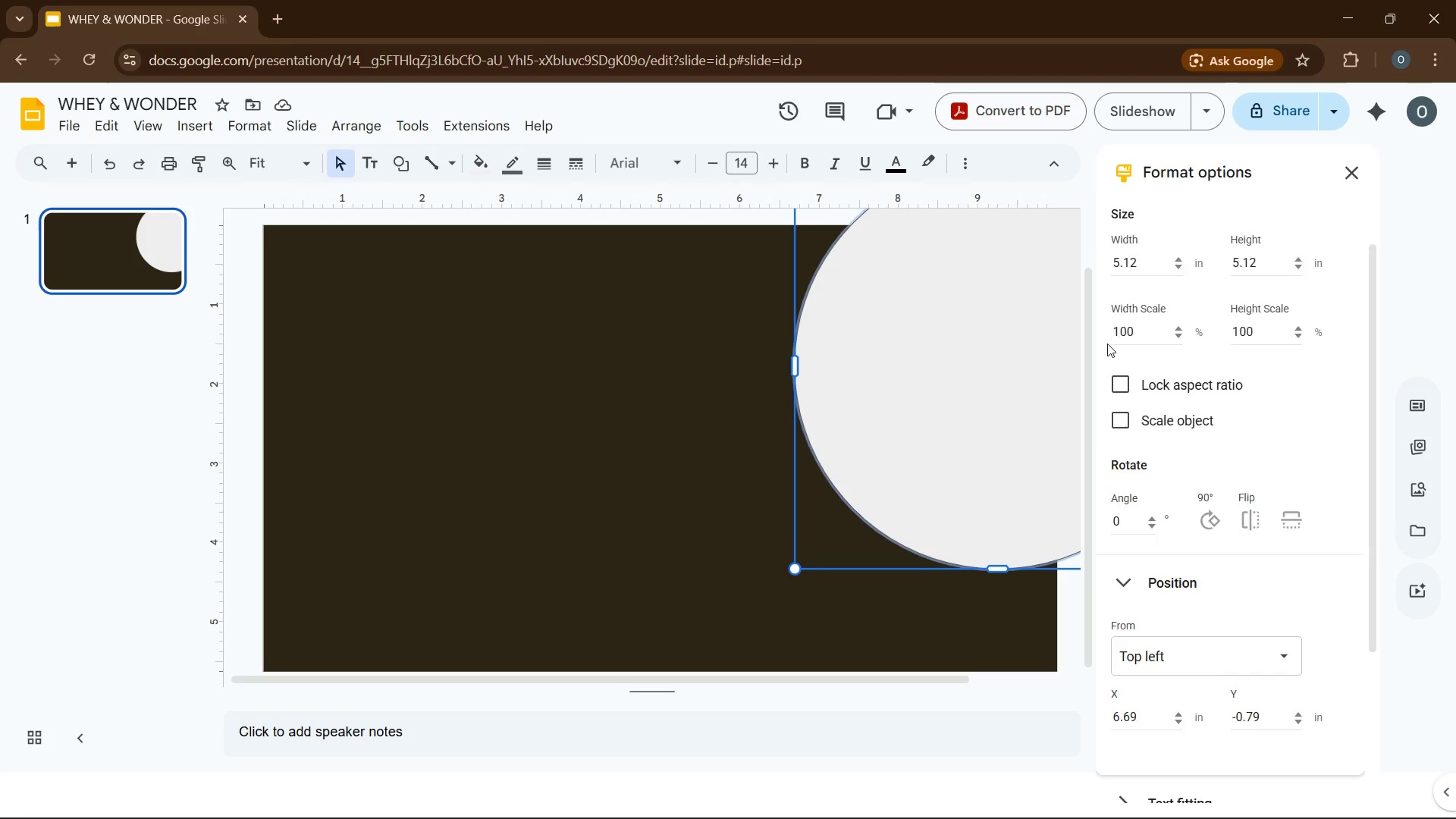 
scroll: coordinate [1100, 345], scroll_direction: up, amount: 2.0
 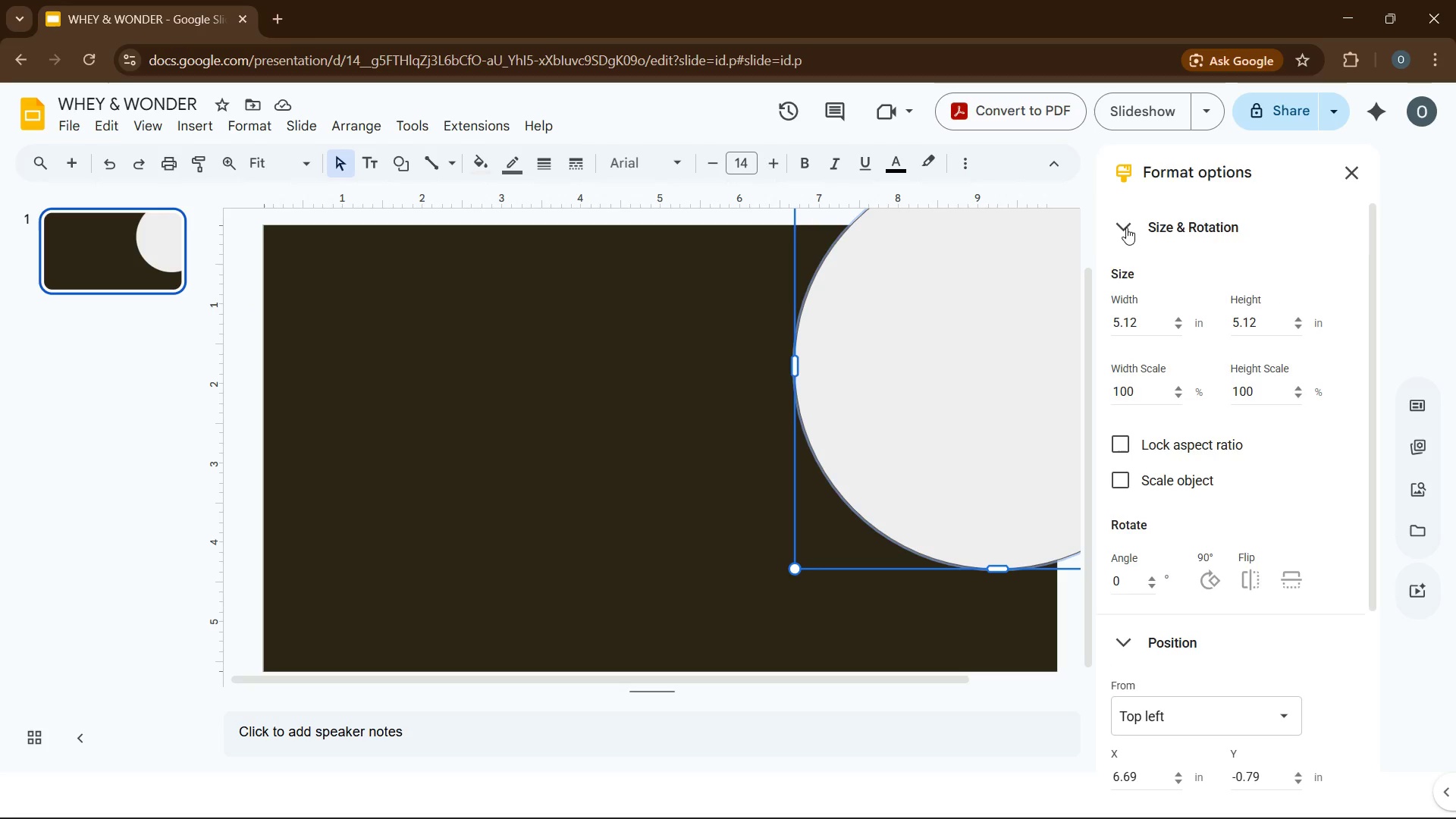 
left_click([1126, 228])
 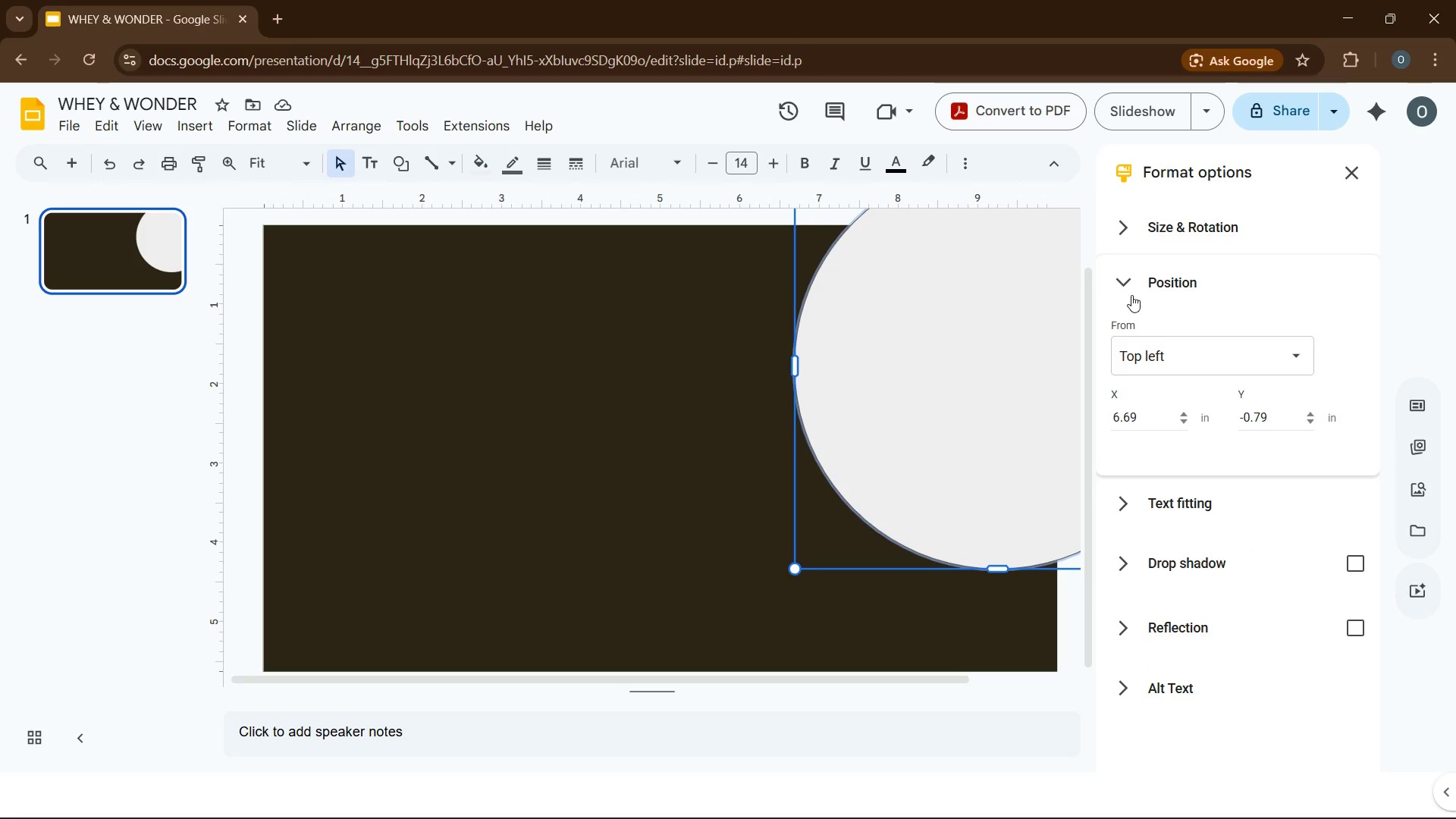 
left_click([1125, 290])
 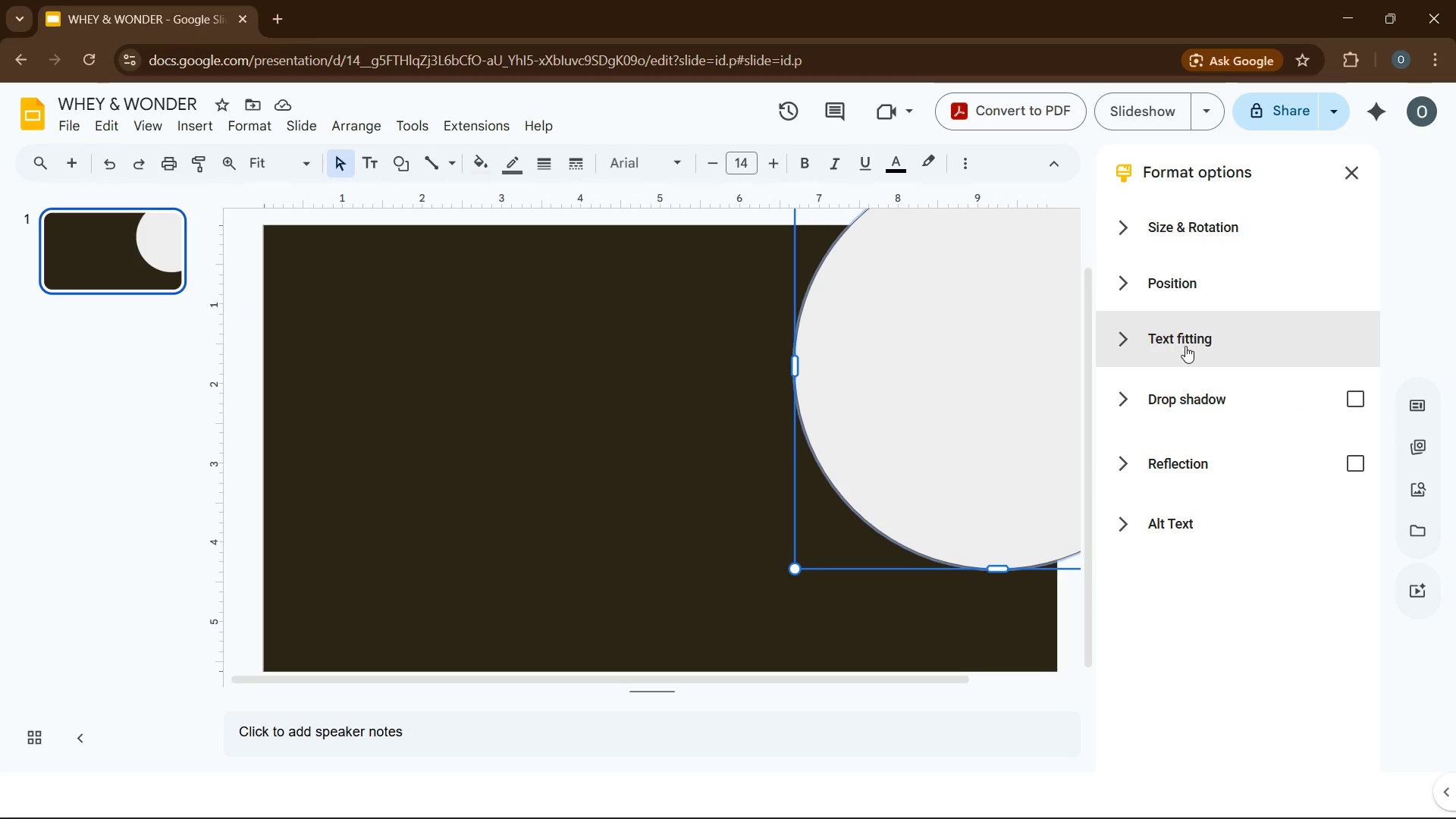 
scroll: coordinate [1154, 300], scroll_direction: up, amount: 5.0
 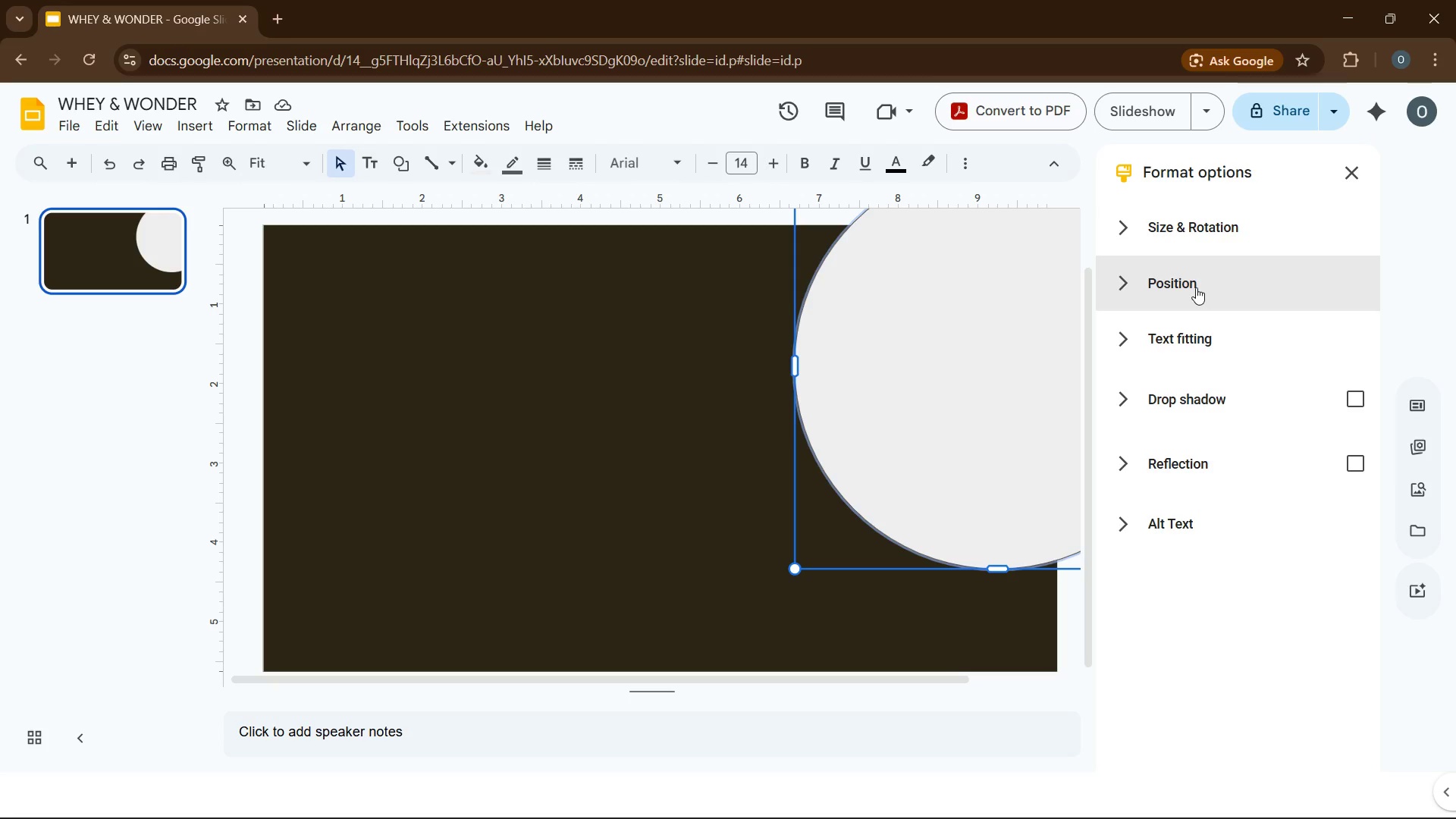 
wait(11.3)
 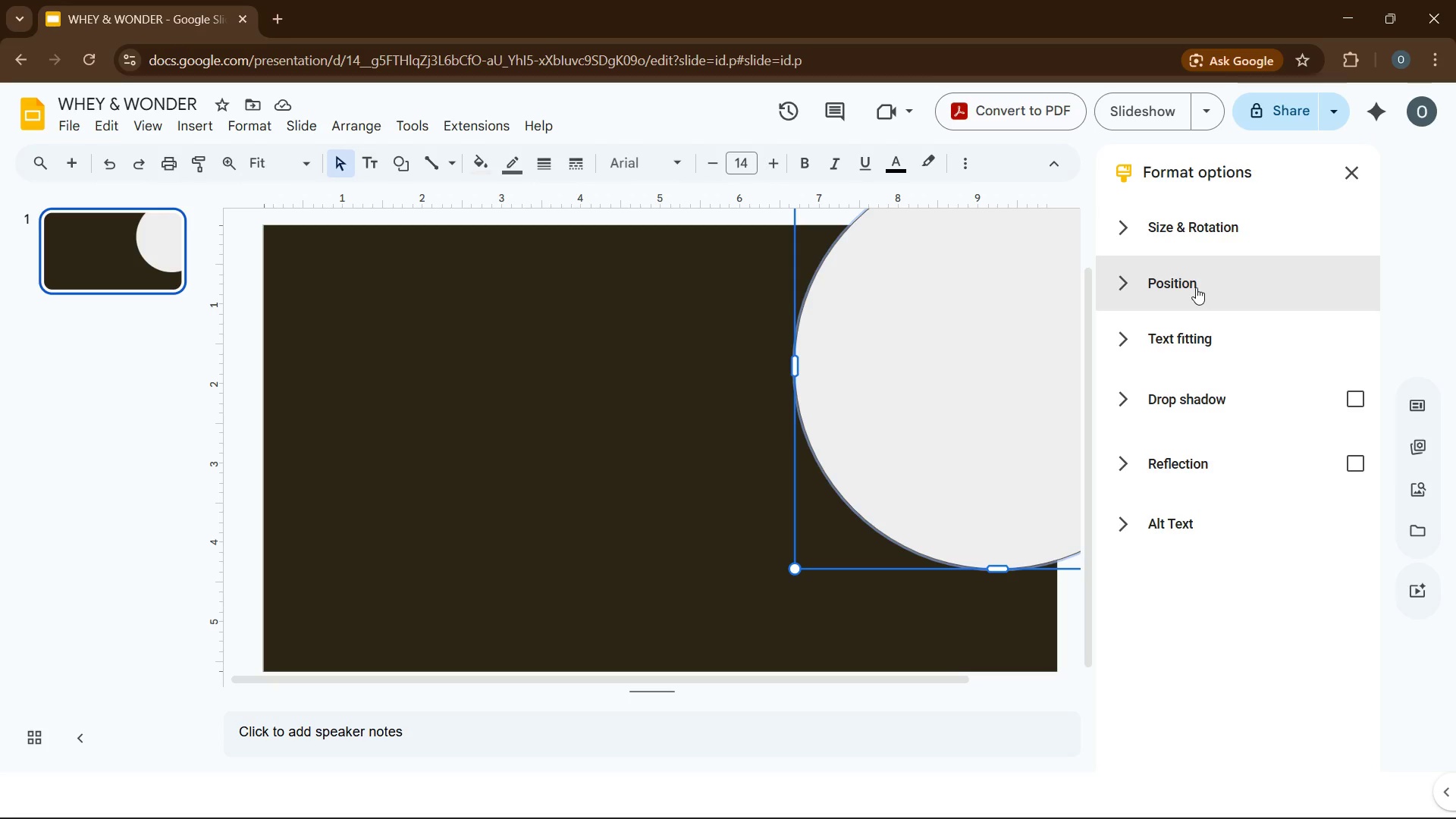 
left_click([1122, 473])
 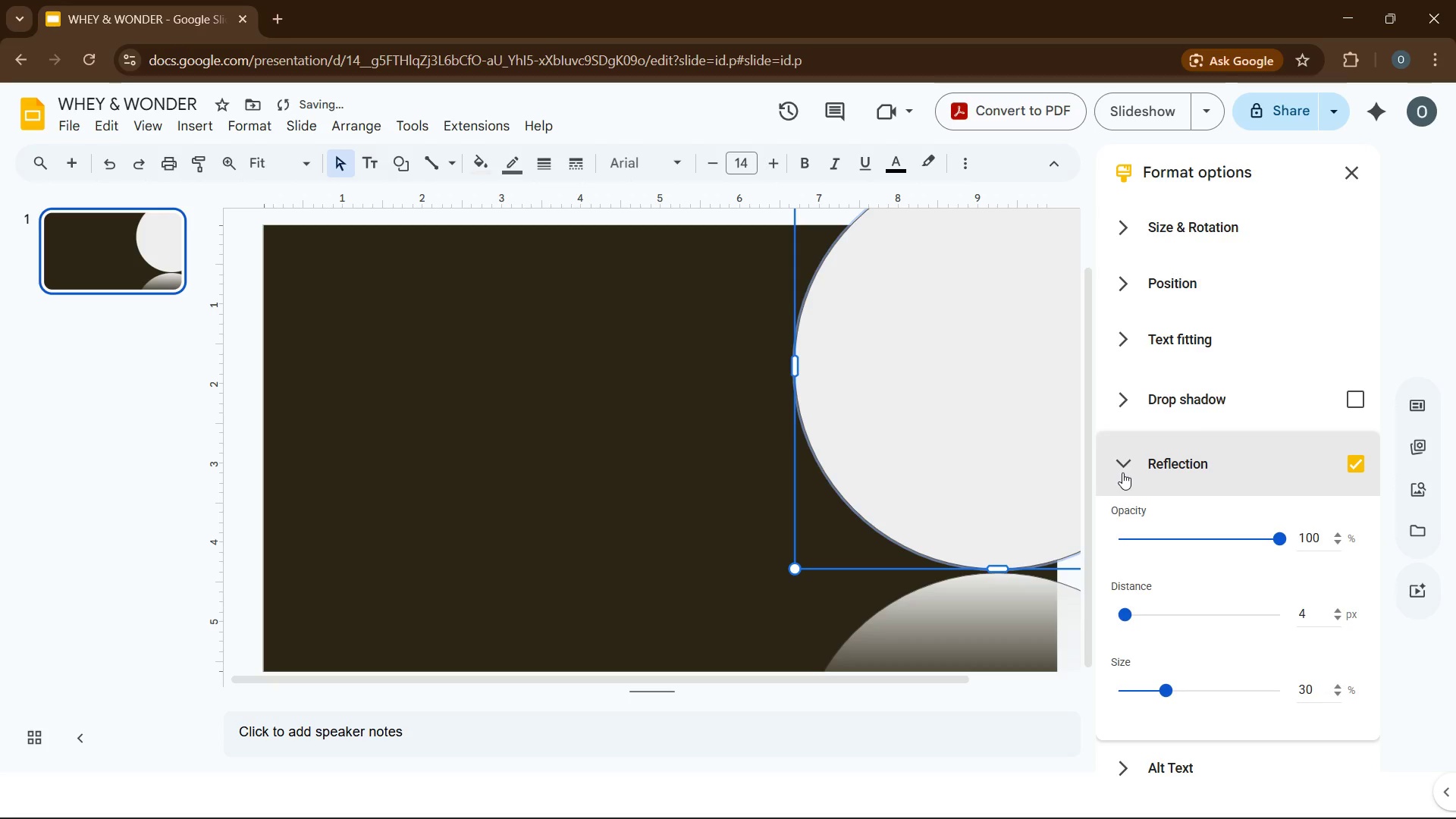 
left_click([1122, 472])
 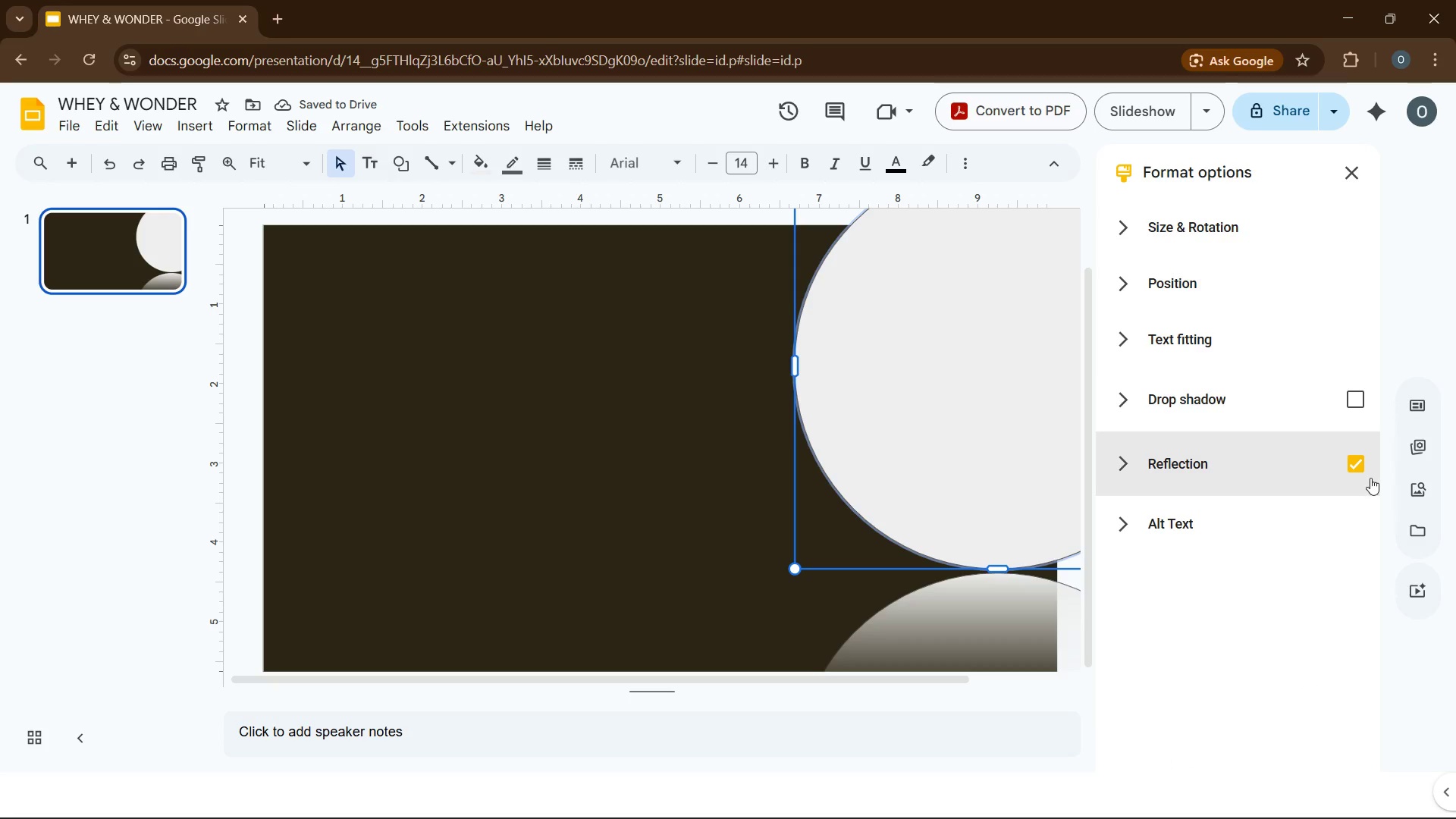 
left_click([1360, 474])
 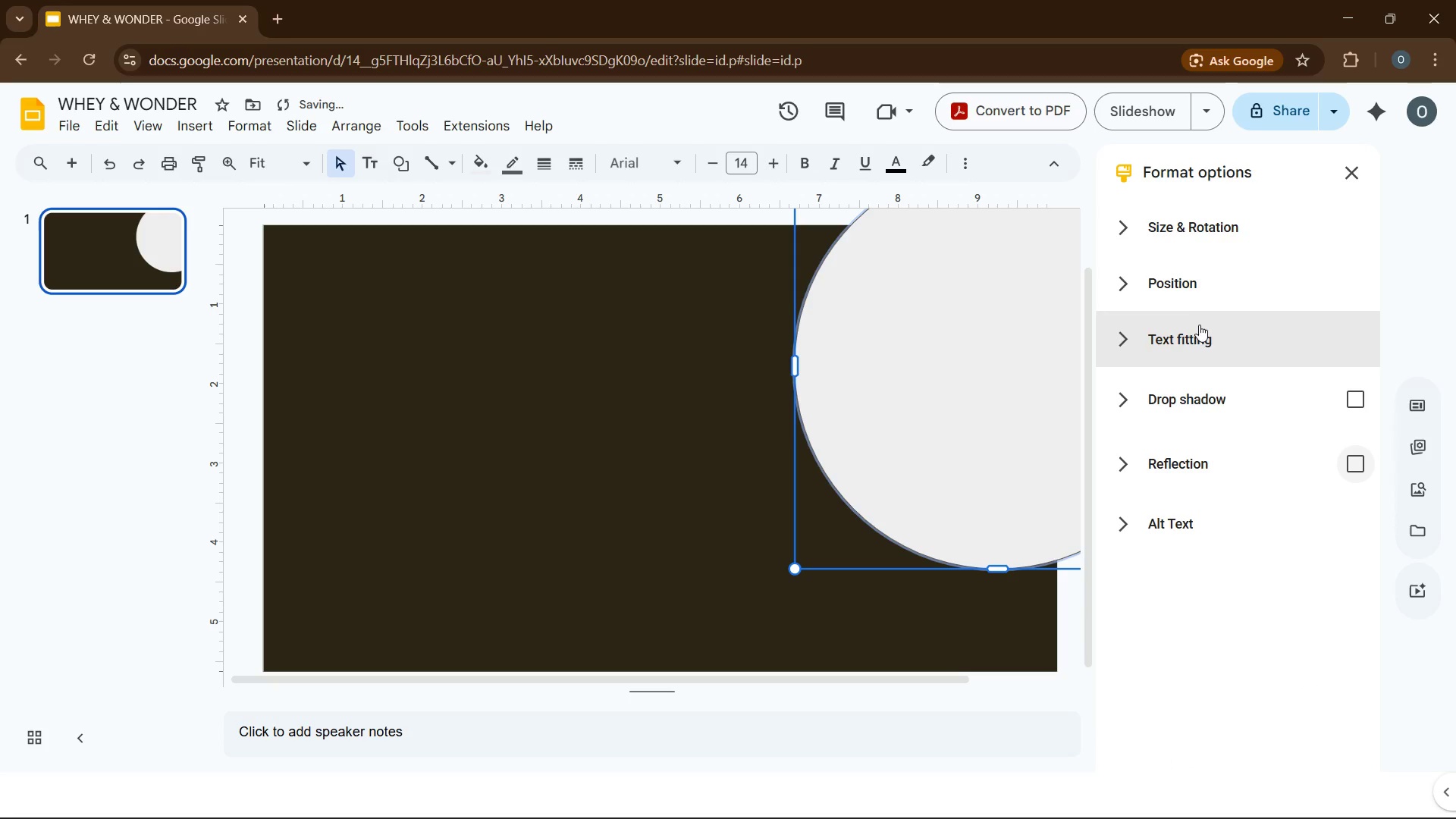 
scroll: coordinate [1199, 325], scroll_direction: up, amount: 4.0
 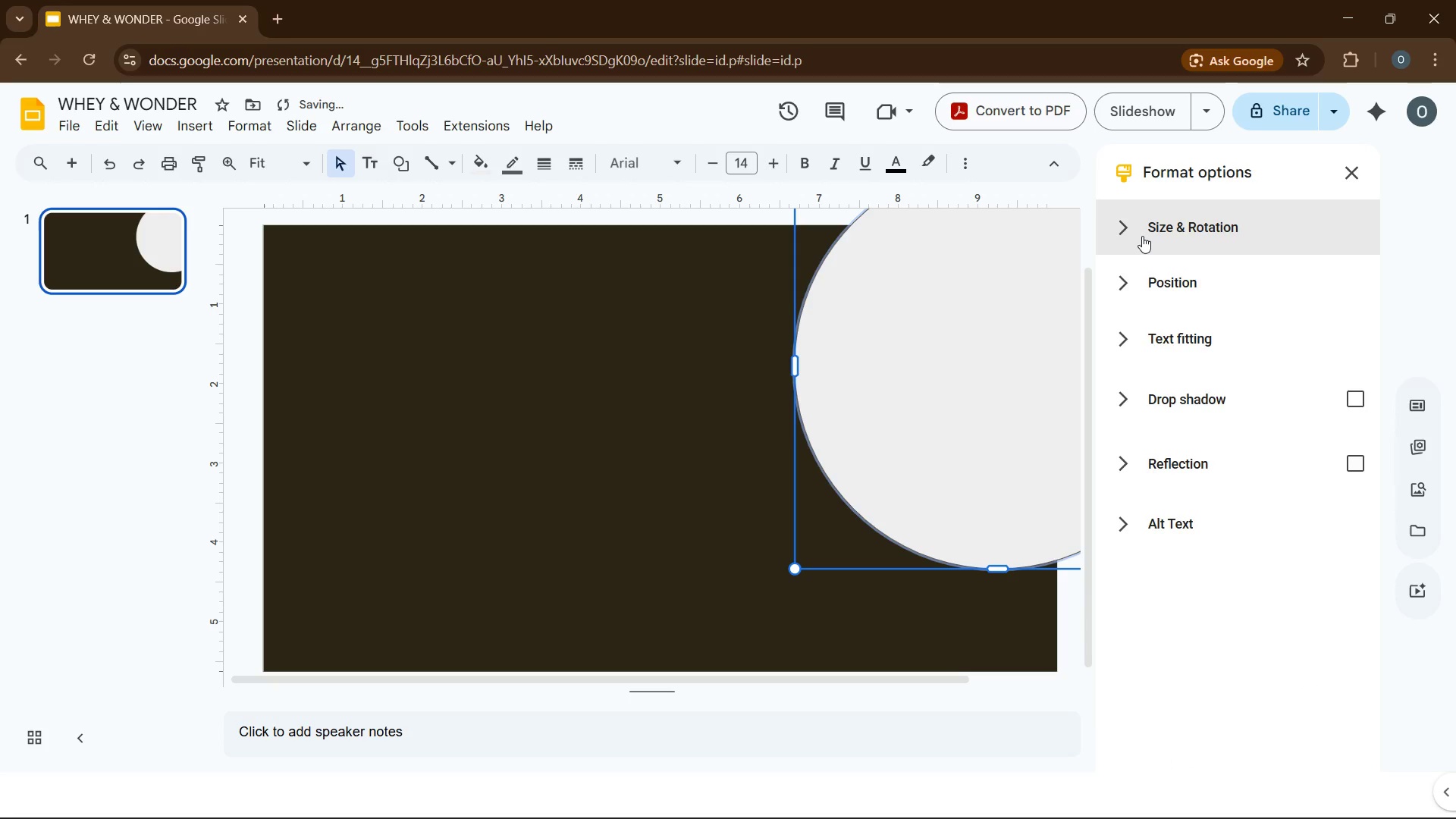 
left_click([1142, 236])
 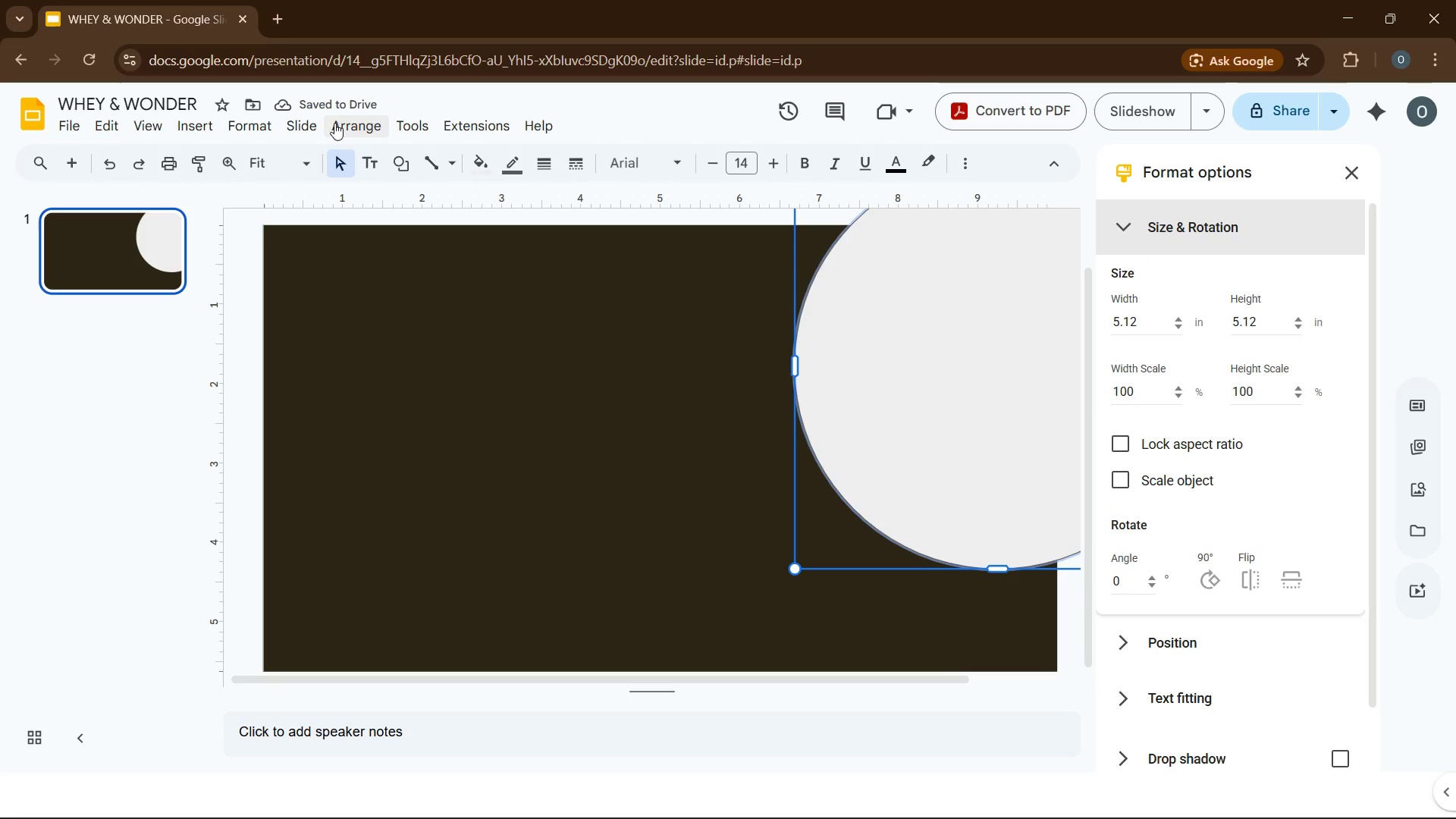 
left_click([494, 164])
 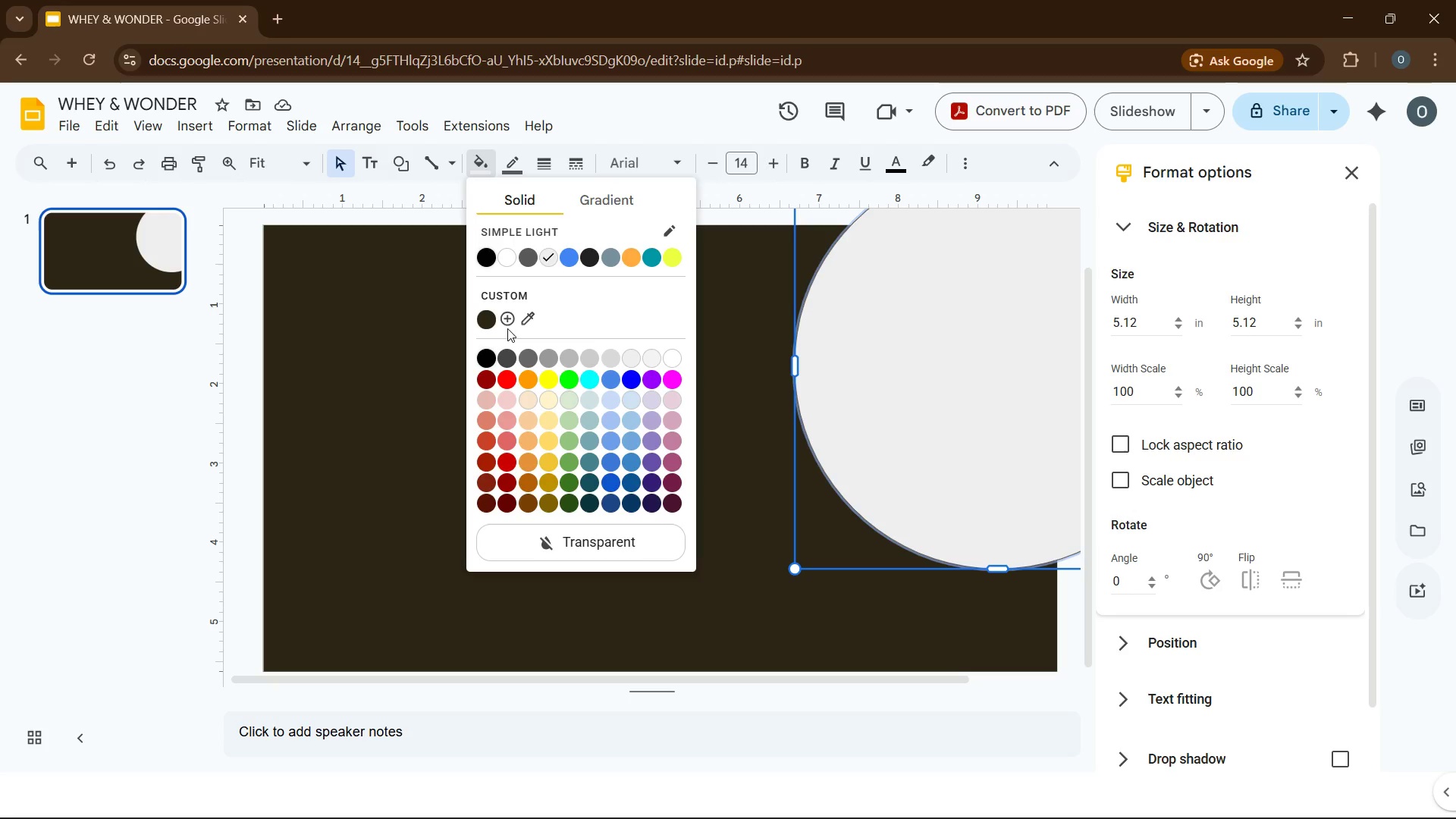 
left_click([507, 326])
 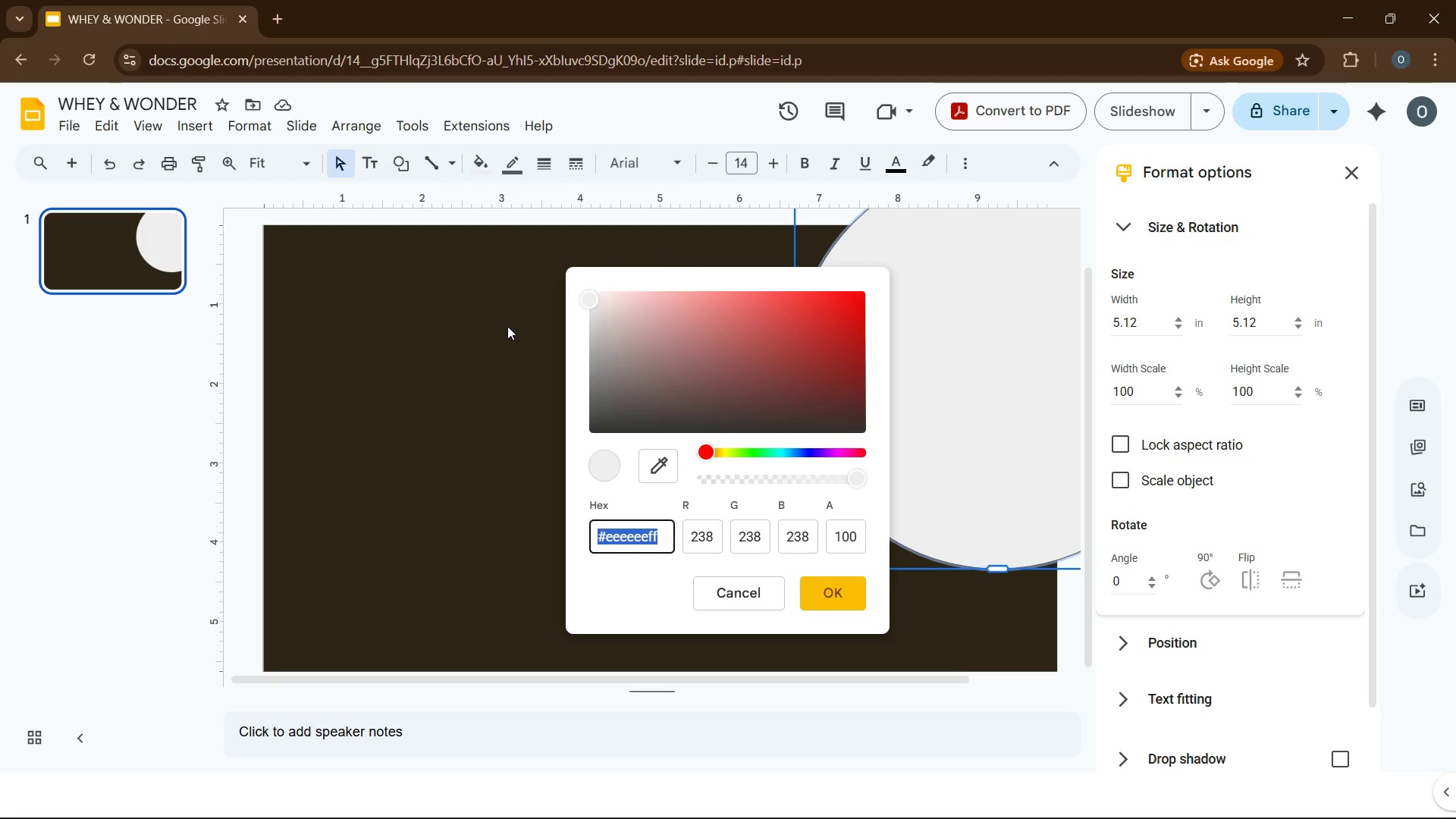 
type(7A9E7E)
 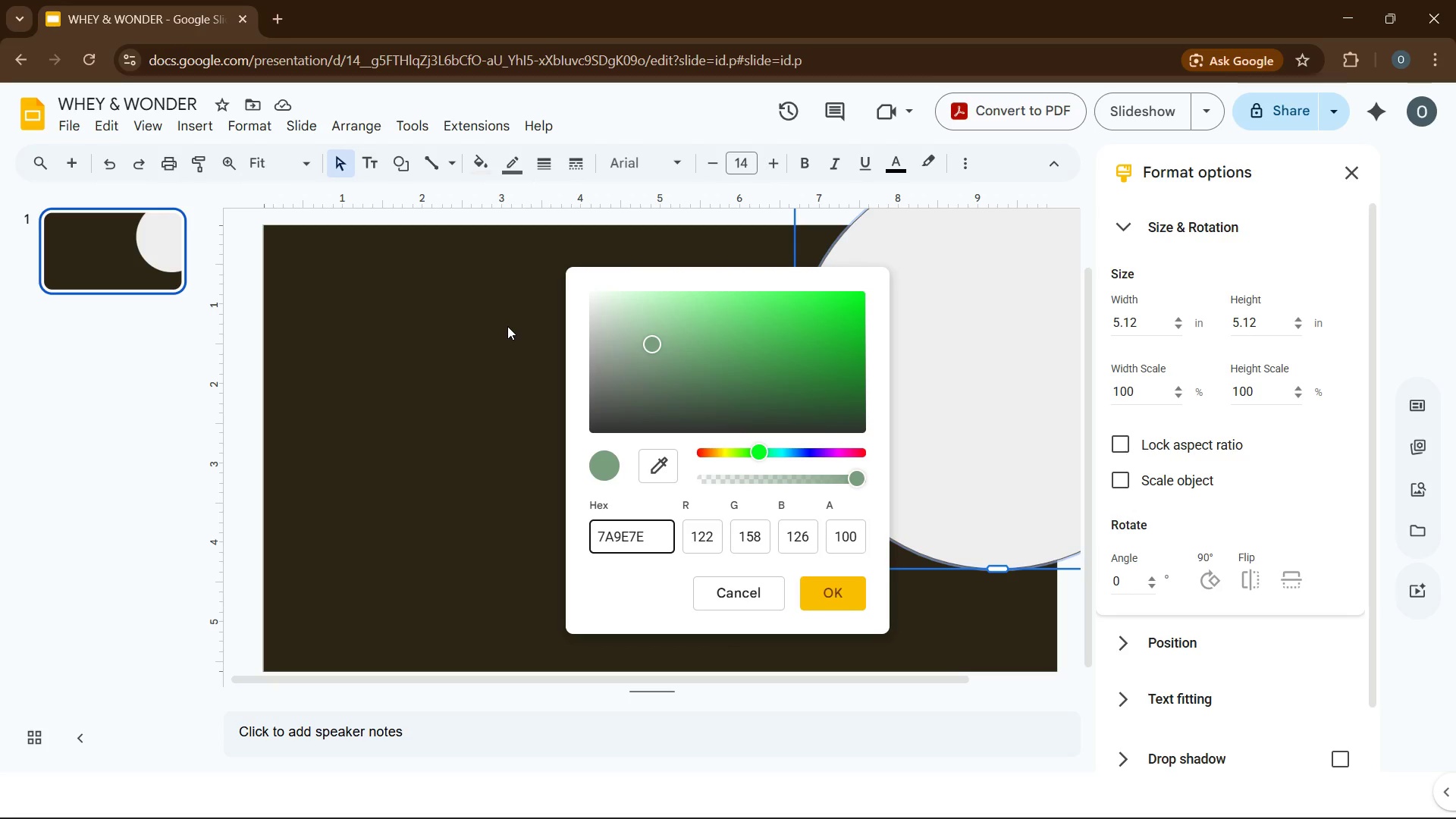 
wait(8.36)
 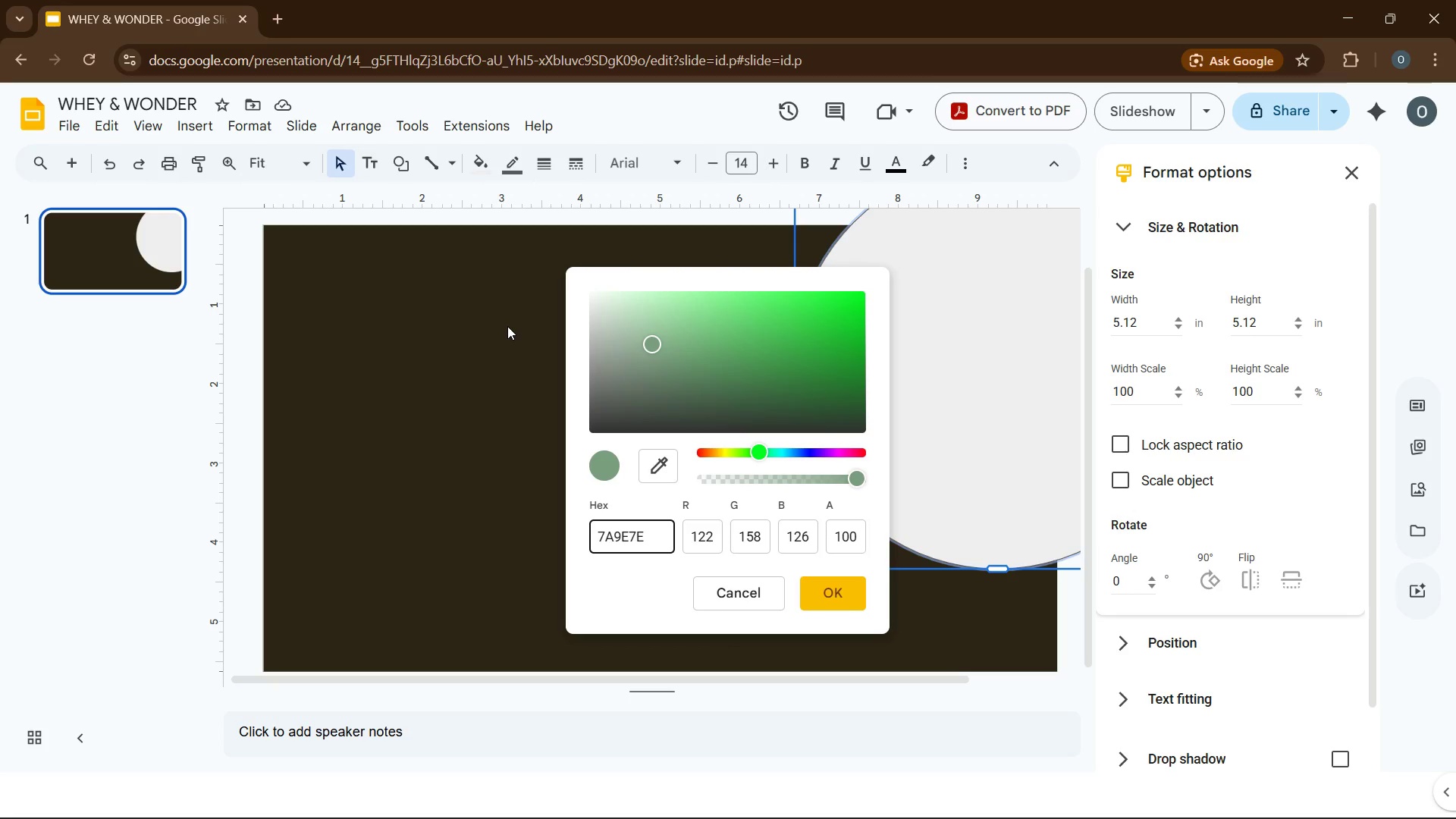 
left_click_drag(start_coordinate=[856, 485], to_coordinate=[744, 495])
 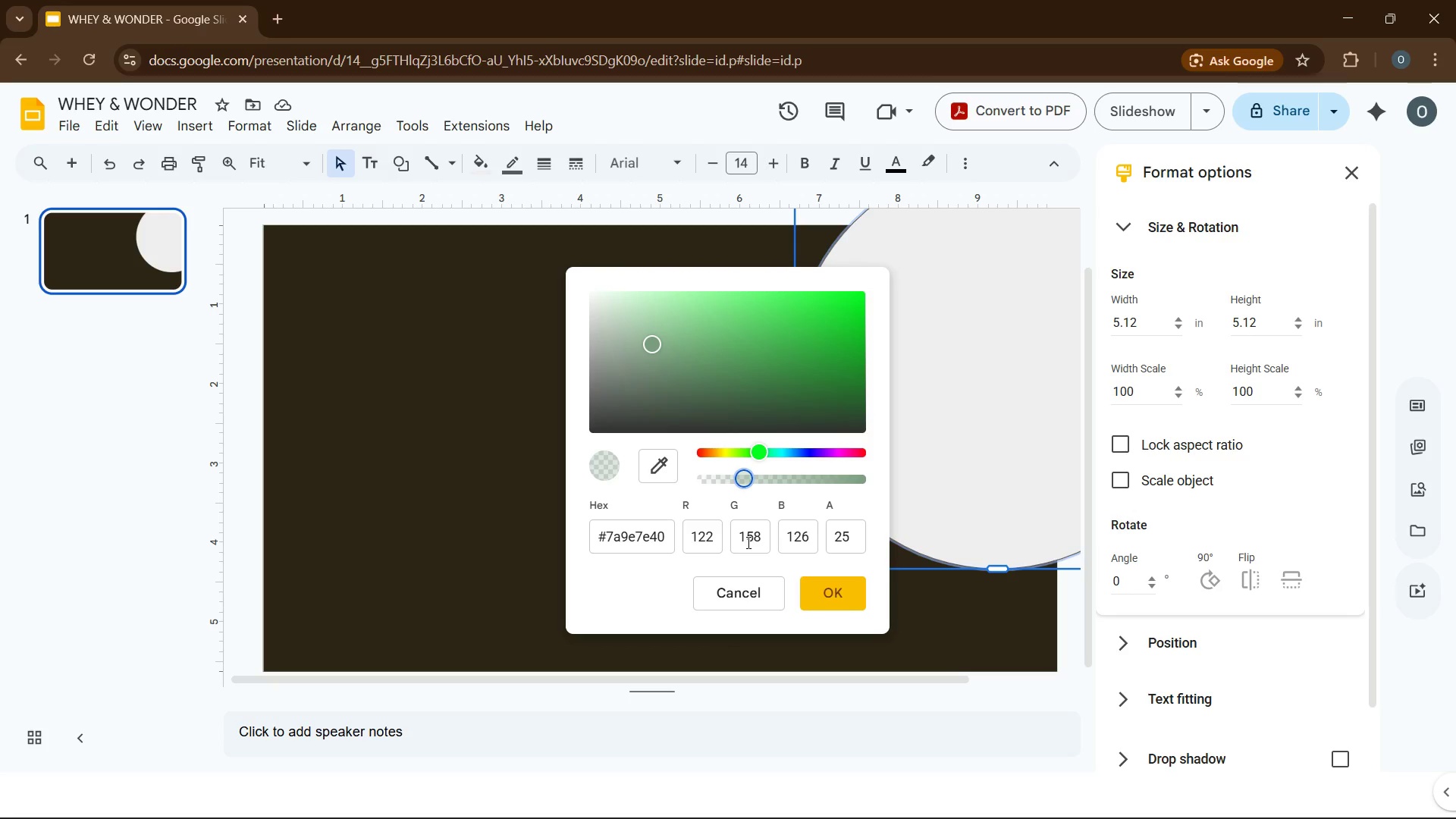 
wait(7.92)
 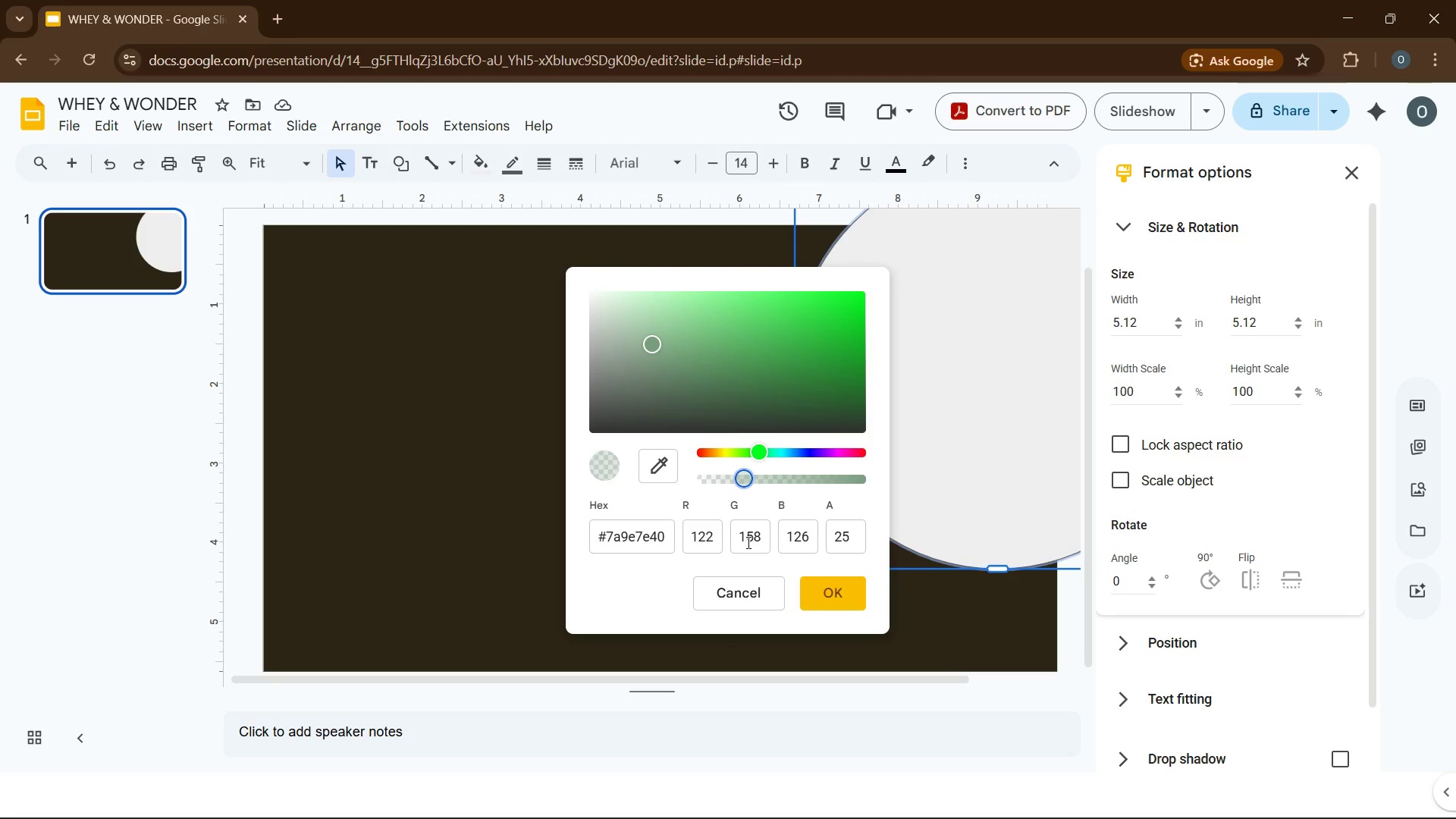 
left_click([852, 595])
 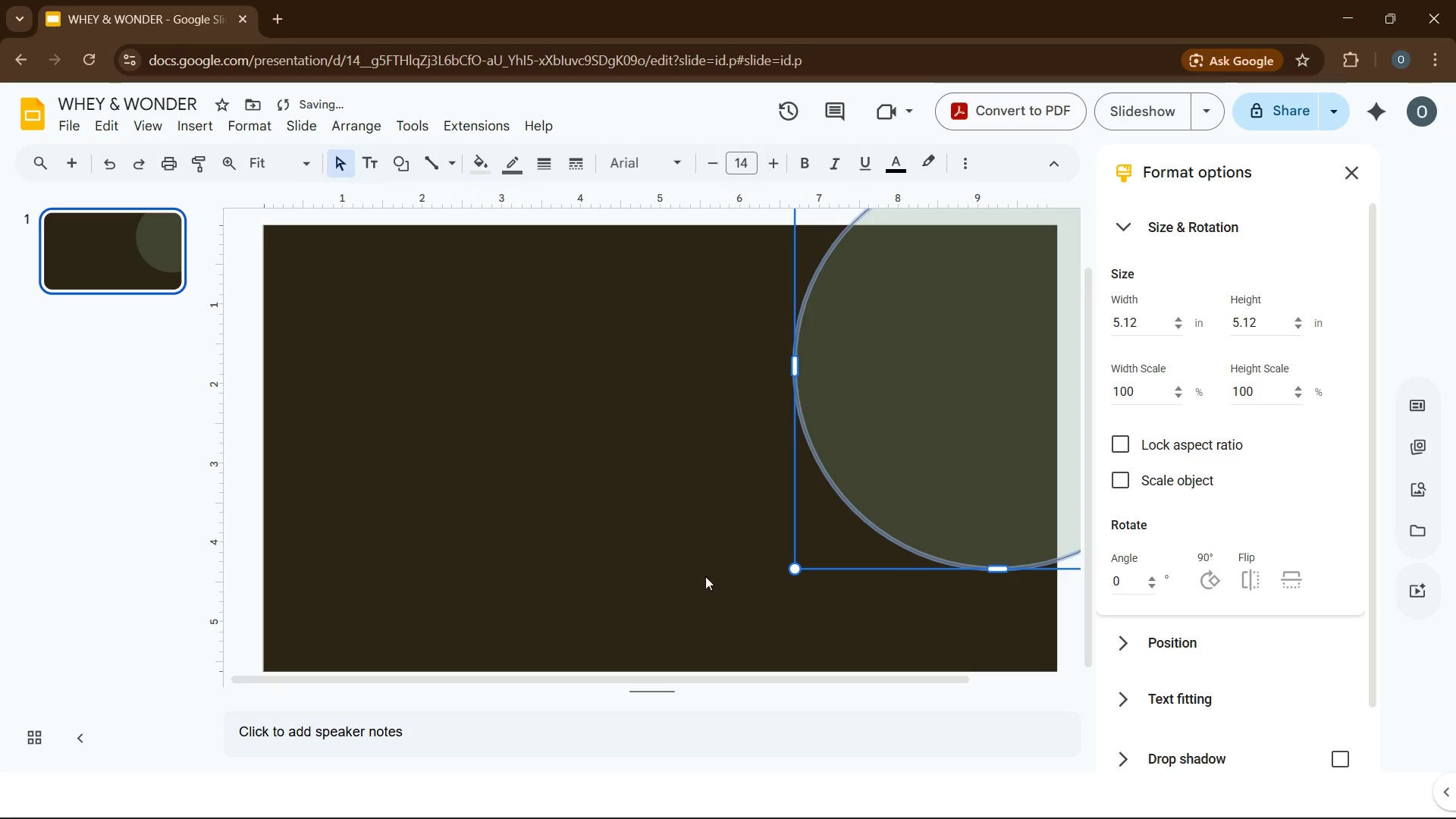 
left_click([694, 565])
 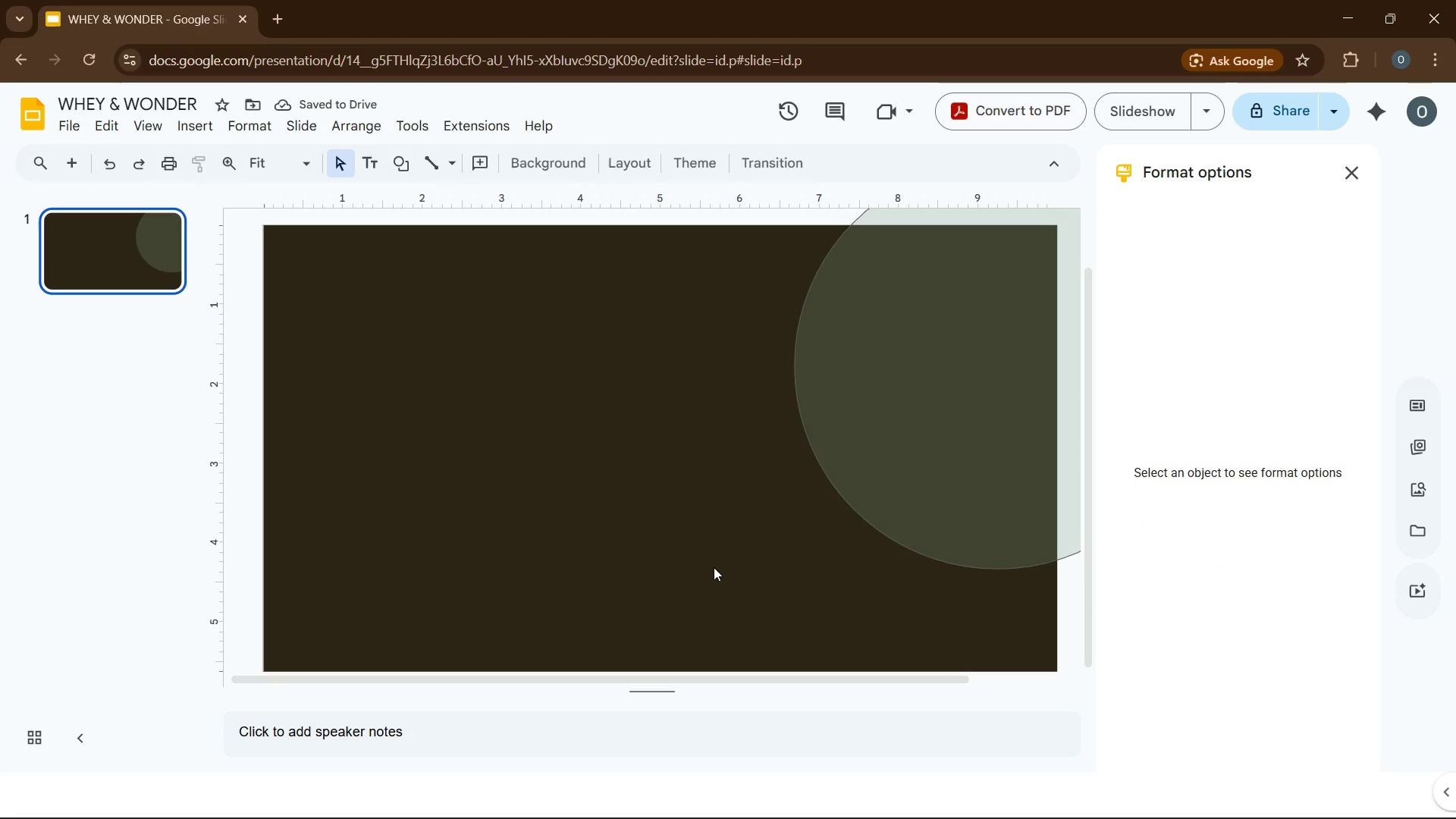 
left_click([904, 451])
 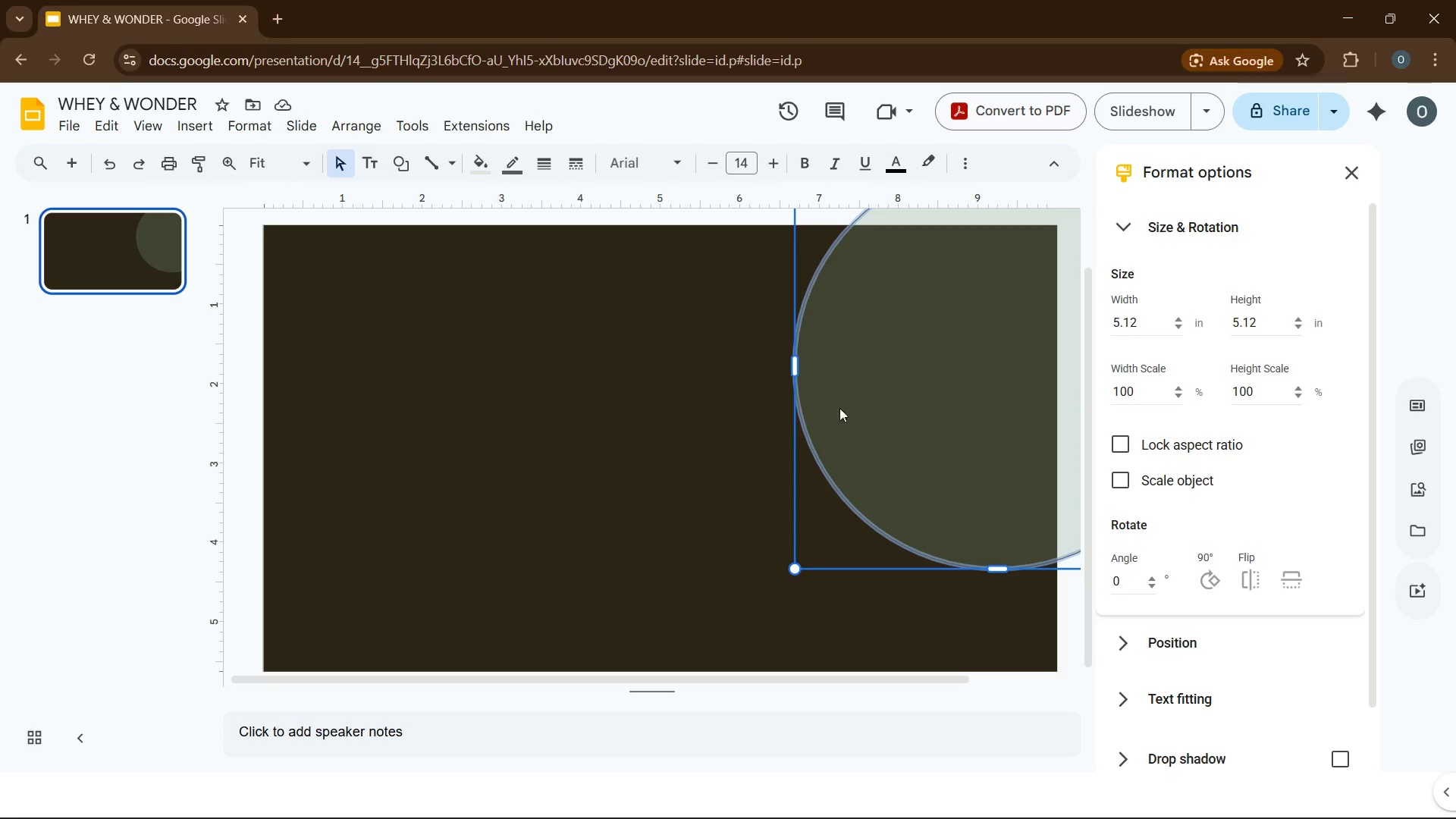 
wait(5.64)
 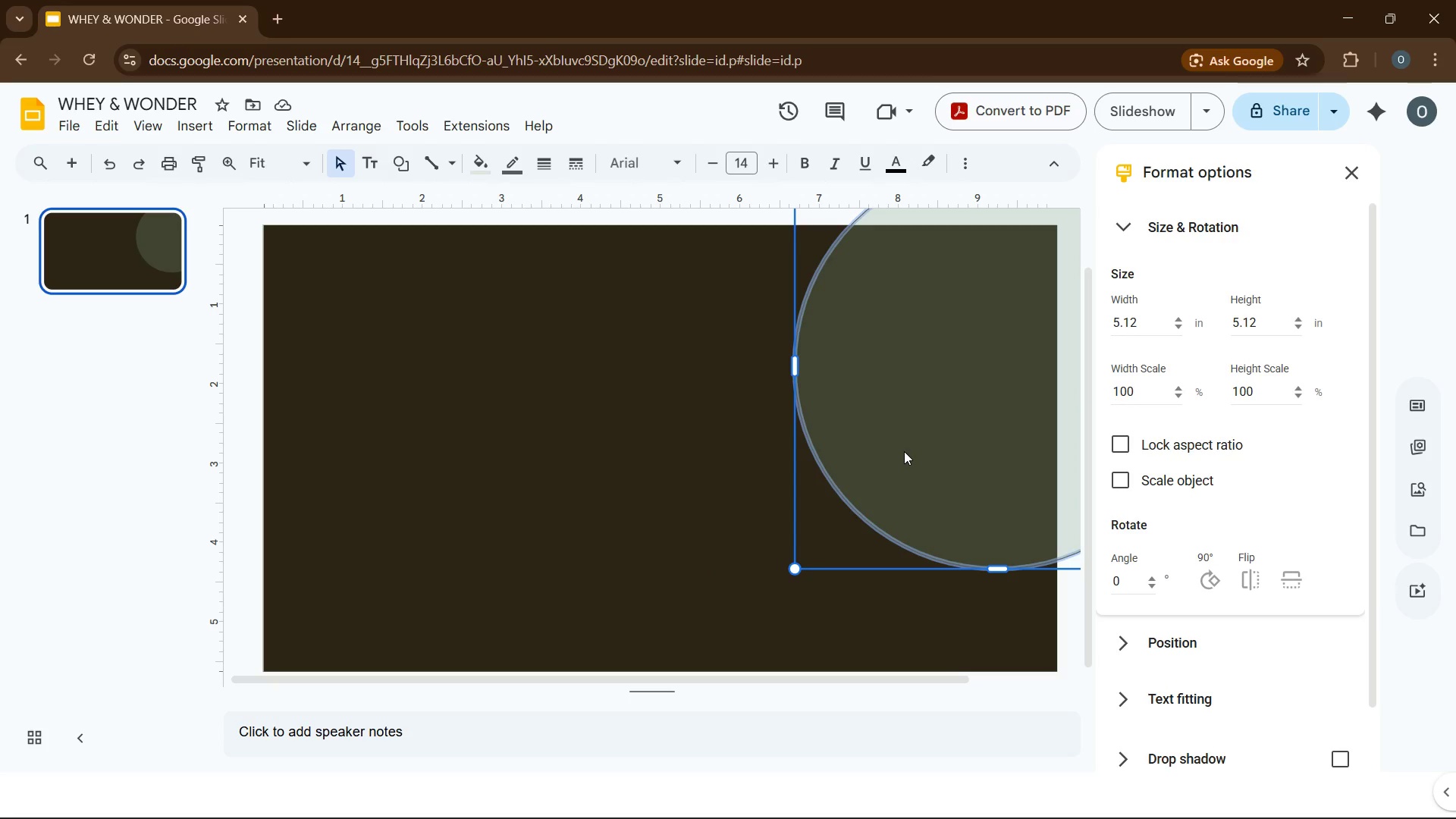 
left_click([519, 174])
 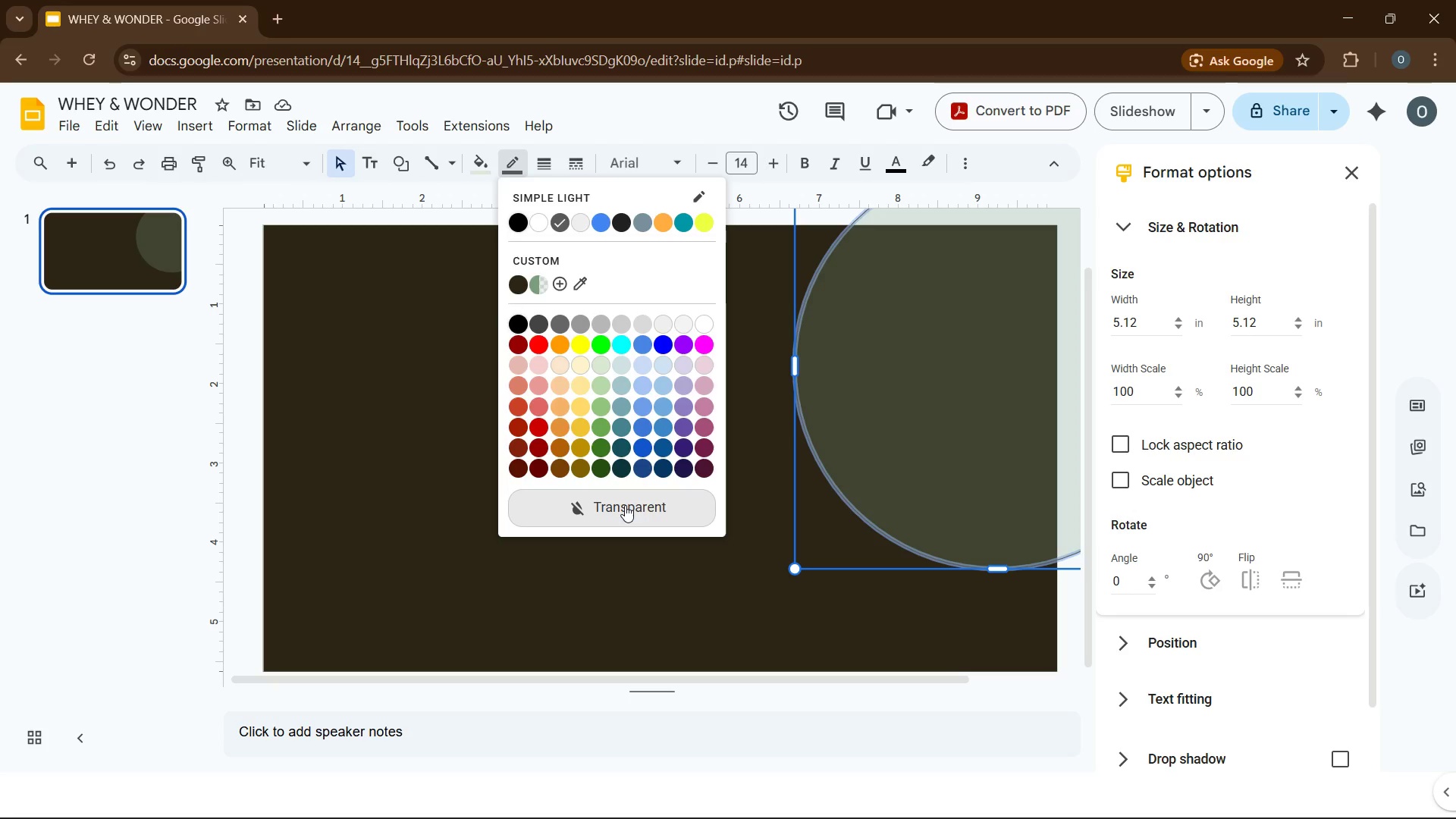 
left_click([626, 506])
 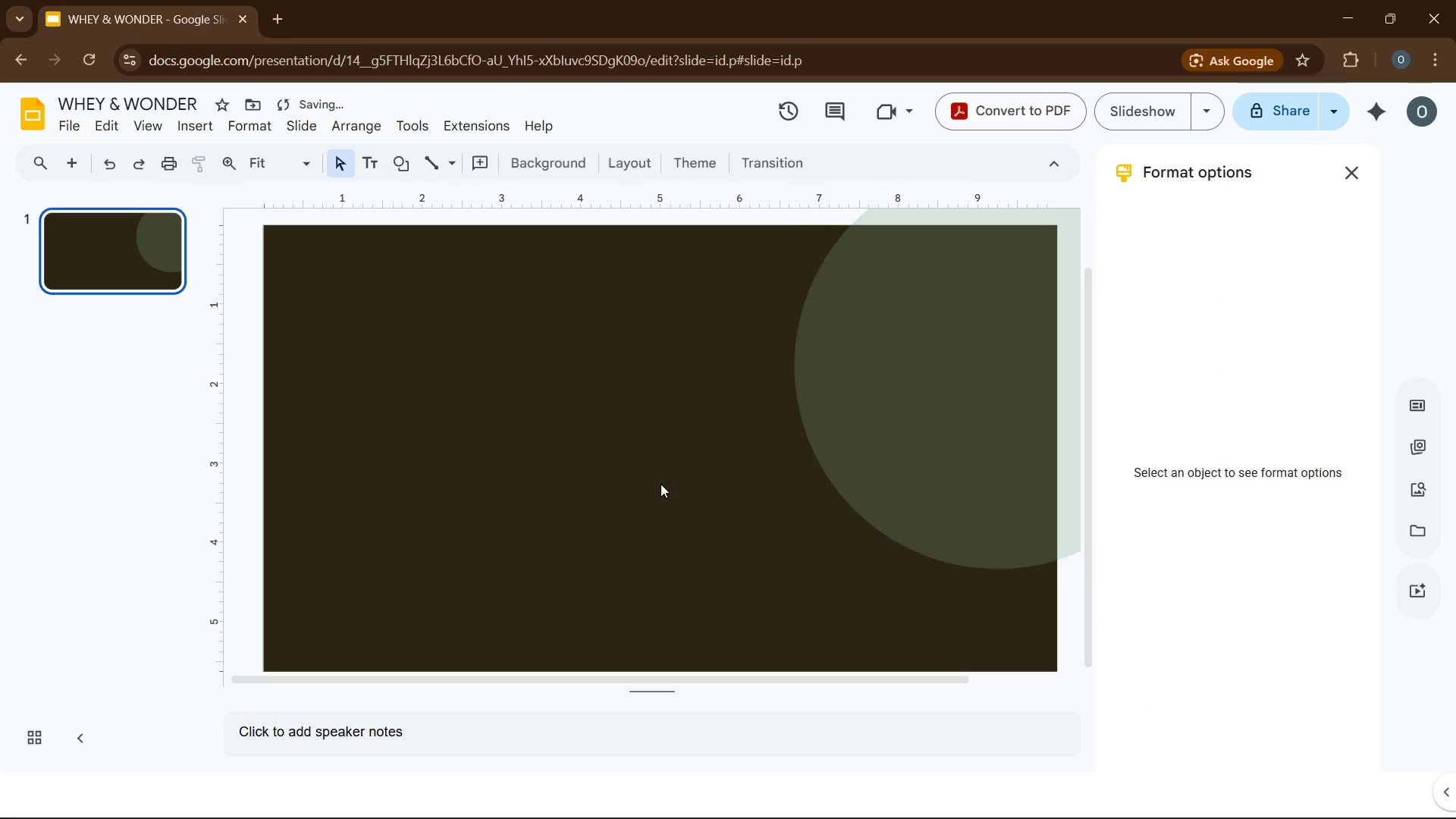 
left_click([661, 484])
 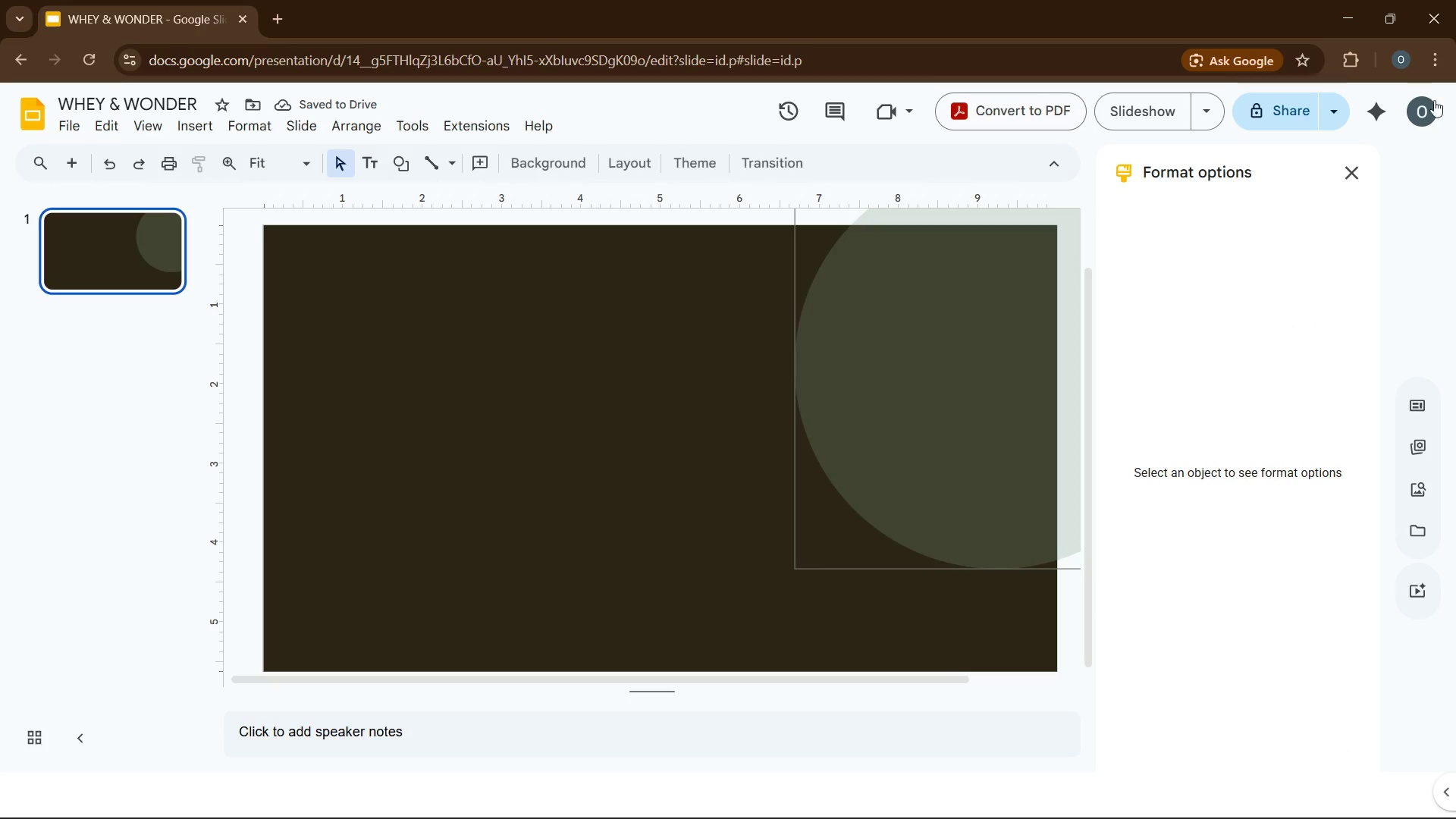 
left_click([1350, 168])
 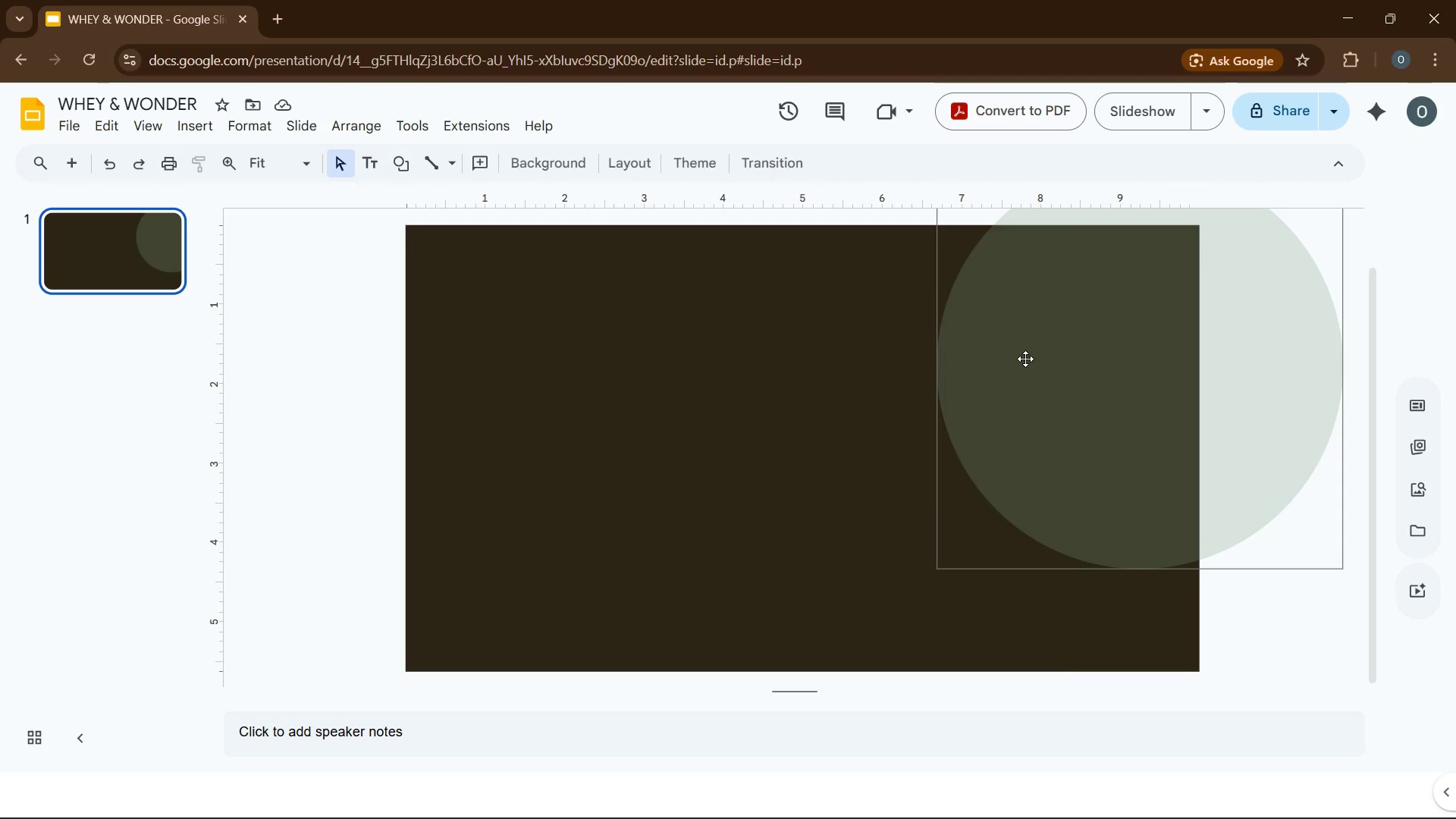 
left_click([1025, 359])
 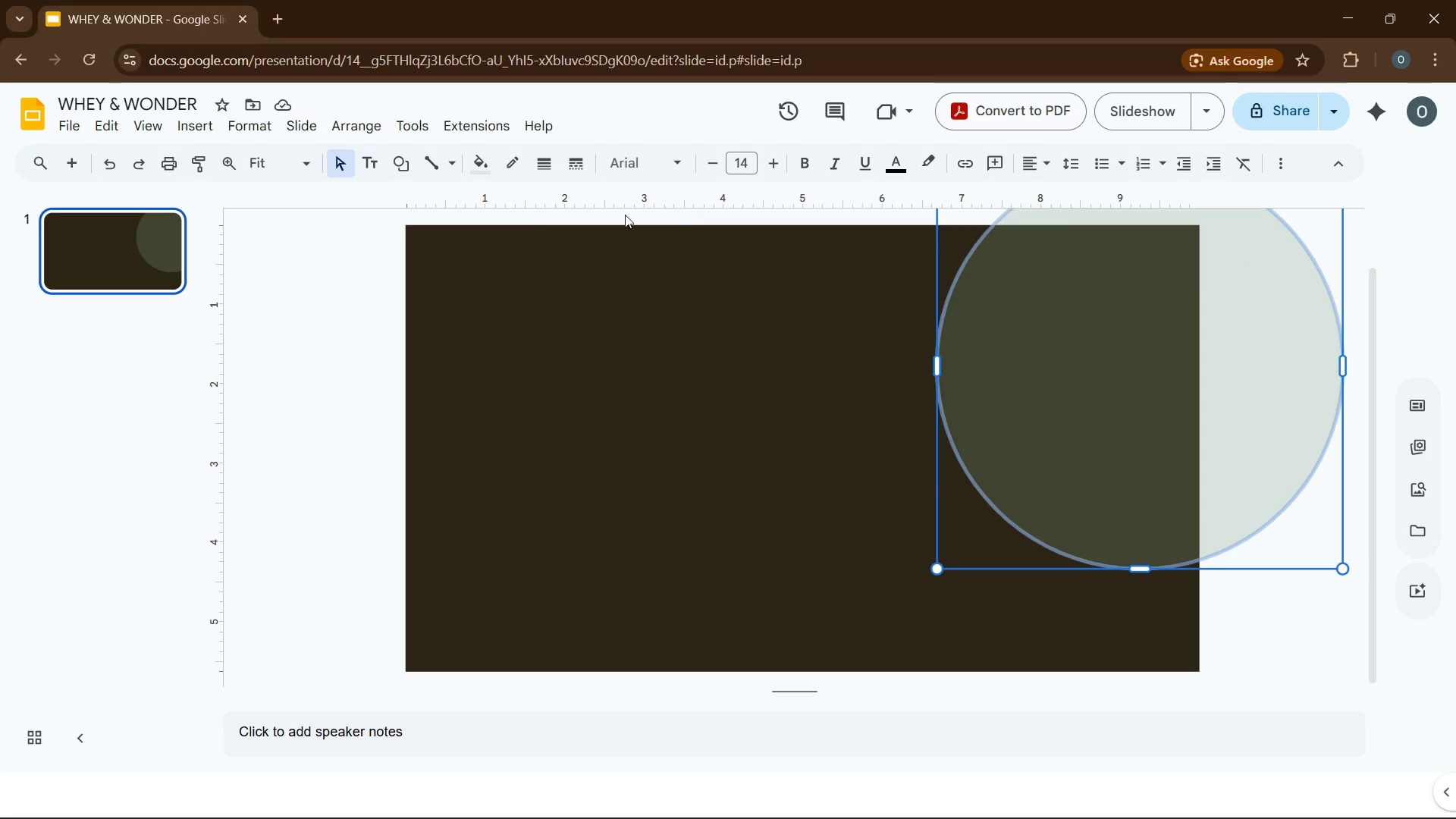 
left_click([485, 158])
 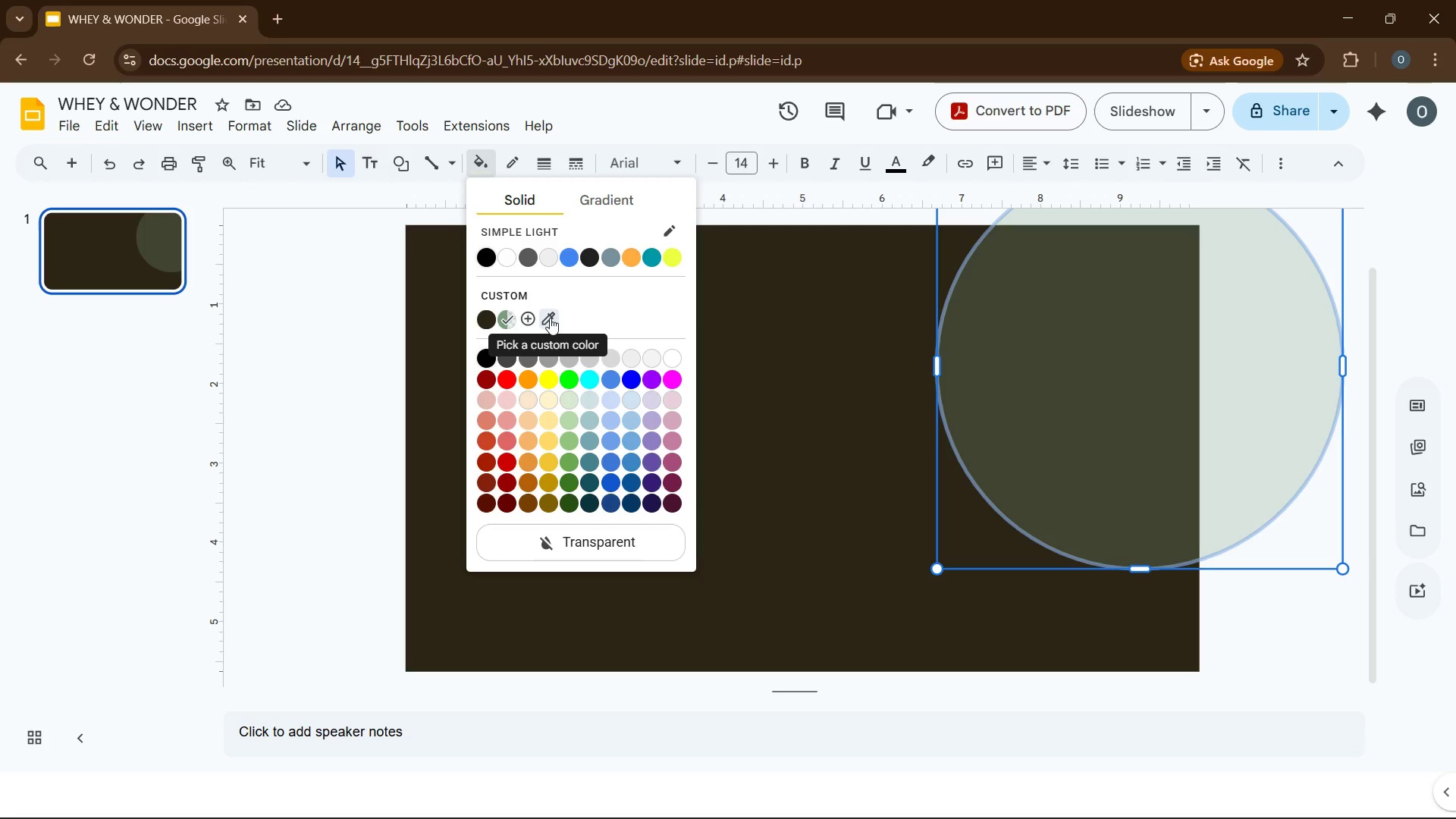 
wait(7.47)
 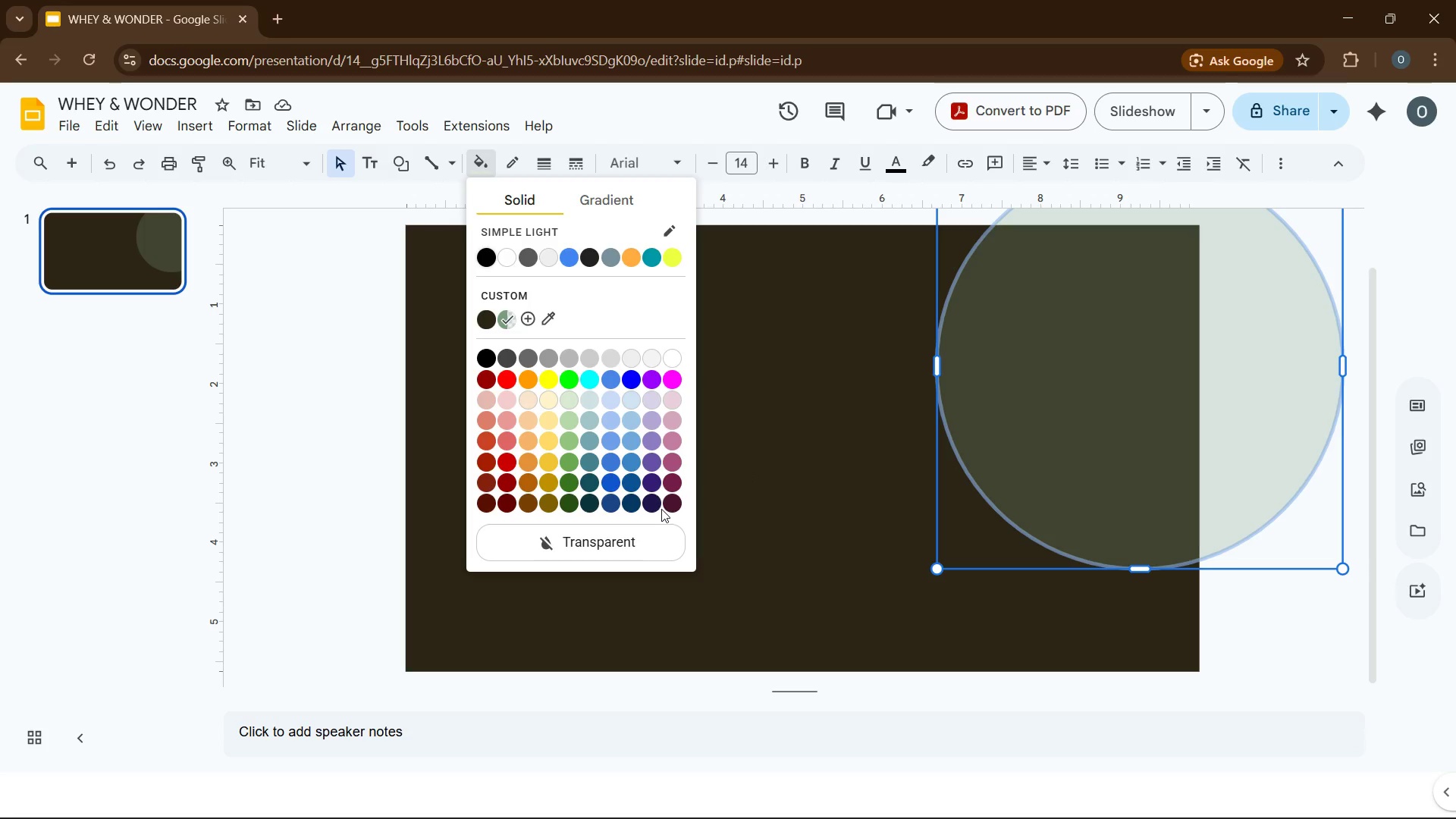 
left_click([550, 318])
 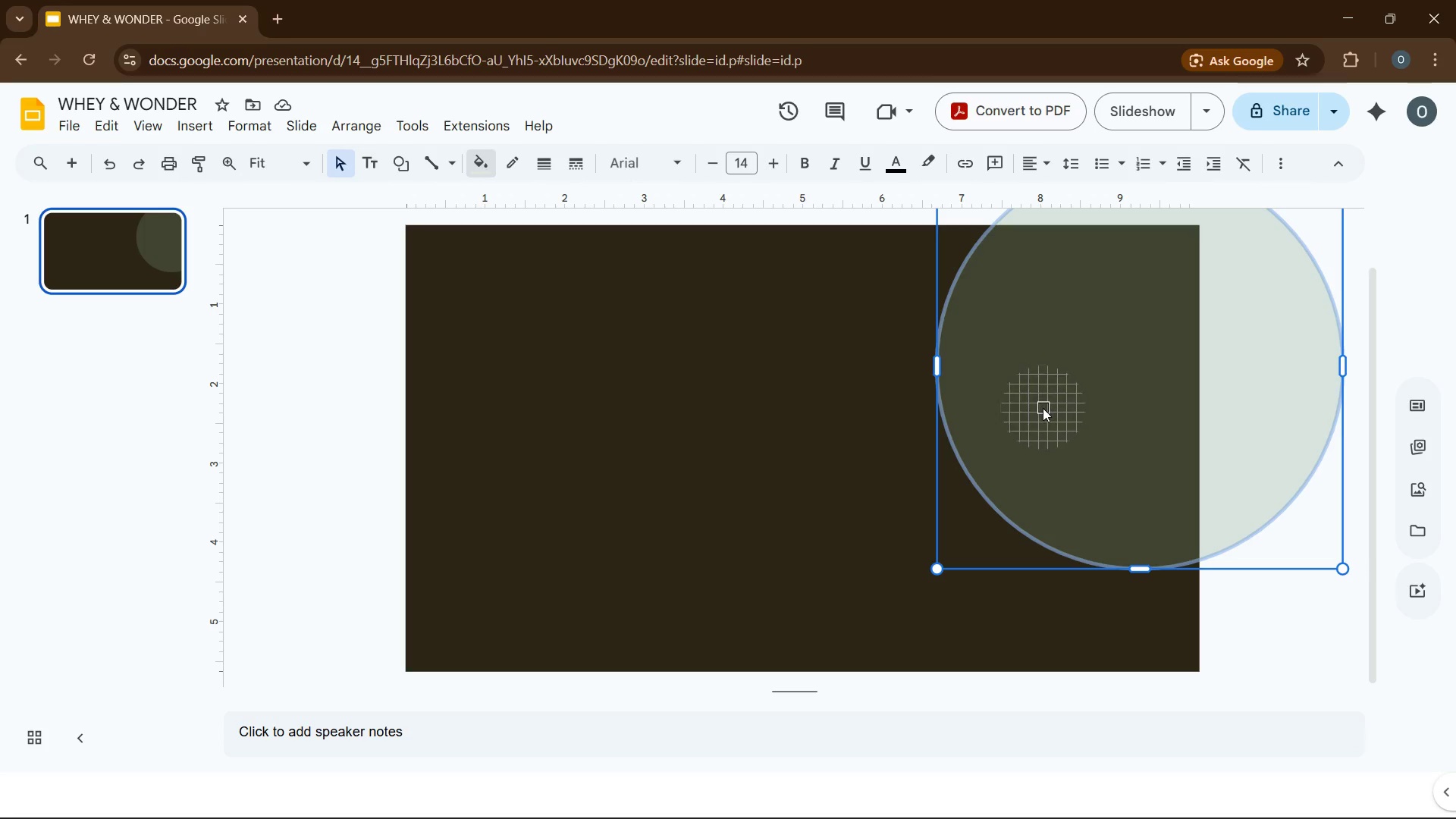 
wait(8.42)
 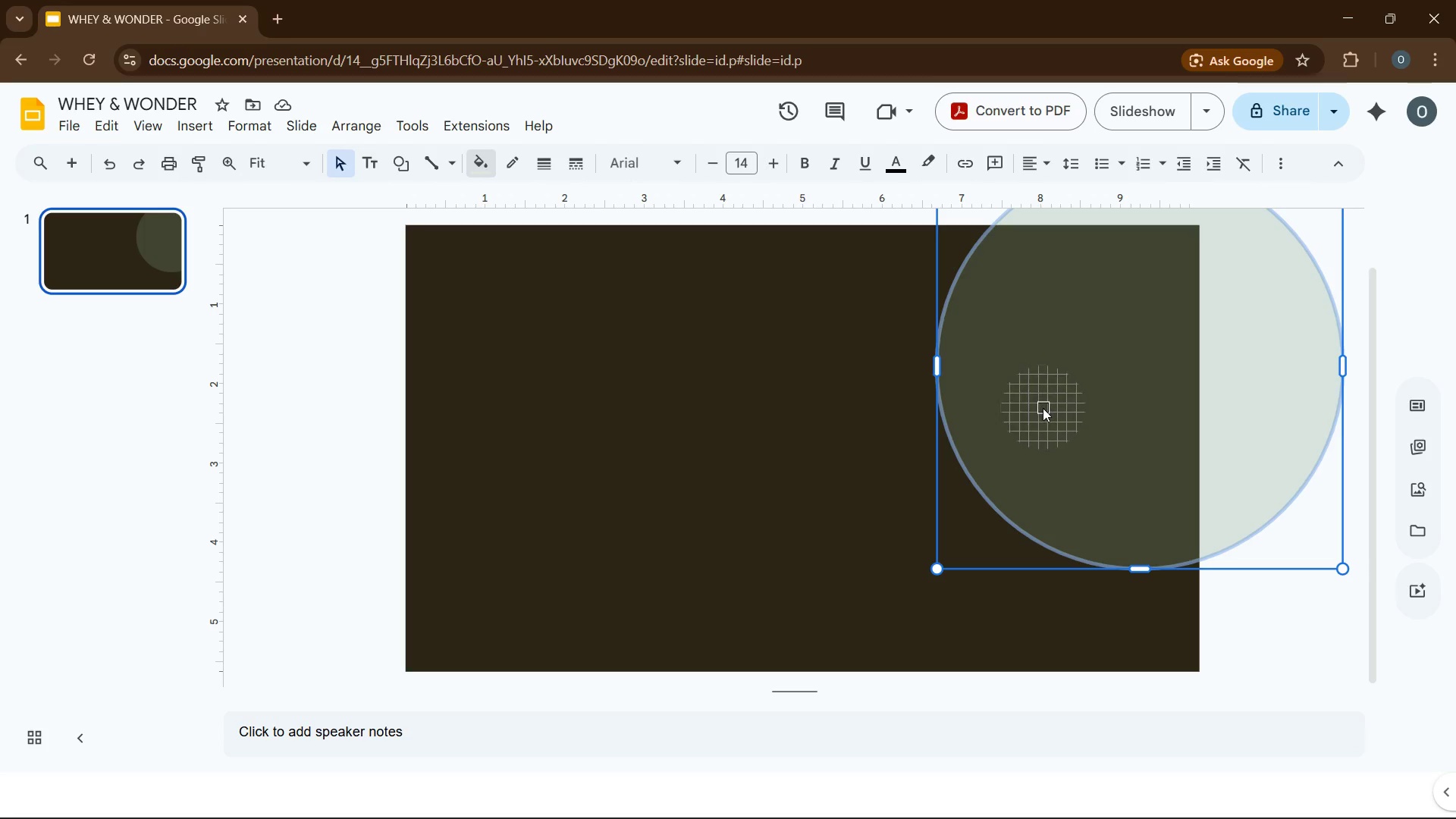 
left_click([1064, 714])
 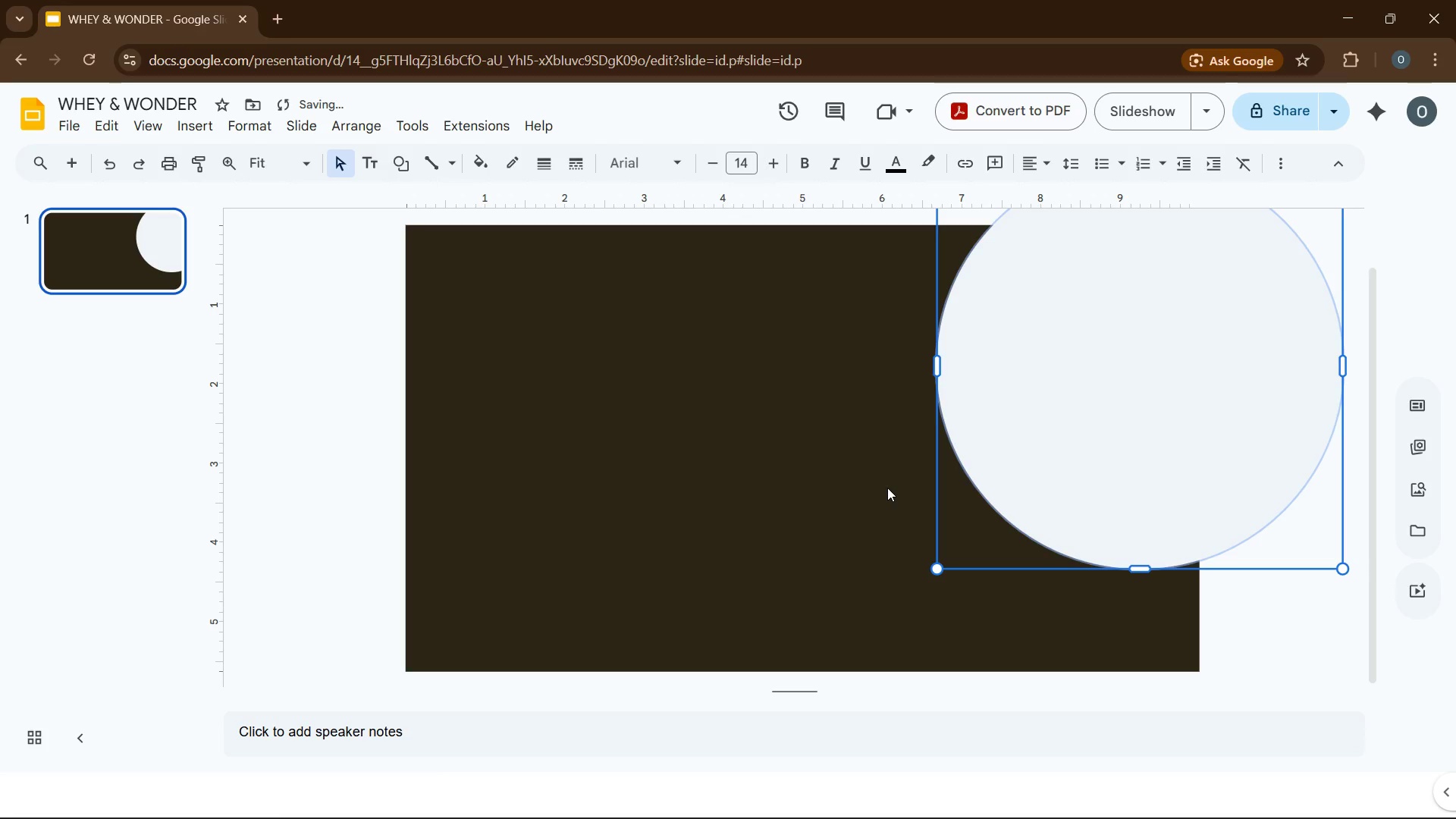 
key(Control+Z)
 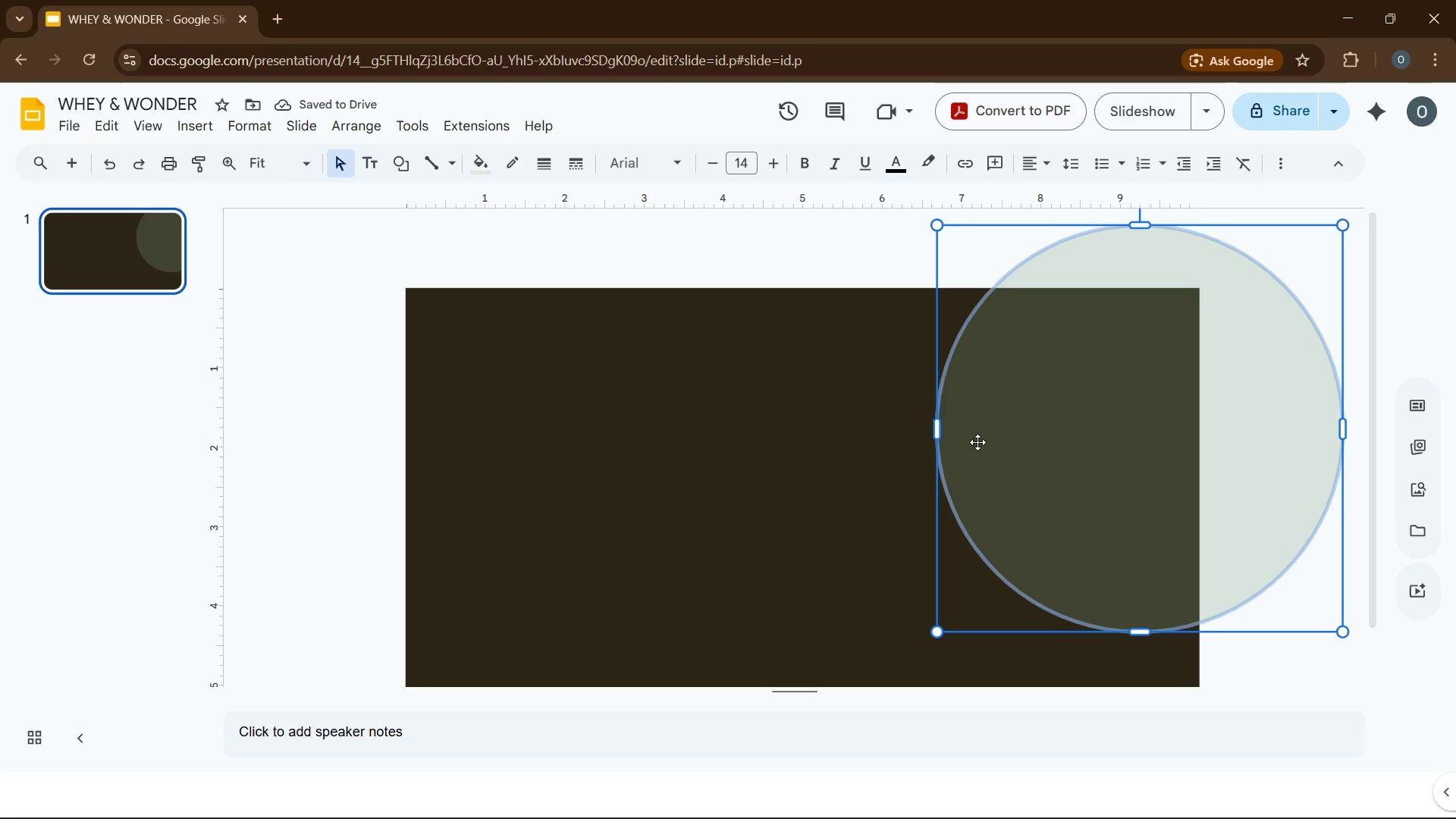 
left_click([843, 445])
 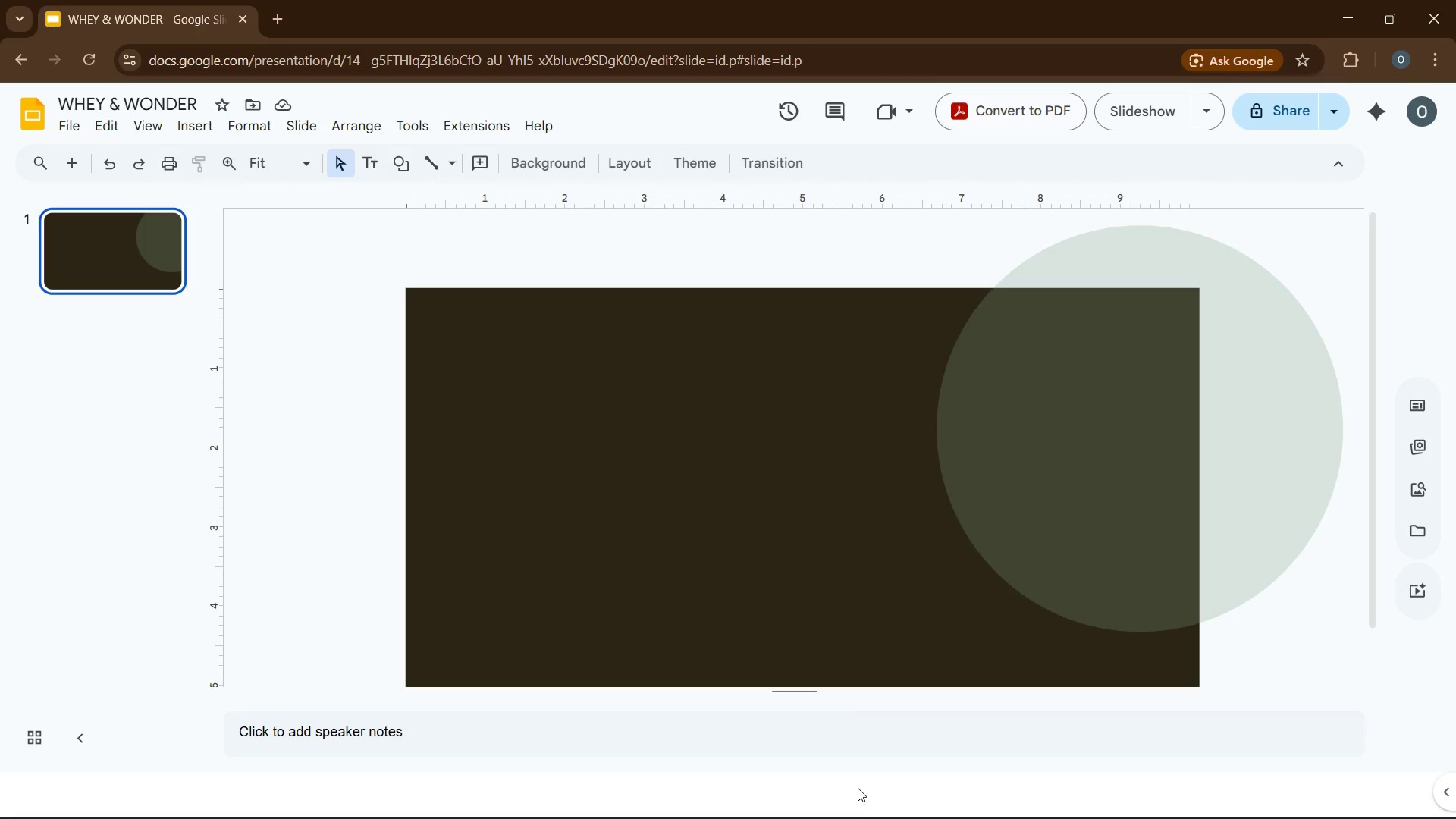 
wait(6.73)
 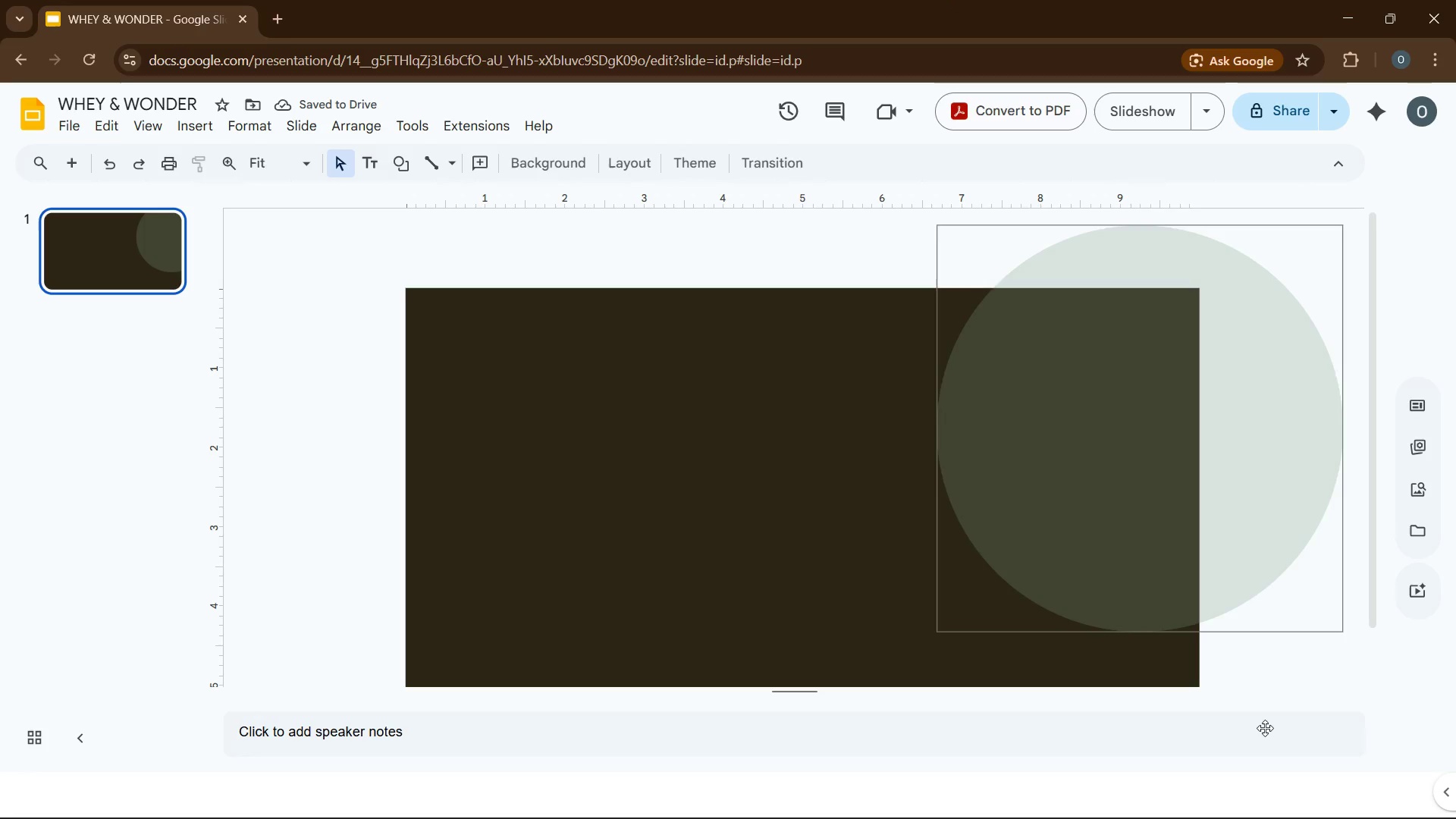 
left_click([1209, 491])
 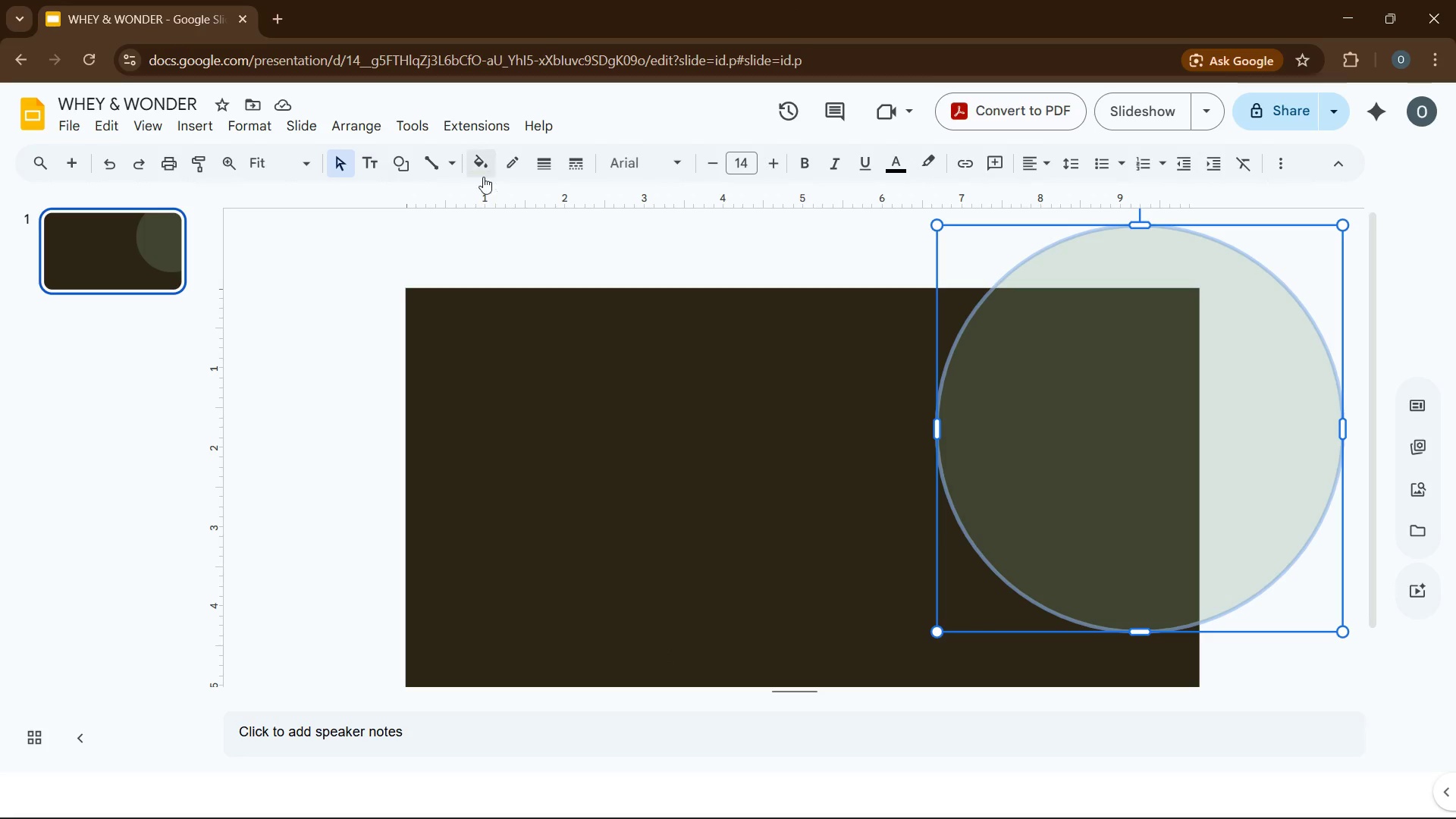 
left_click([483, 176])
 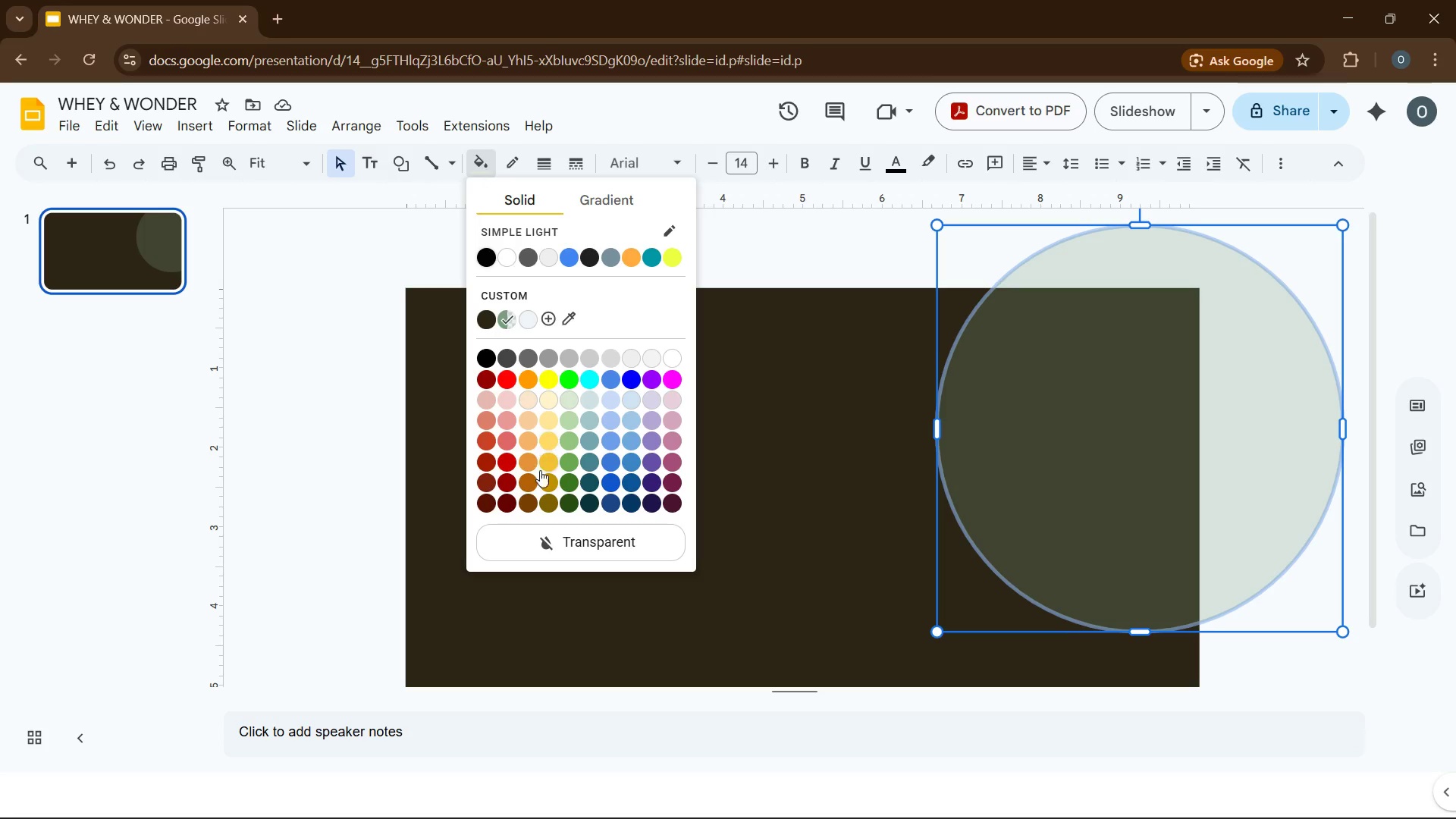 
mouse_move([517, 322])
 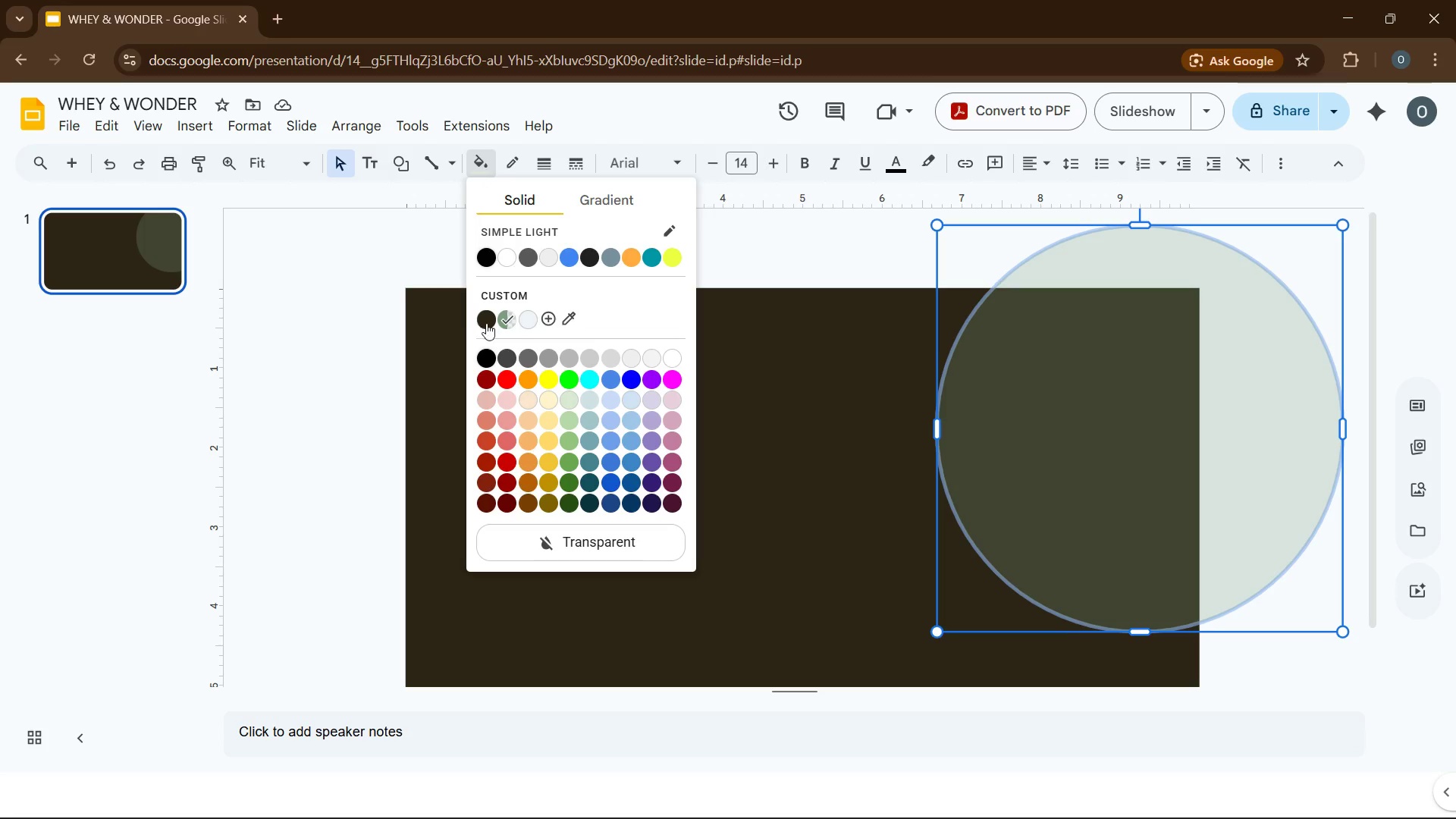 
mouse_move([502, 328])
 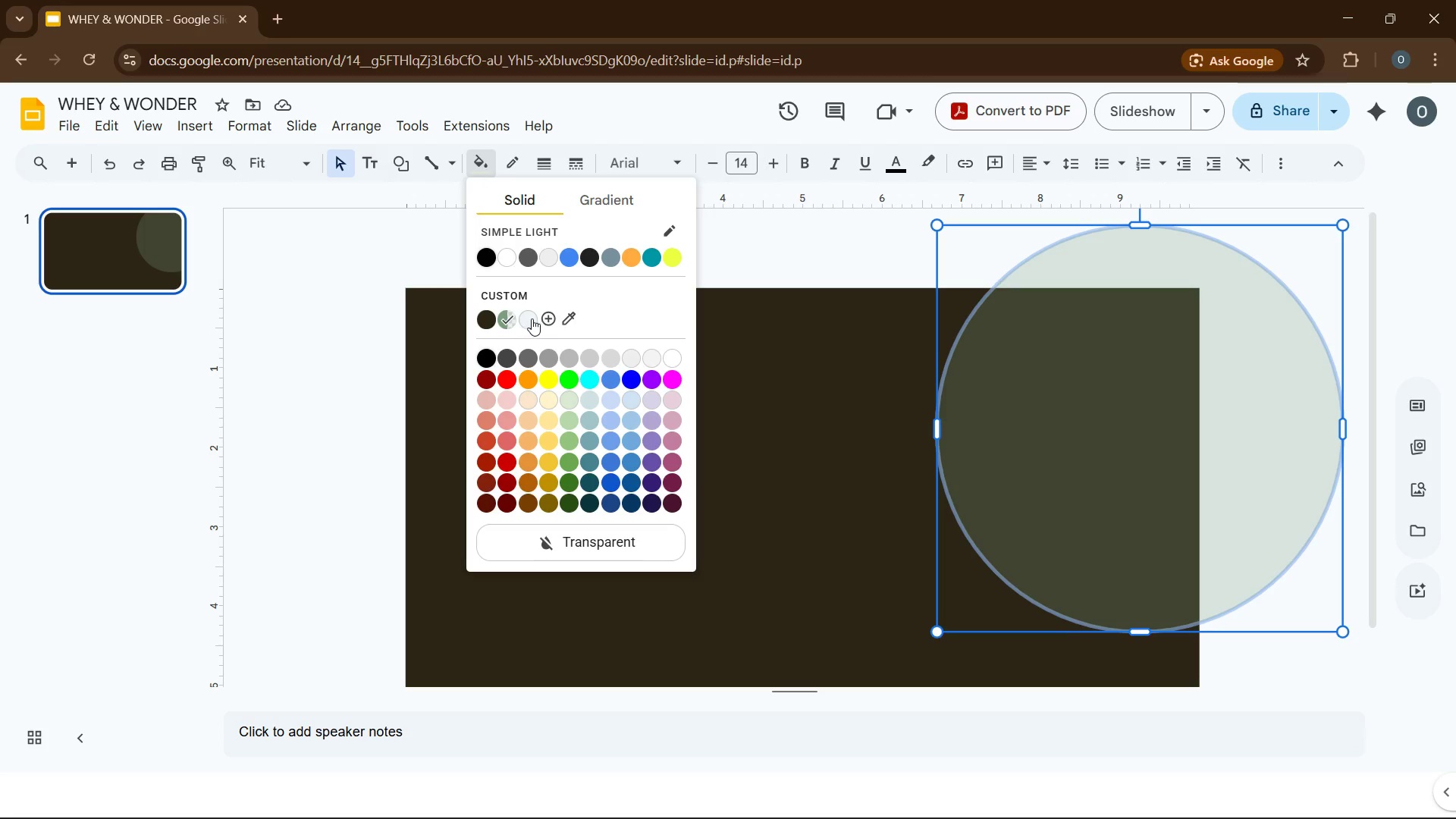 
left_click([549, 319])
 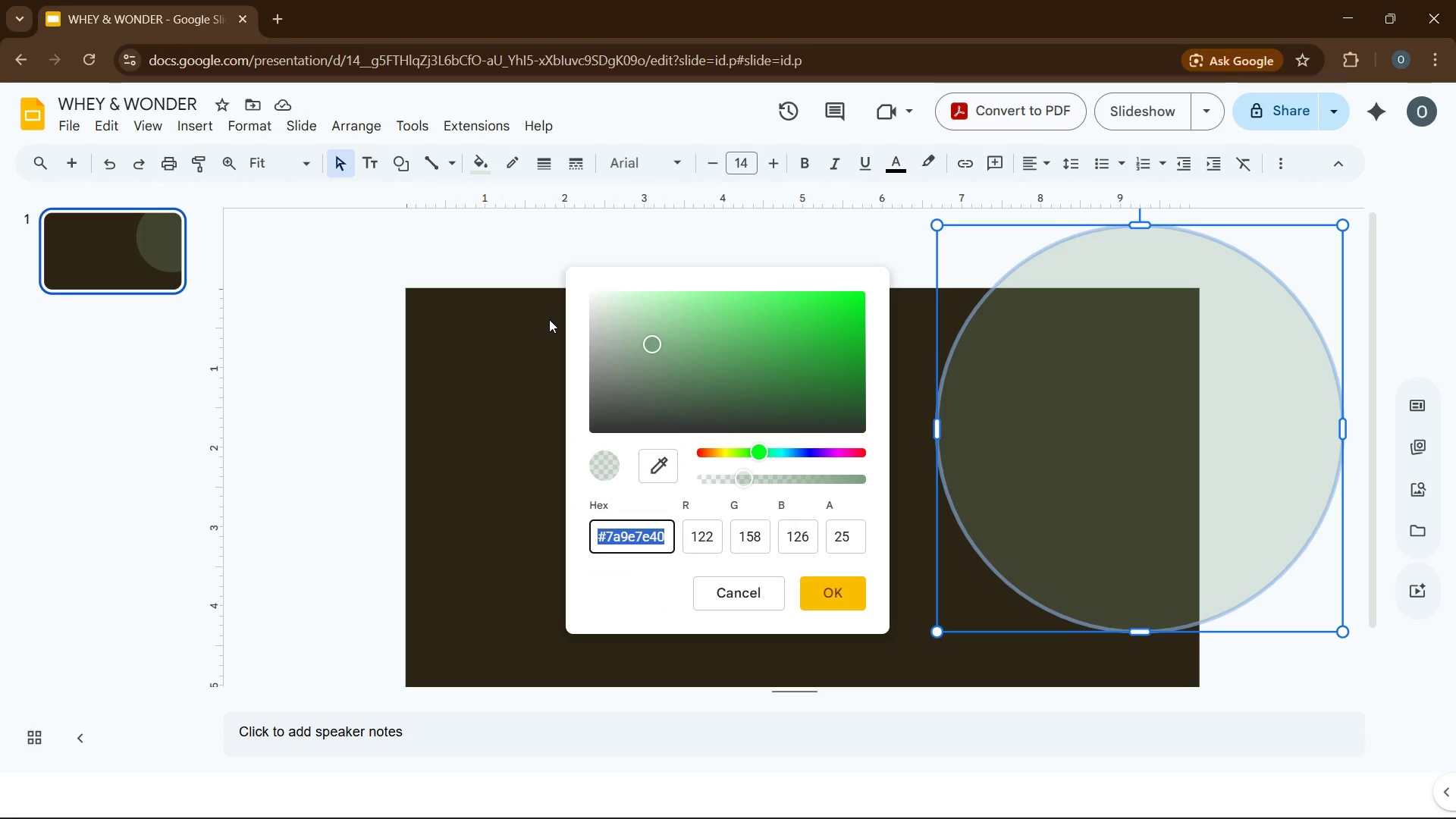 
wait(6.12)
 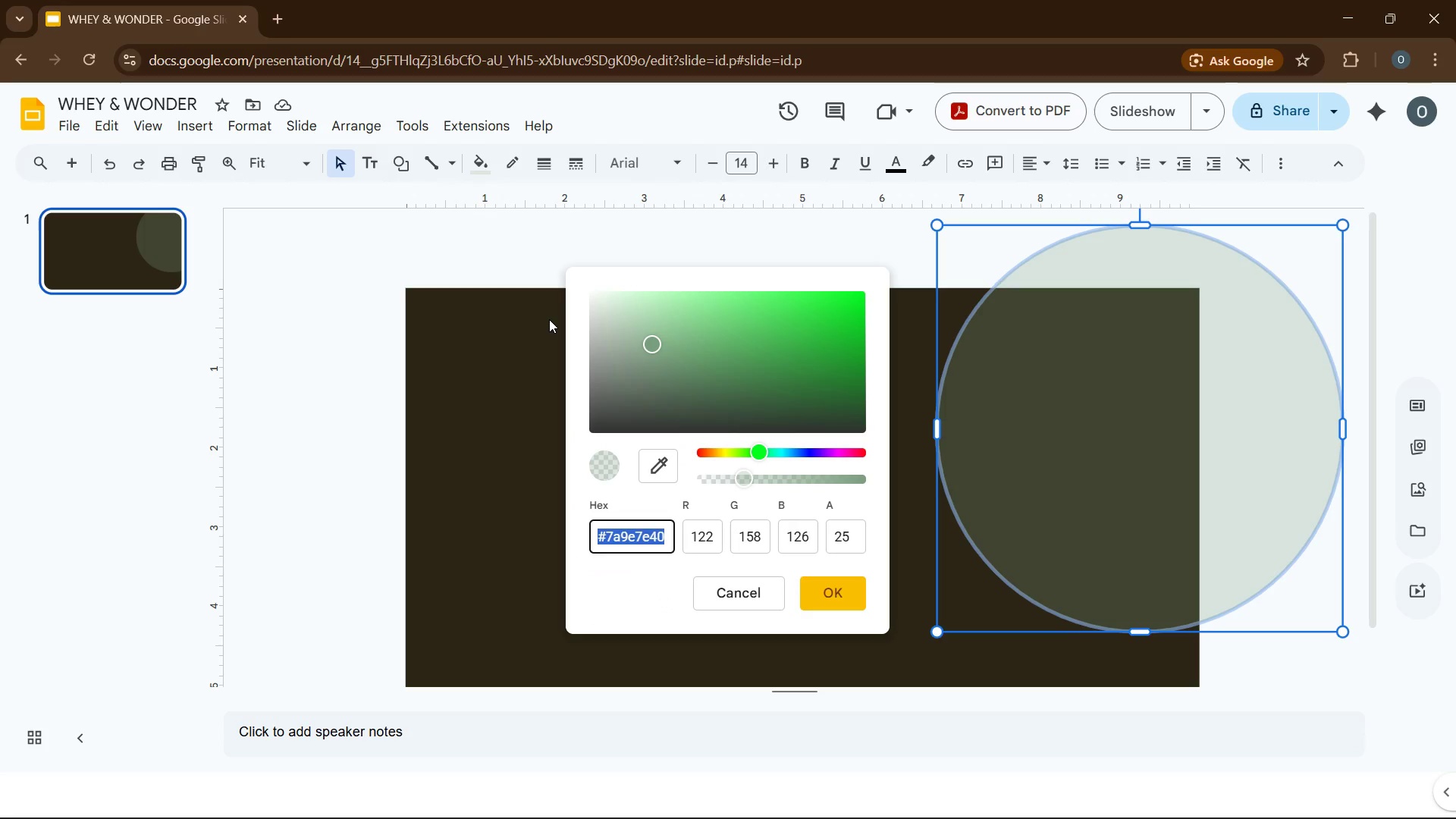 
type(7A)
 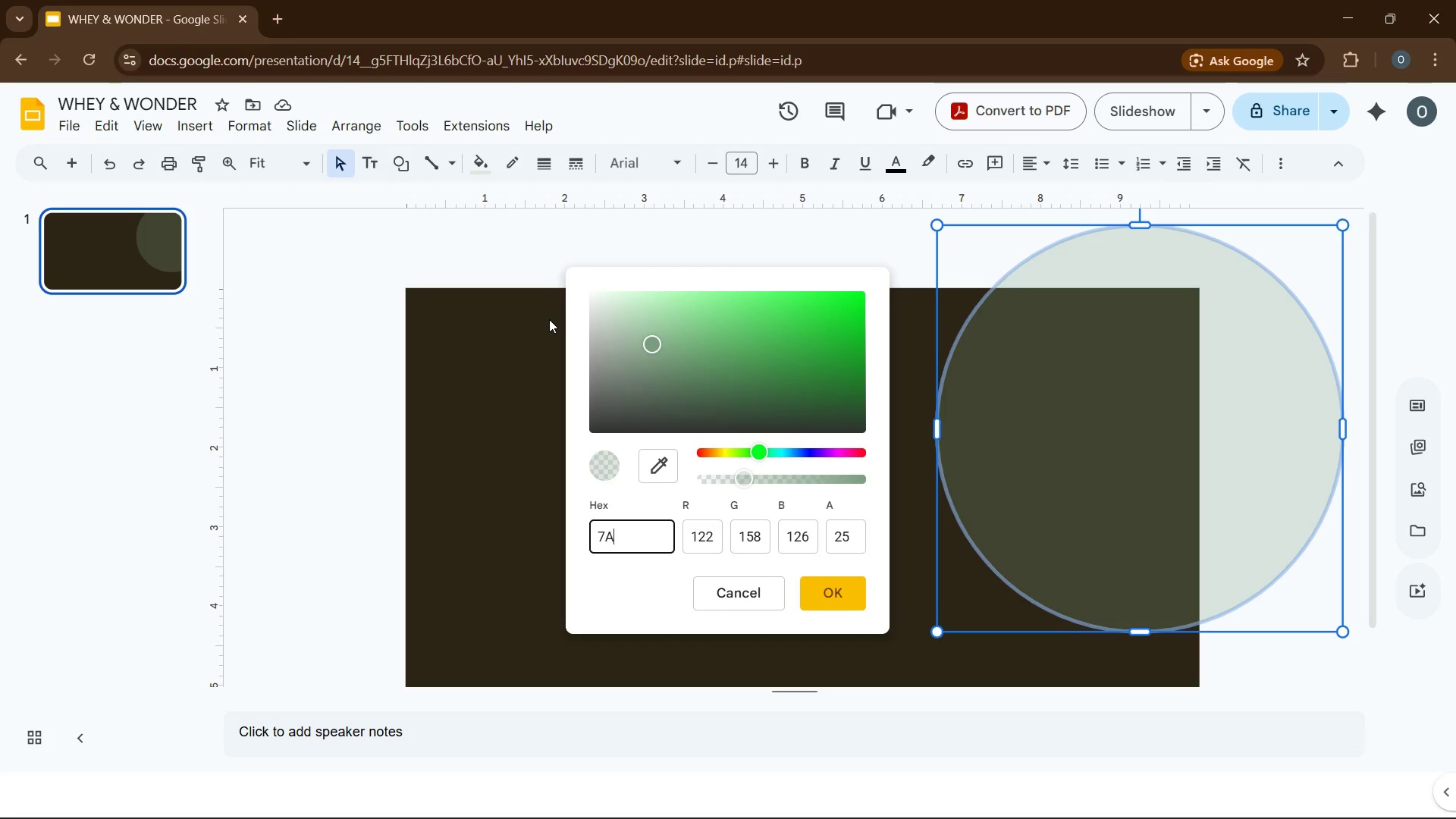 
type(9E7E)
 